 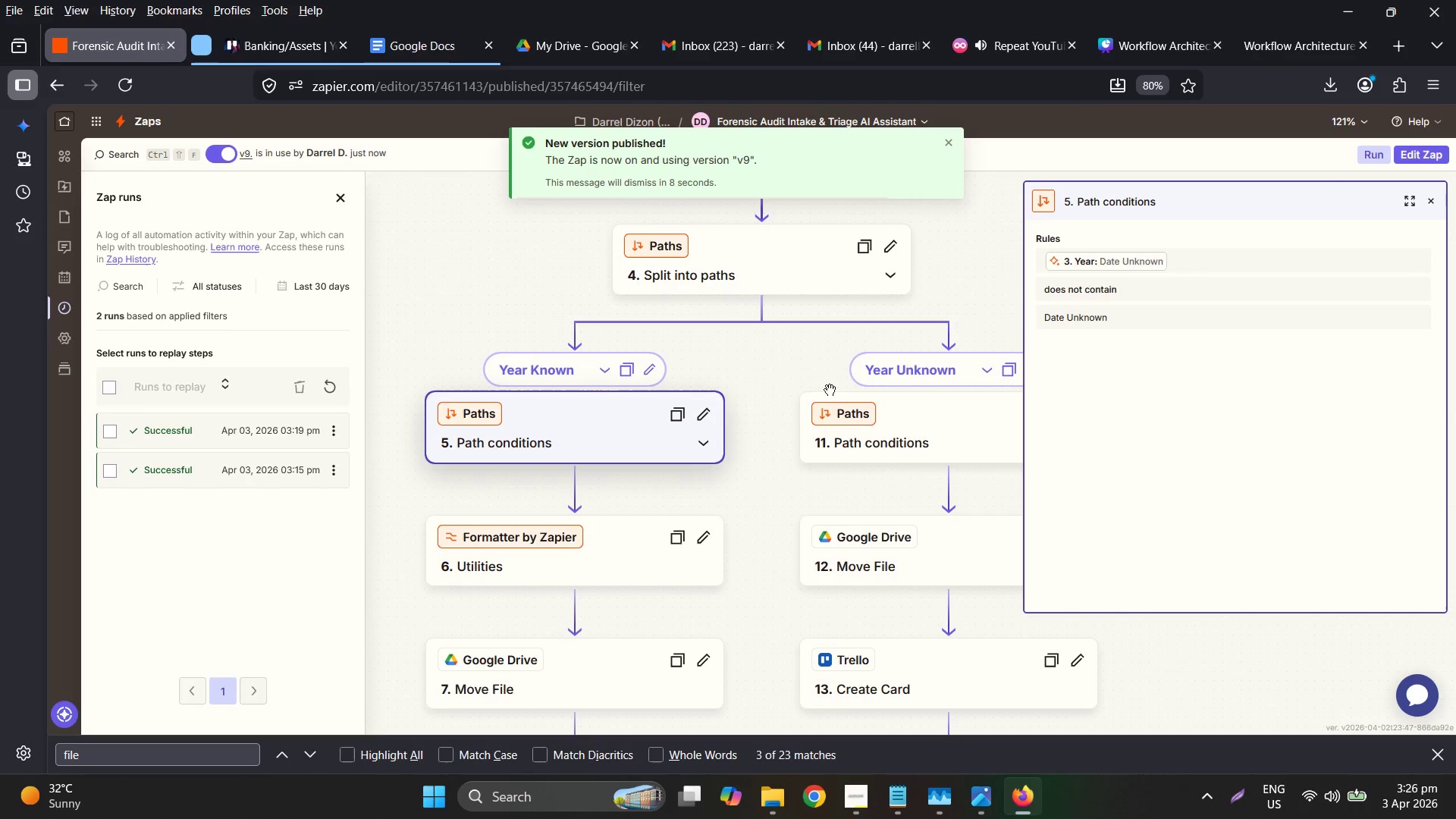 
left_click([115, 388])
 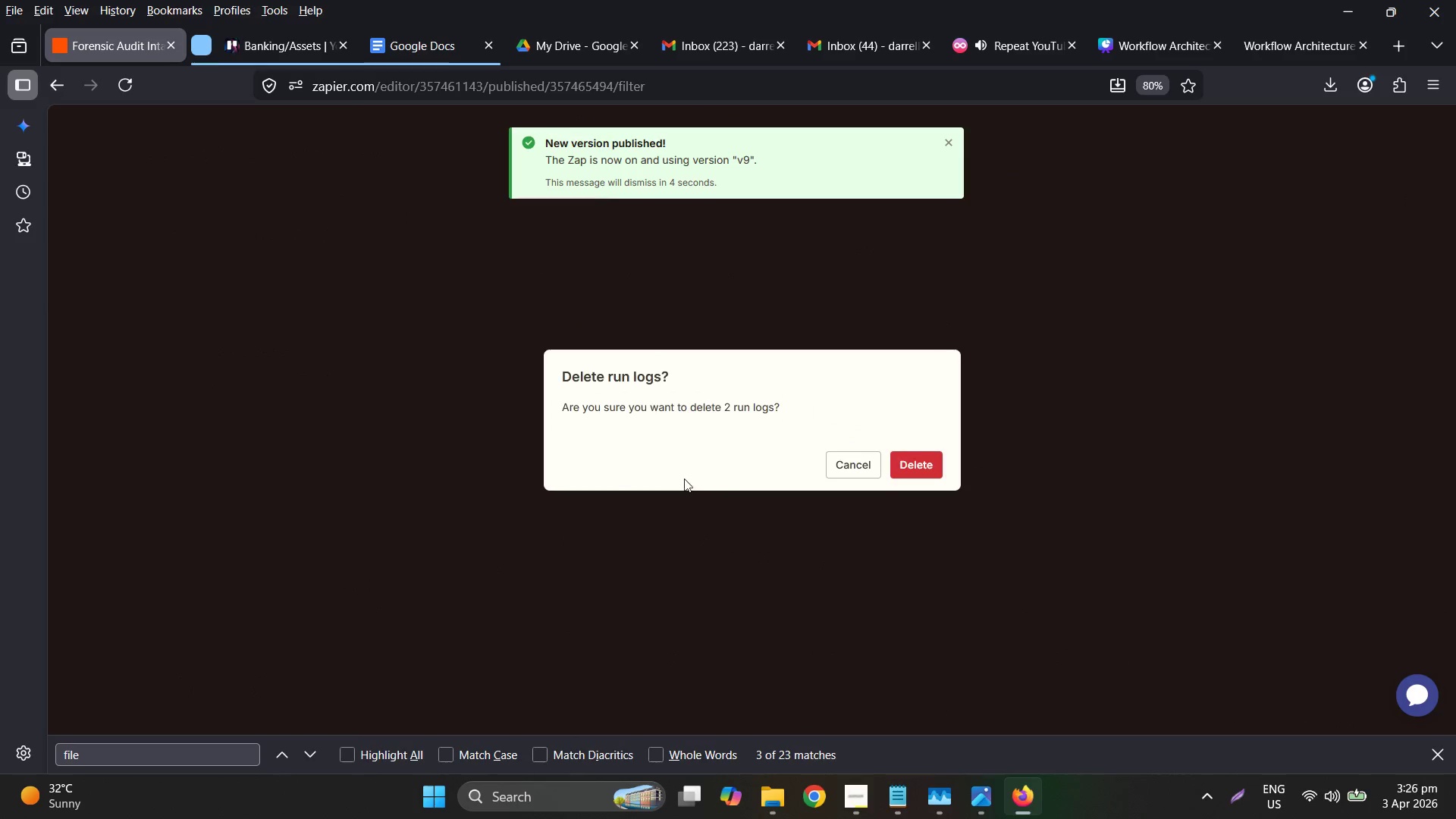 
double_click([941, 467])
 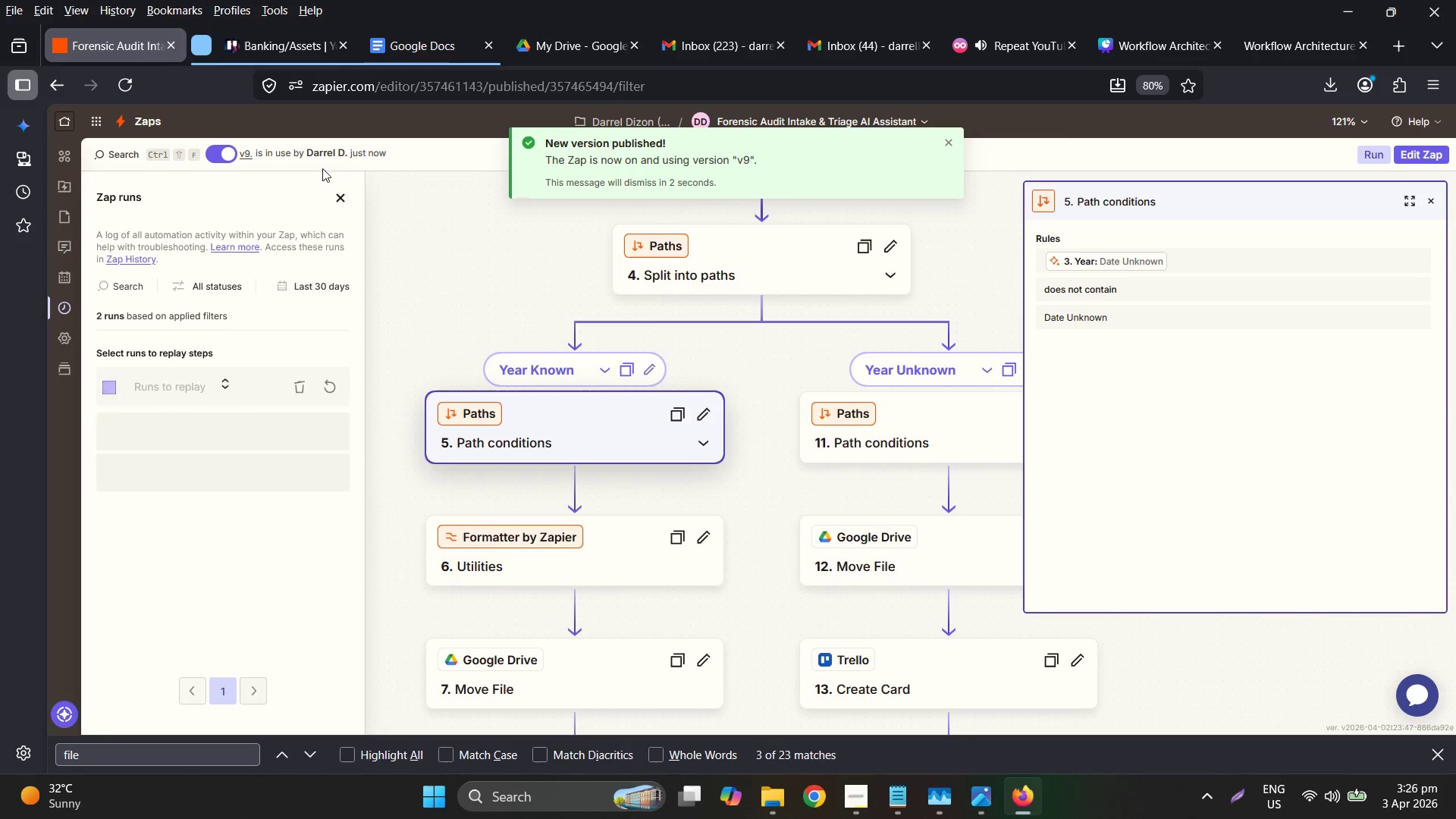 
left_click([254, 42])
 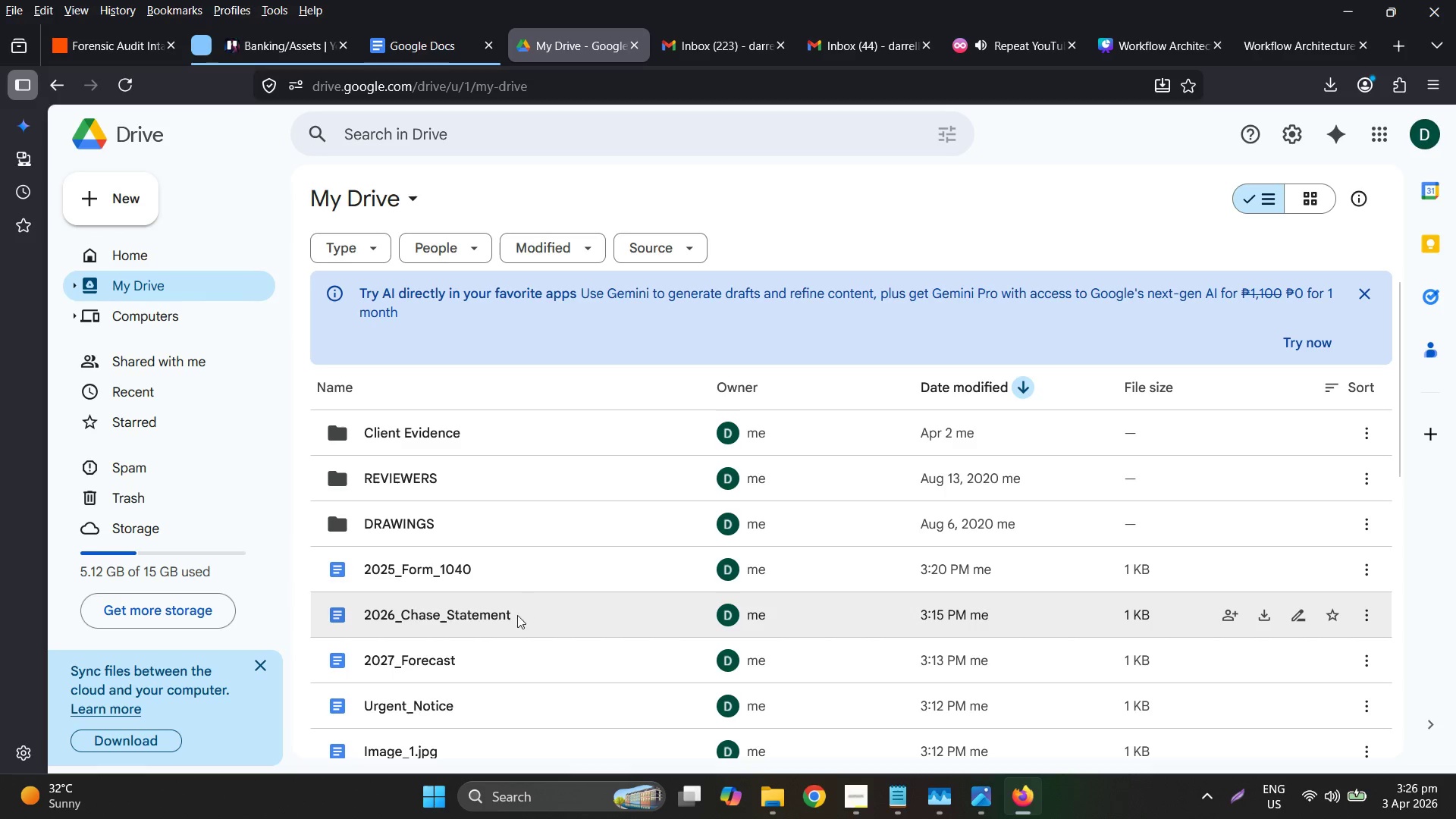 
left_click_drag(start_coordinate=[493, 610], to_coordinate=[497, 423])
 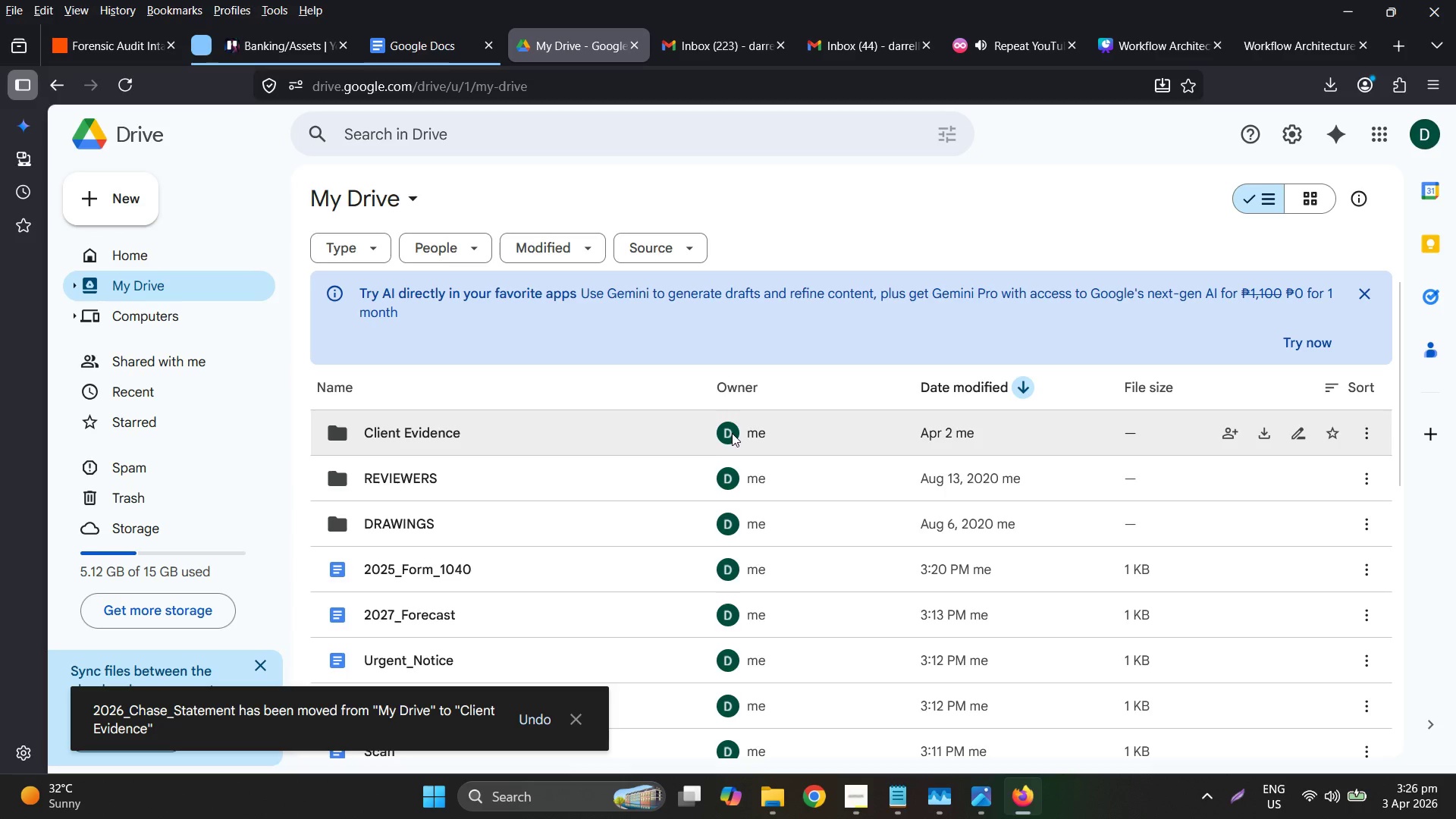 
left_click([128, 42])
 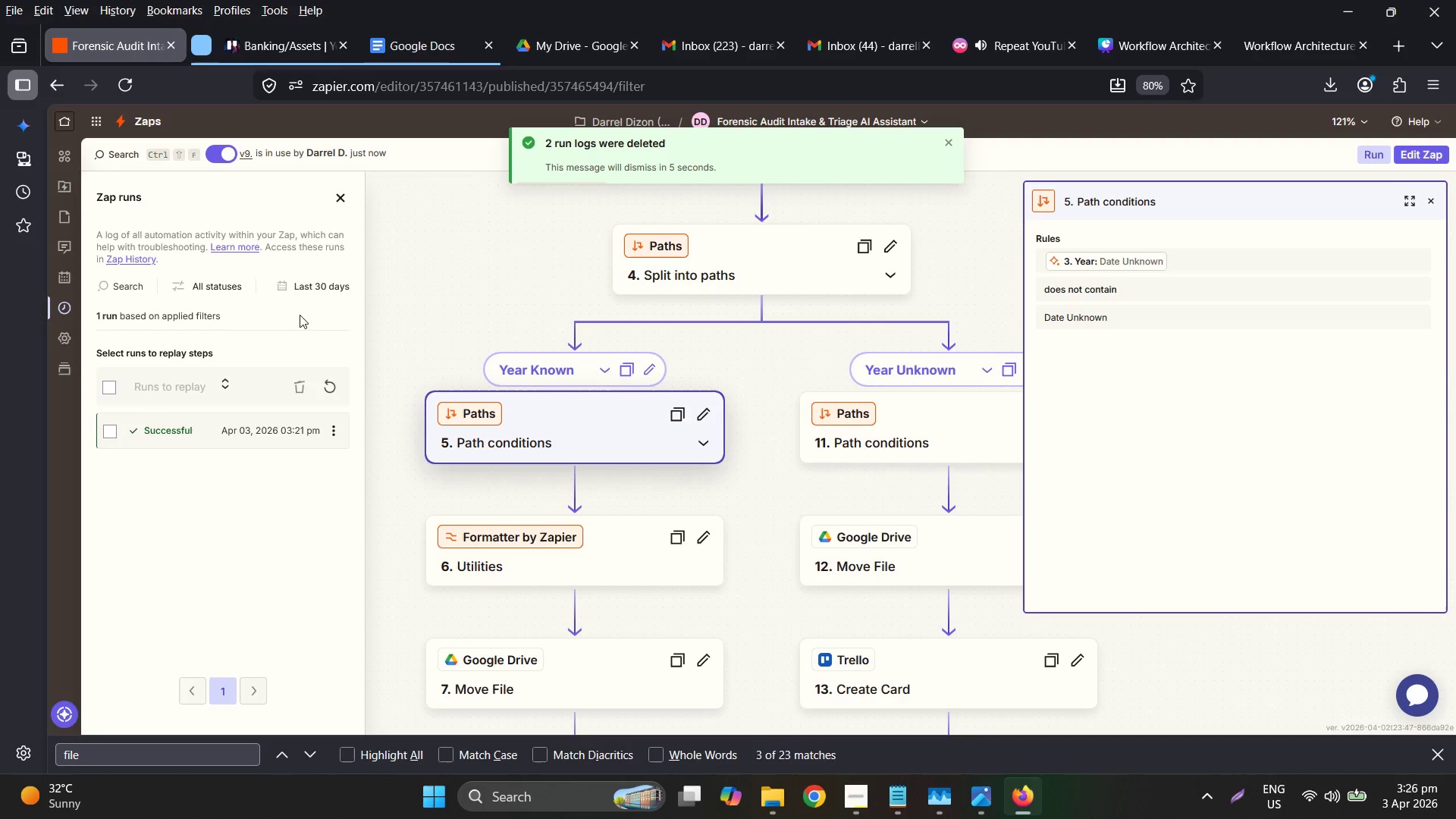 
mouse_move([309, 369])
 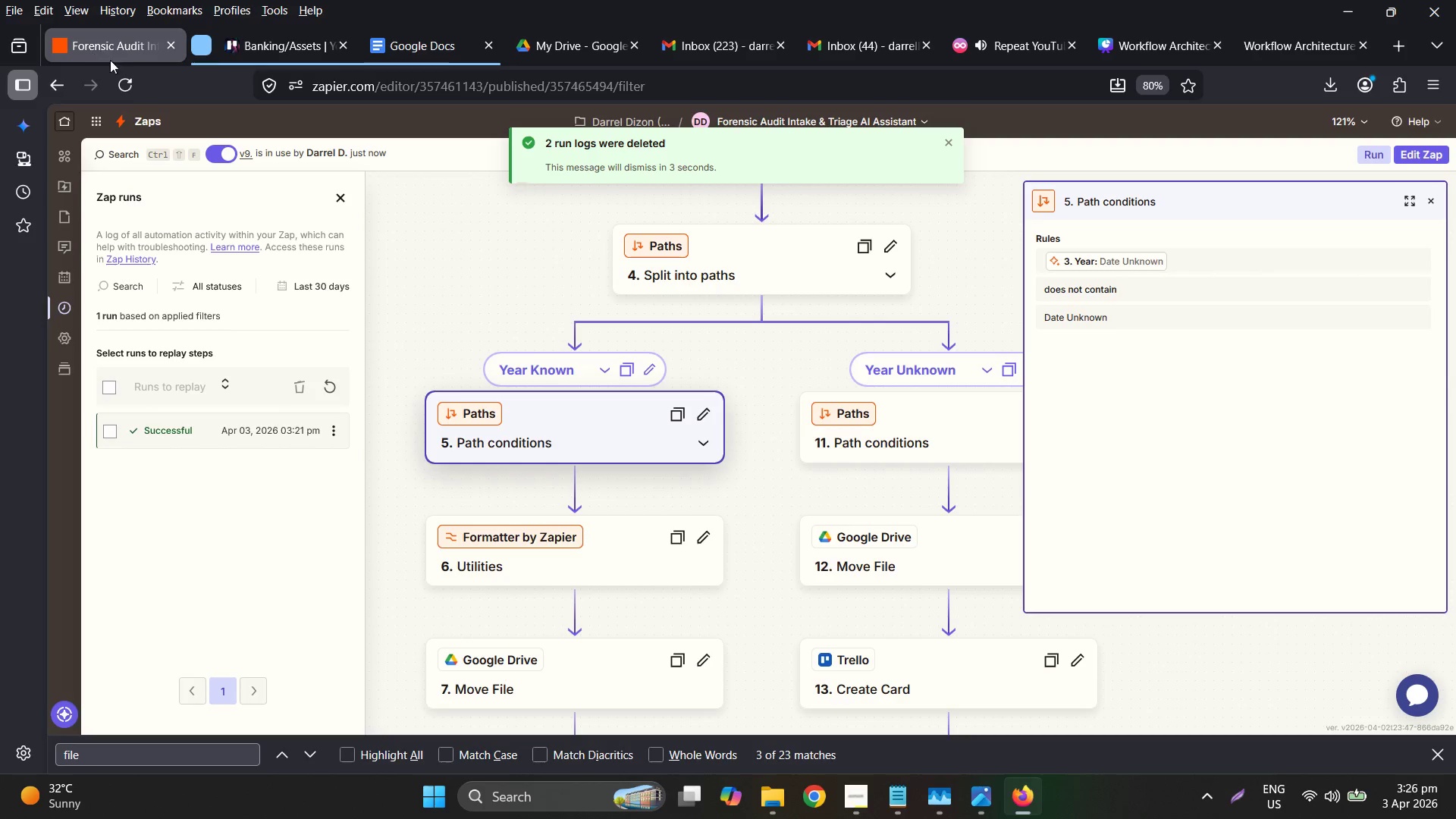 
left_click([124, 82])
 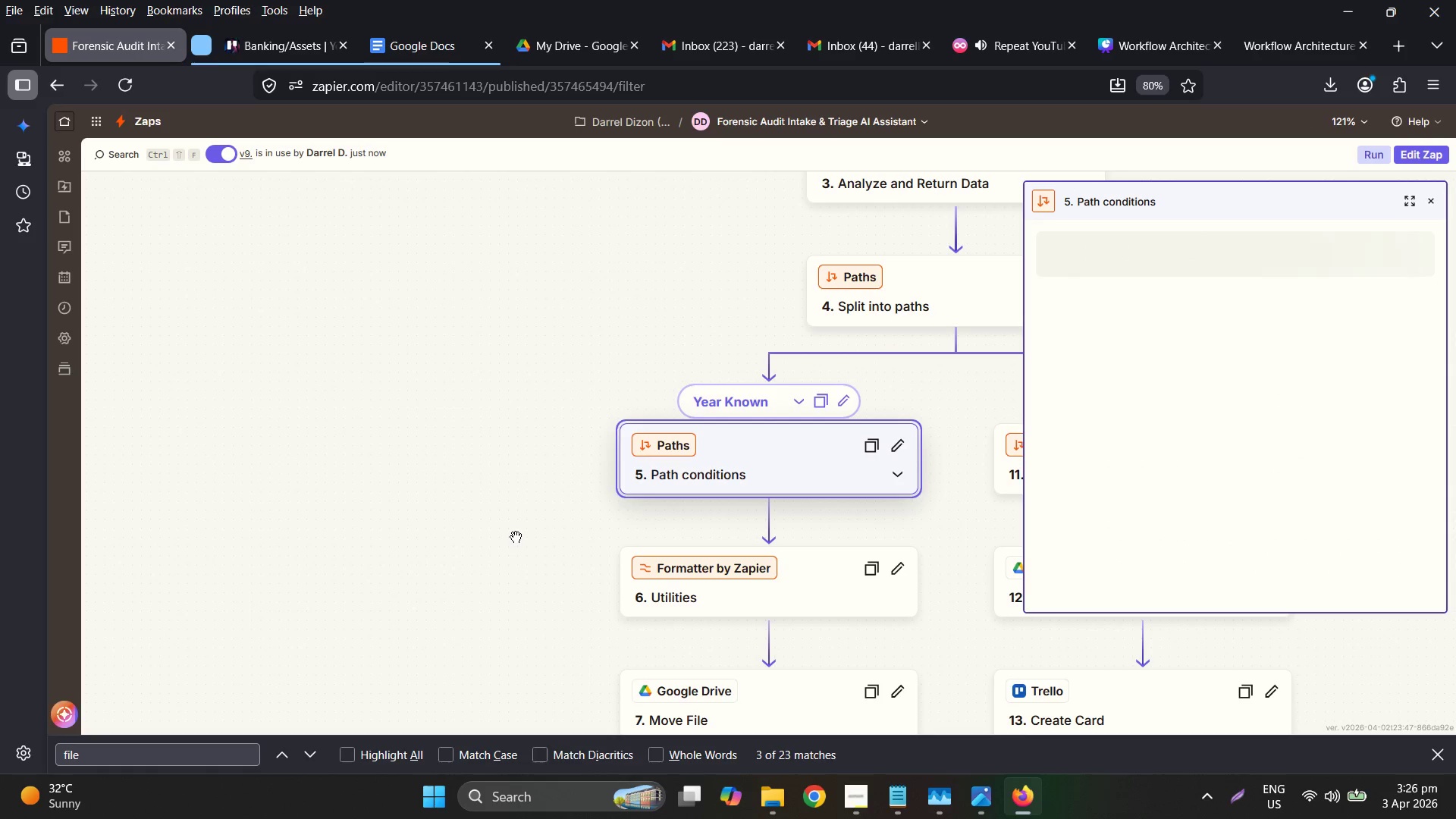 
wait(6.17)
 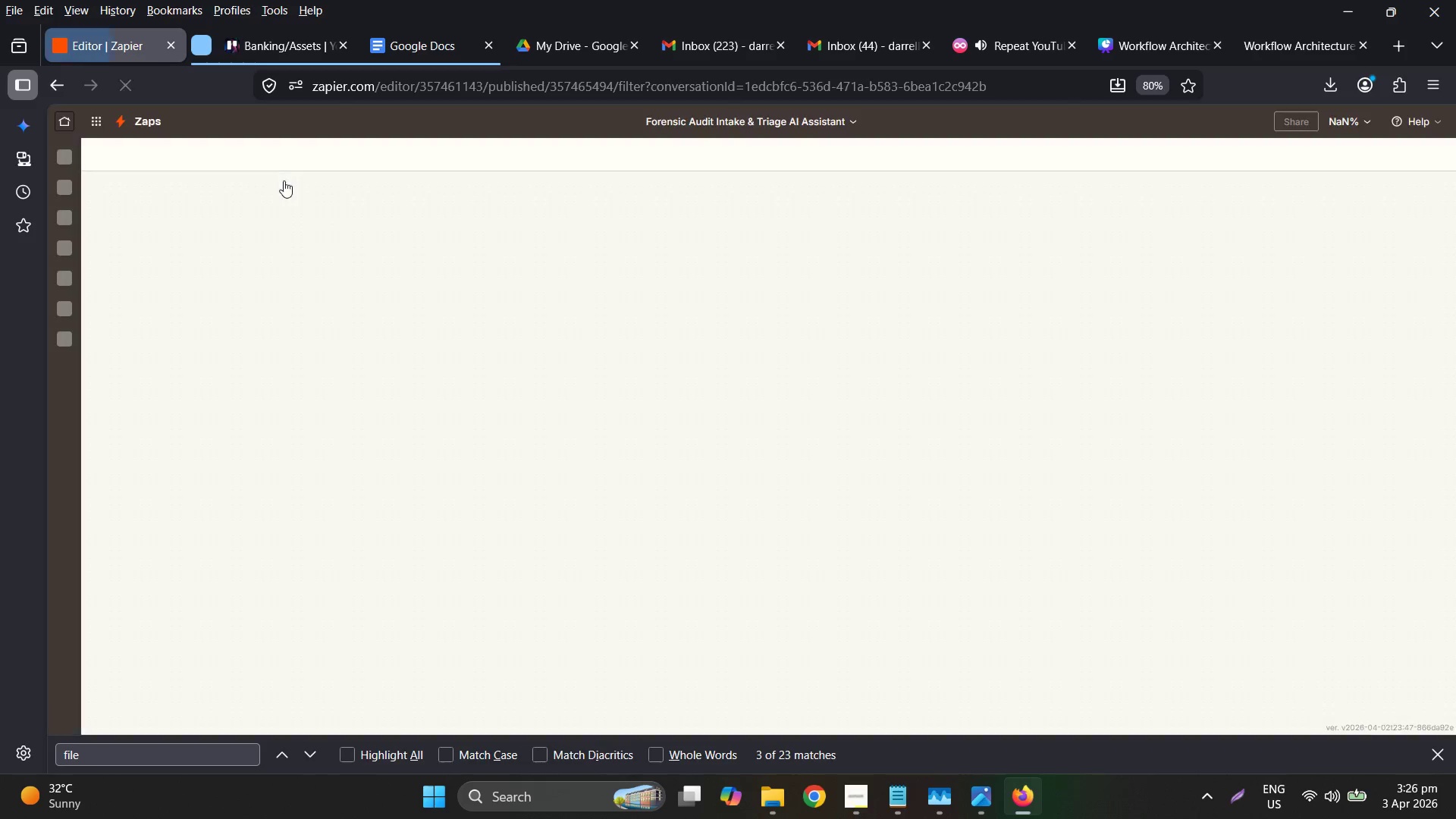 
scroll: coordinate [886, 293], scroll_direction: up, amount: 8.0
 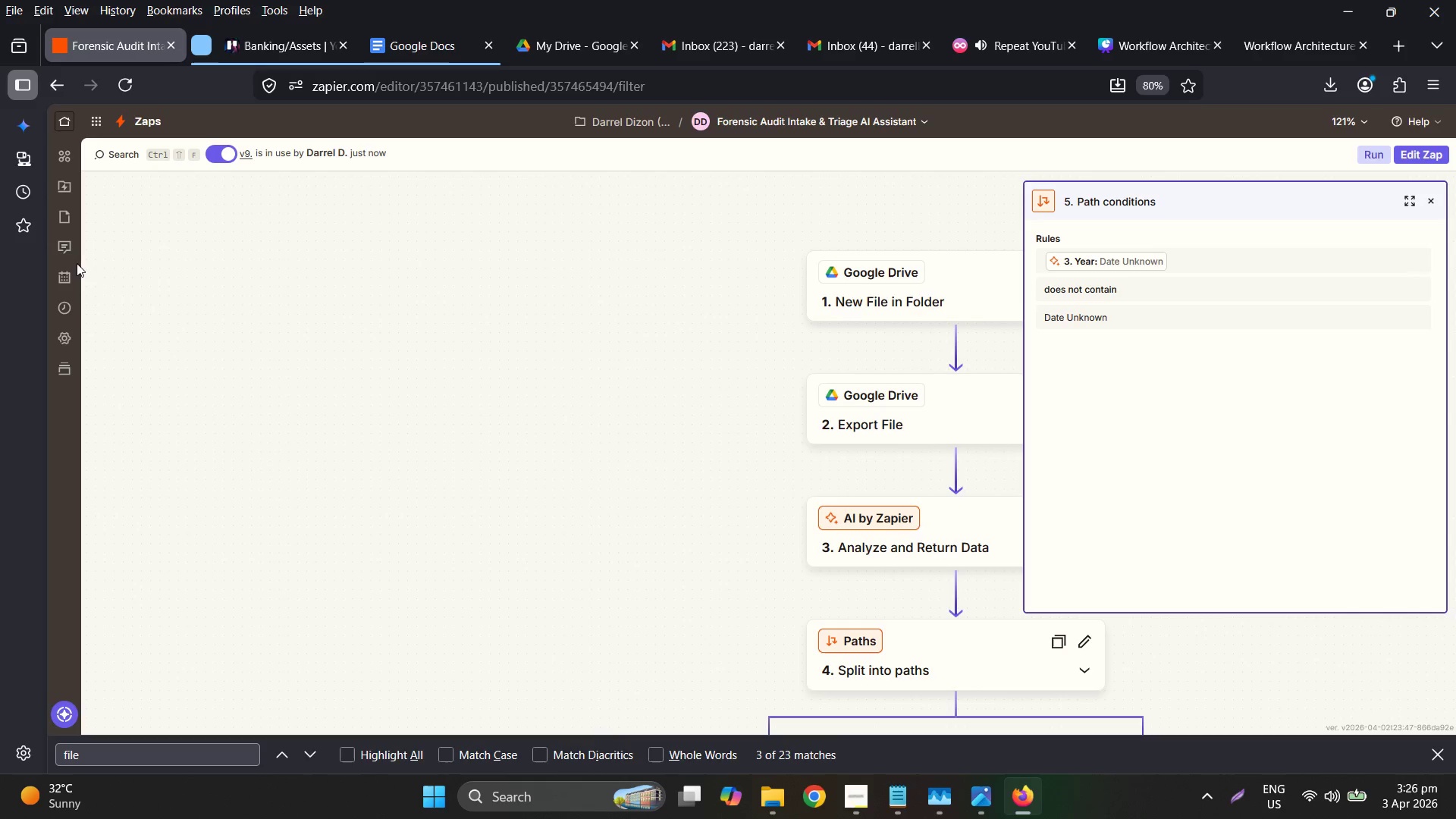 
left_click([78, 310])
 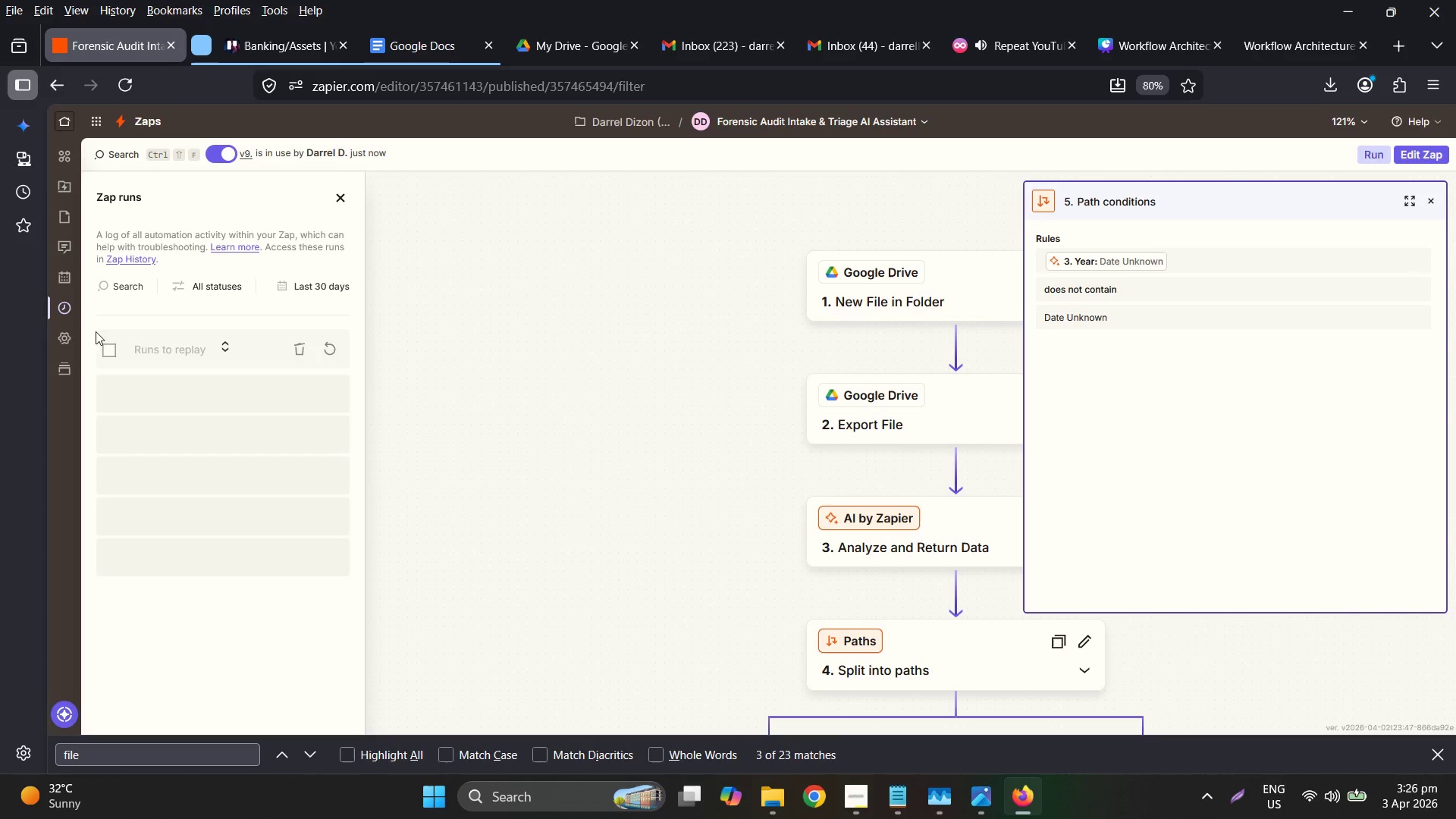 
mouse_move([176, 410])
 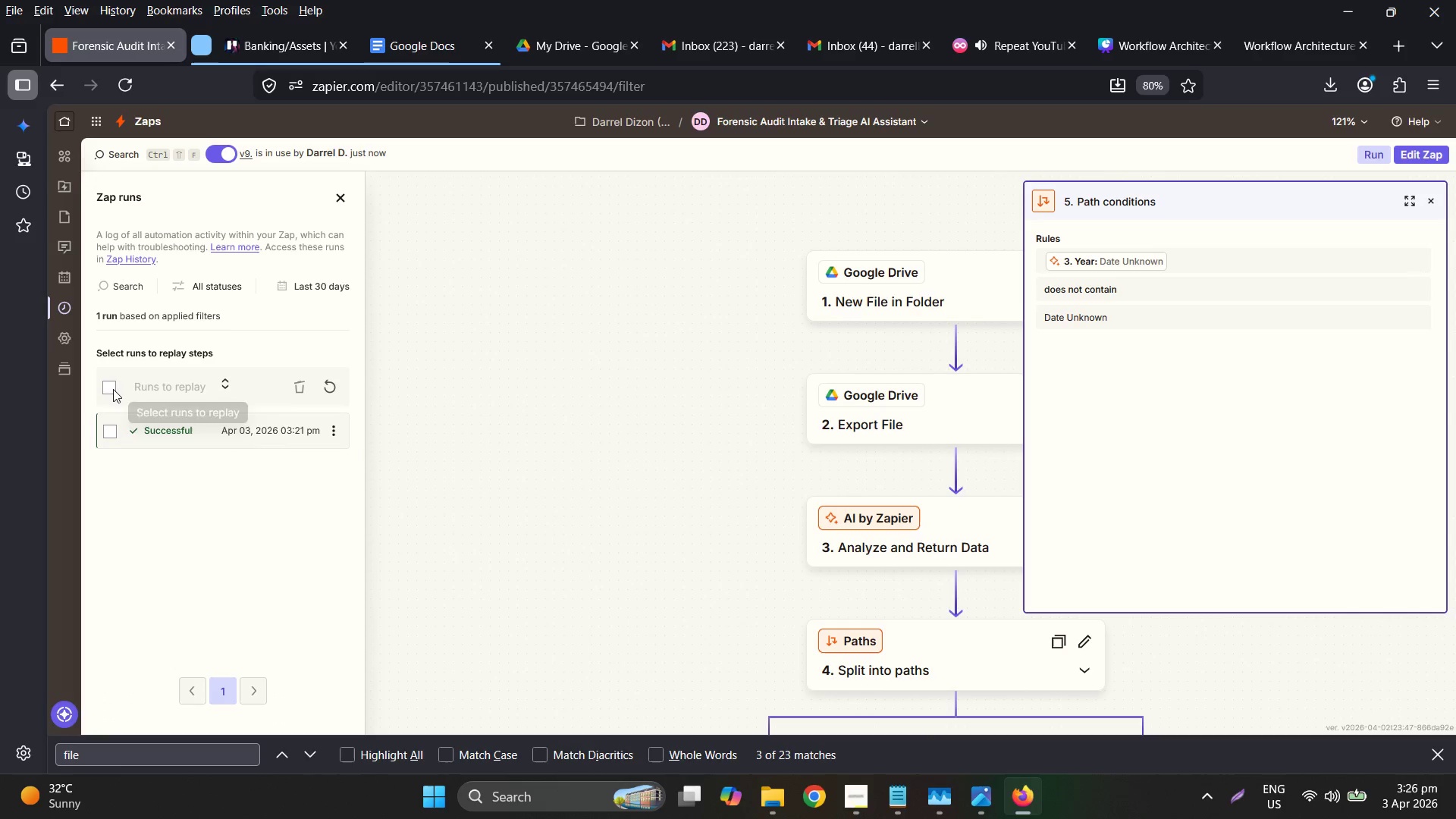 
left_click([111, 389])
 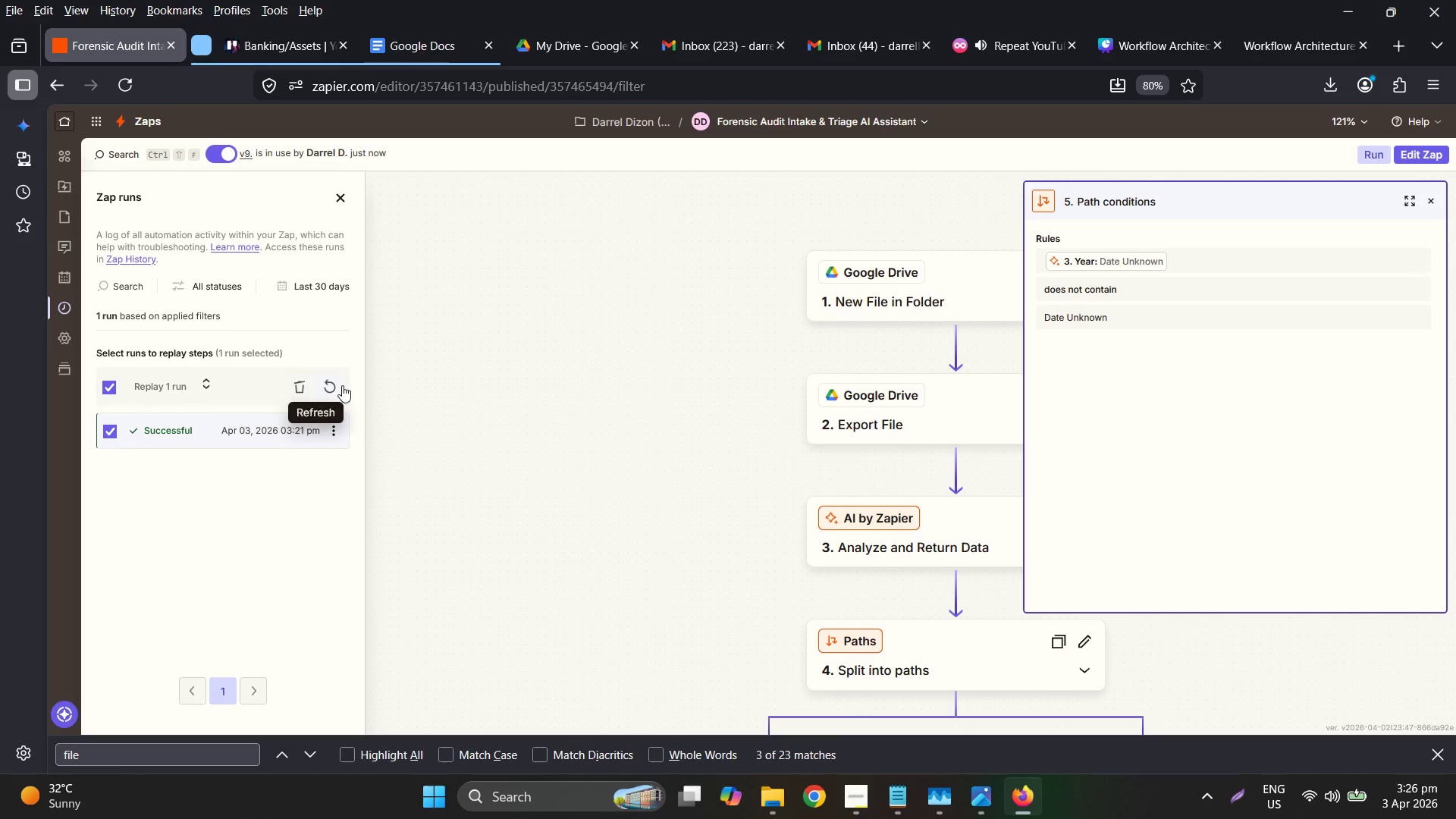 
double_click([343, 385])
 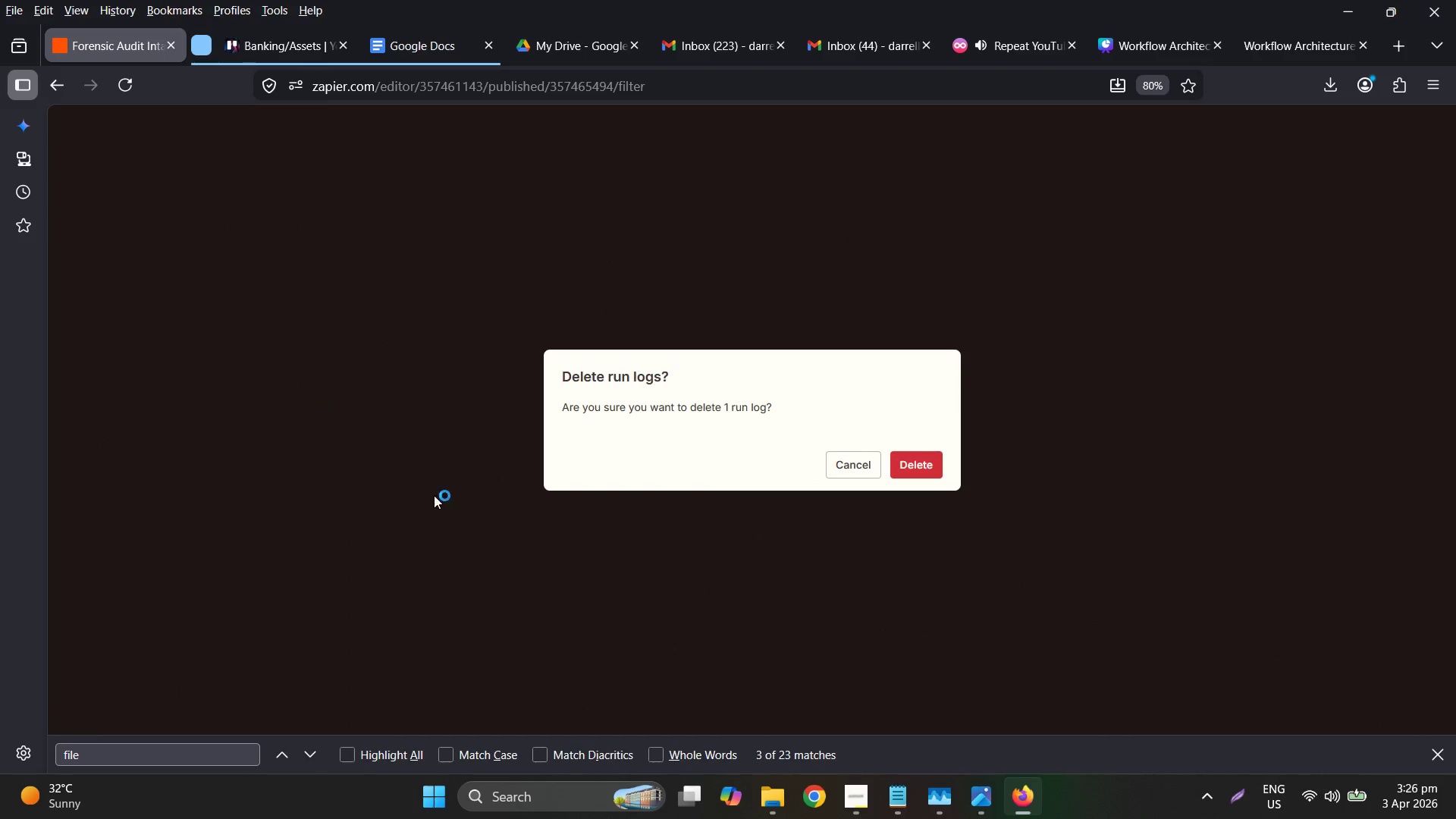 
left_click([900, 459])
 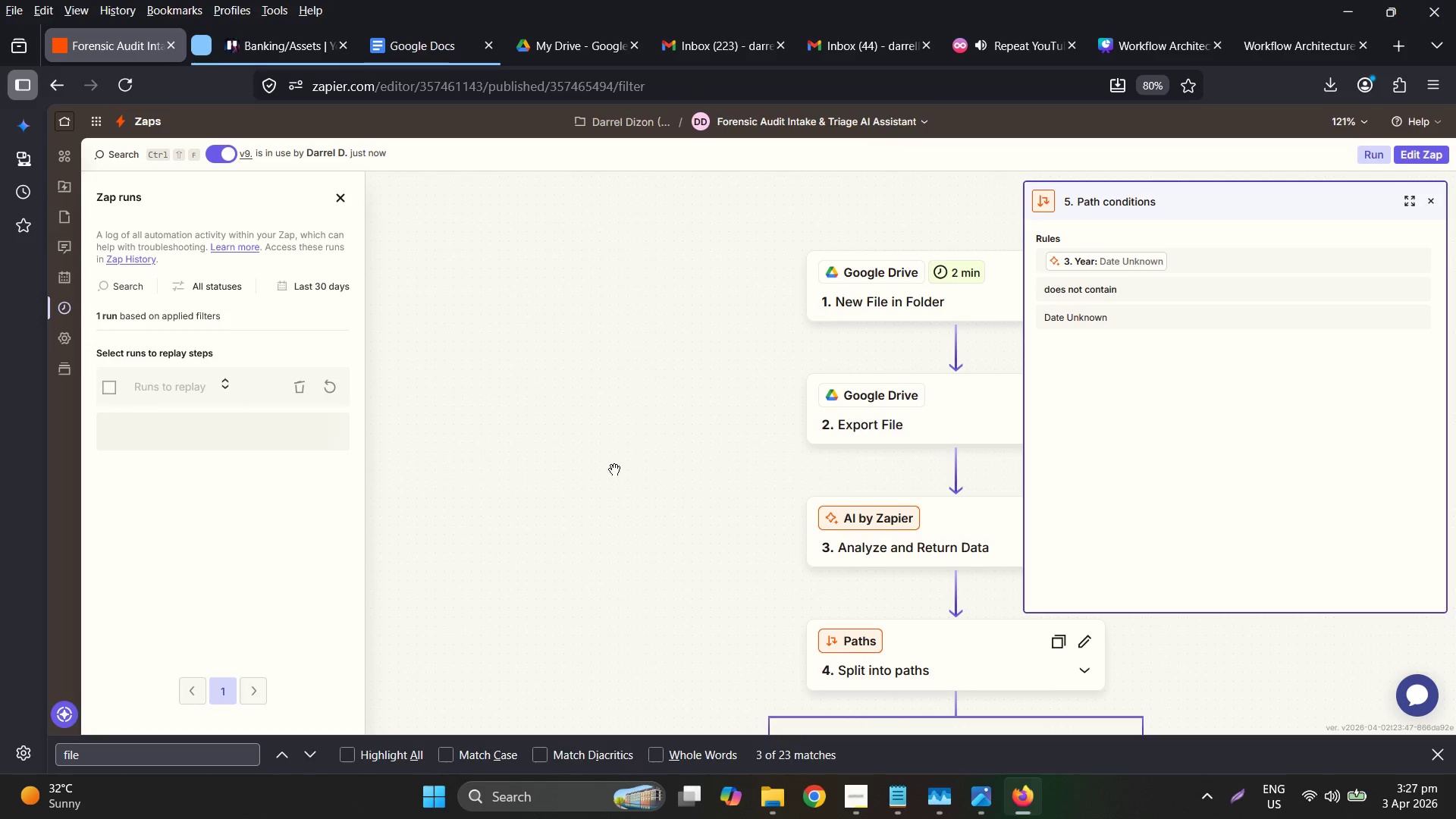 
hold_key(key=ControlLeft, duration=0.34)
scroll: coordinate [669, 463], scroll_direction: down, amount: 4.0
 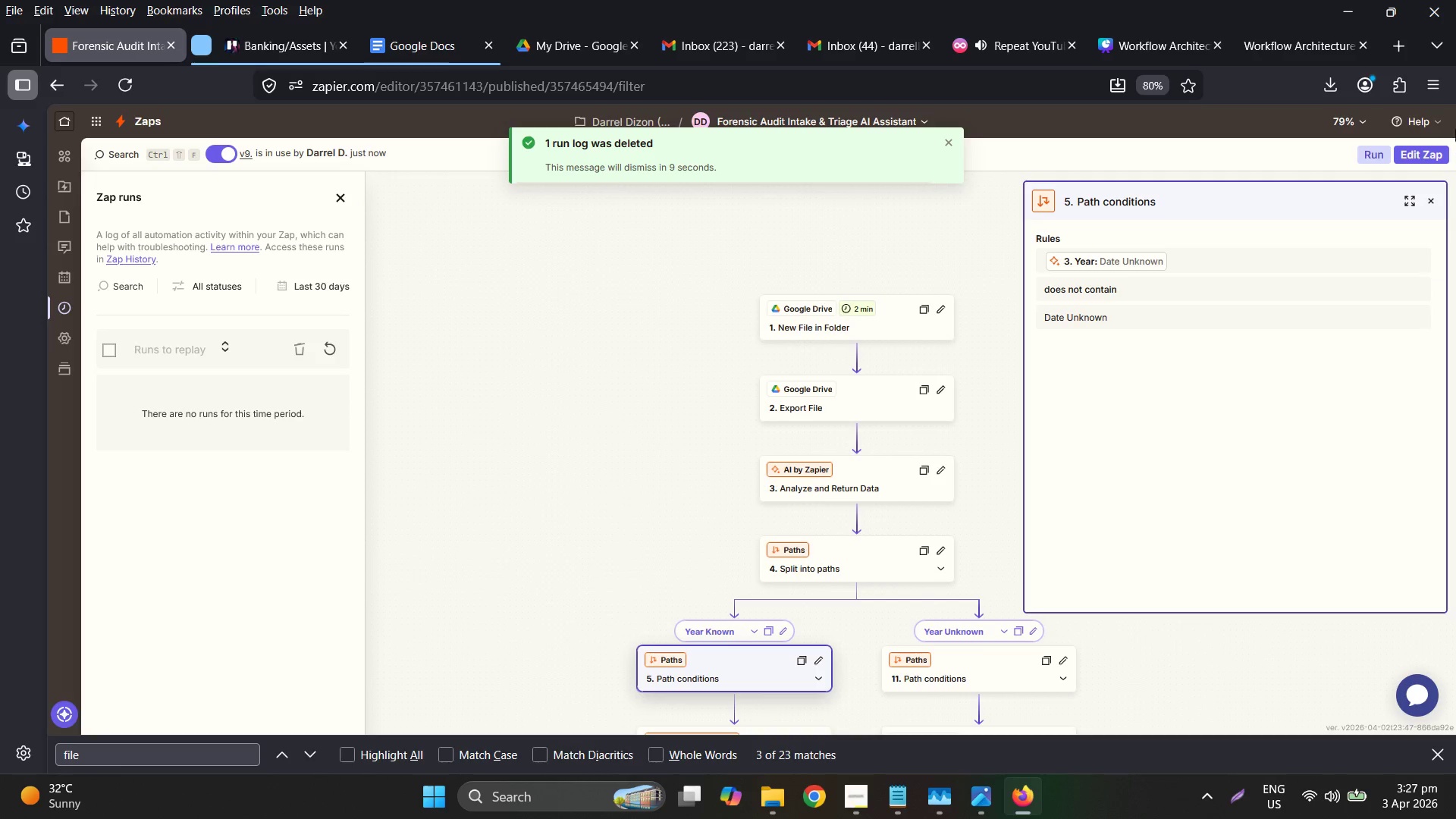 
hold_key(key=ControlLeft, duration=0.69)
scroll: coordinate [1142, 528], scroll_direction: down, amount: 2.0
 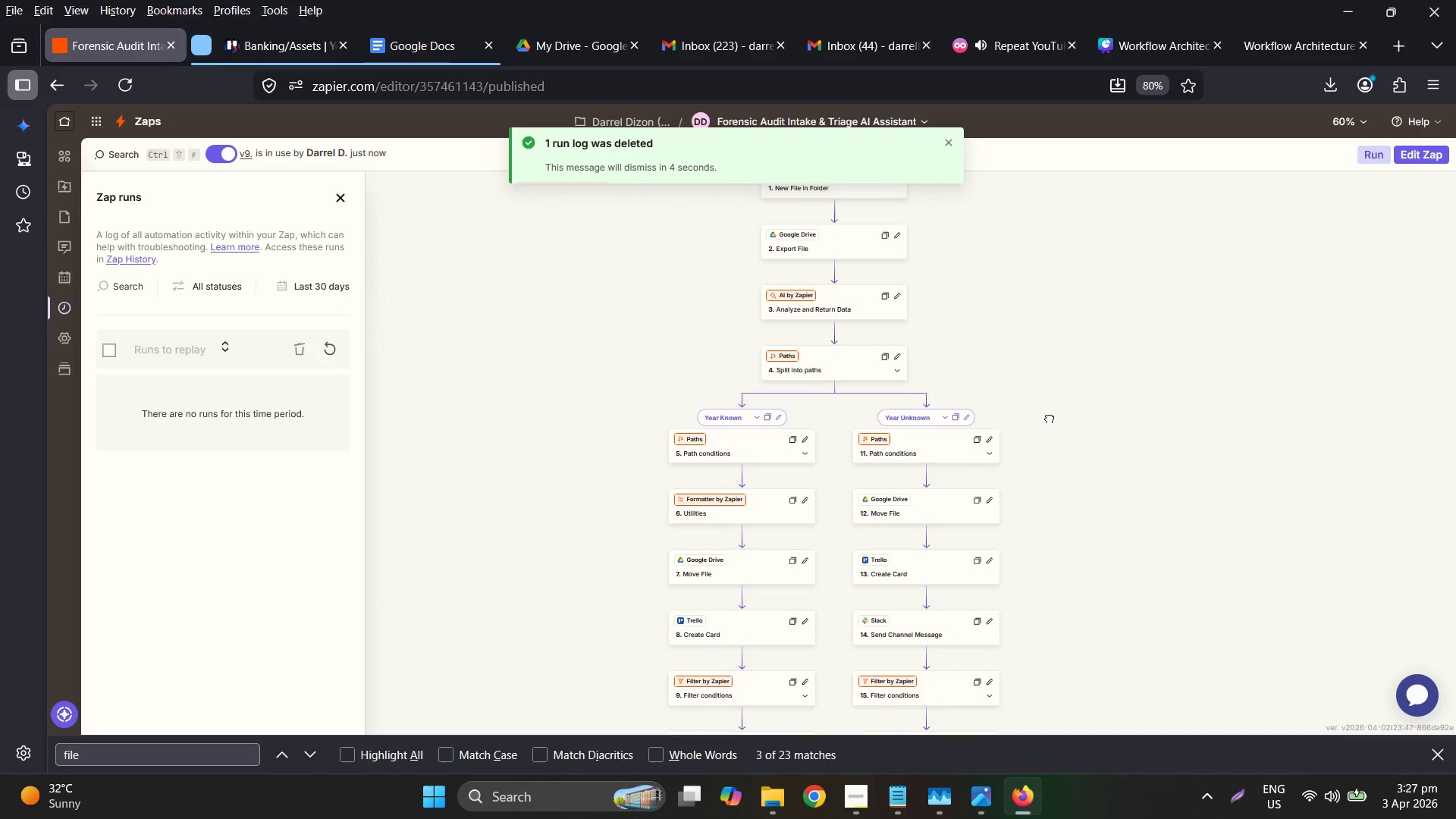 
hold_key(key=ControlLeft, duration=0.53)
scroll: coordinate [1053, 425], scroll_direction: down, amount: 1.0
 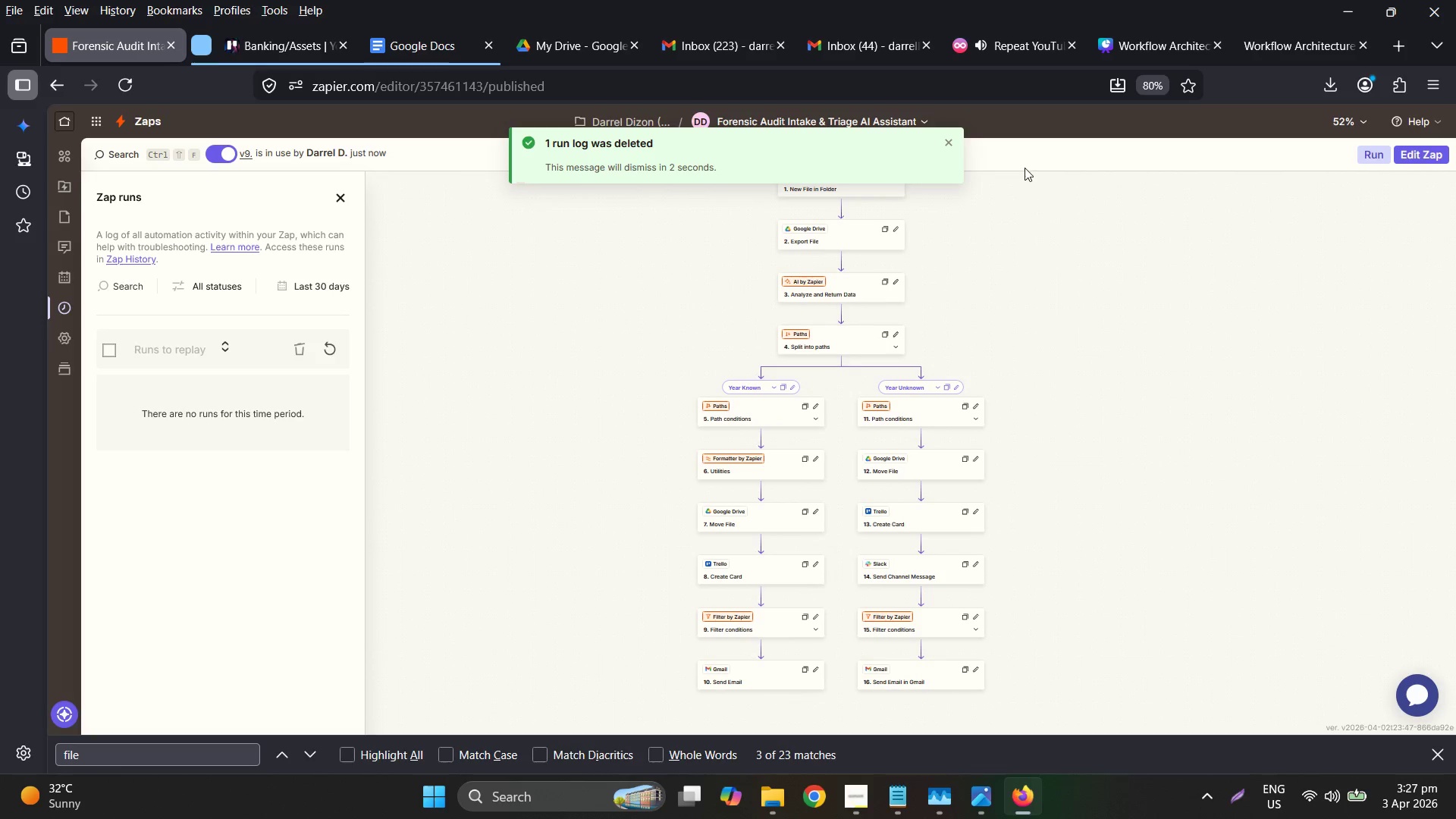 
left_click([951, 141])
 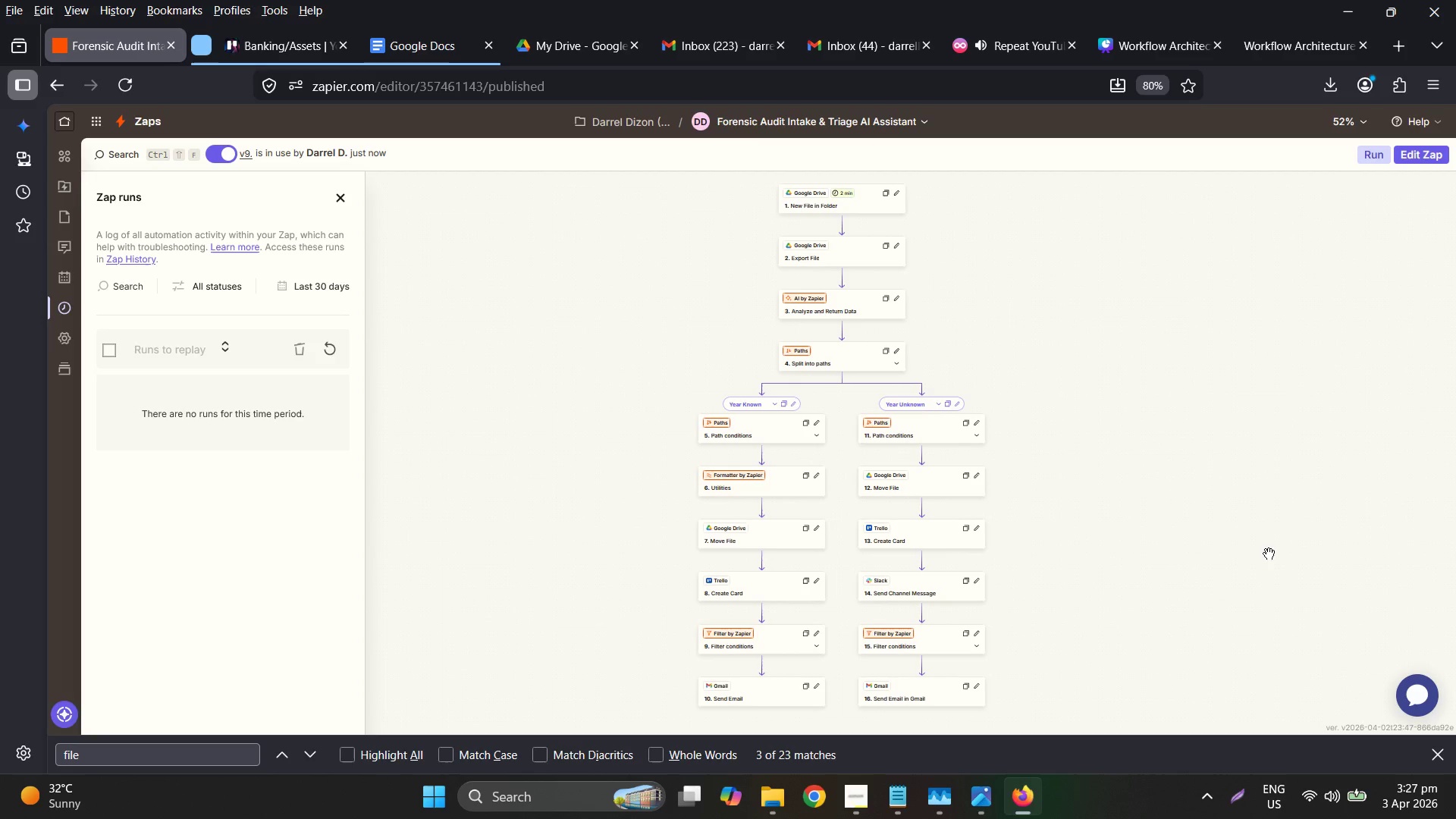 
left_click([328, 341])
 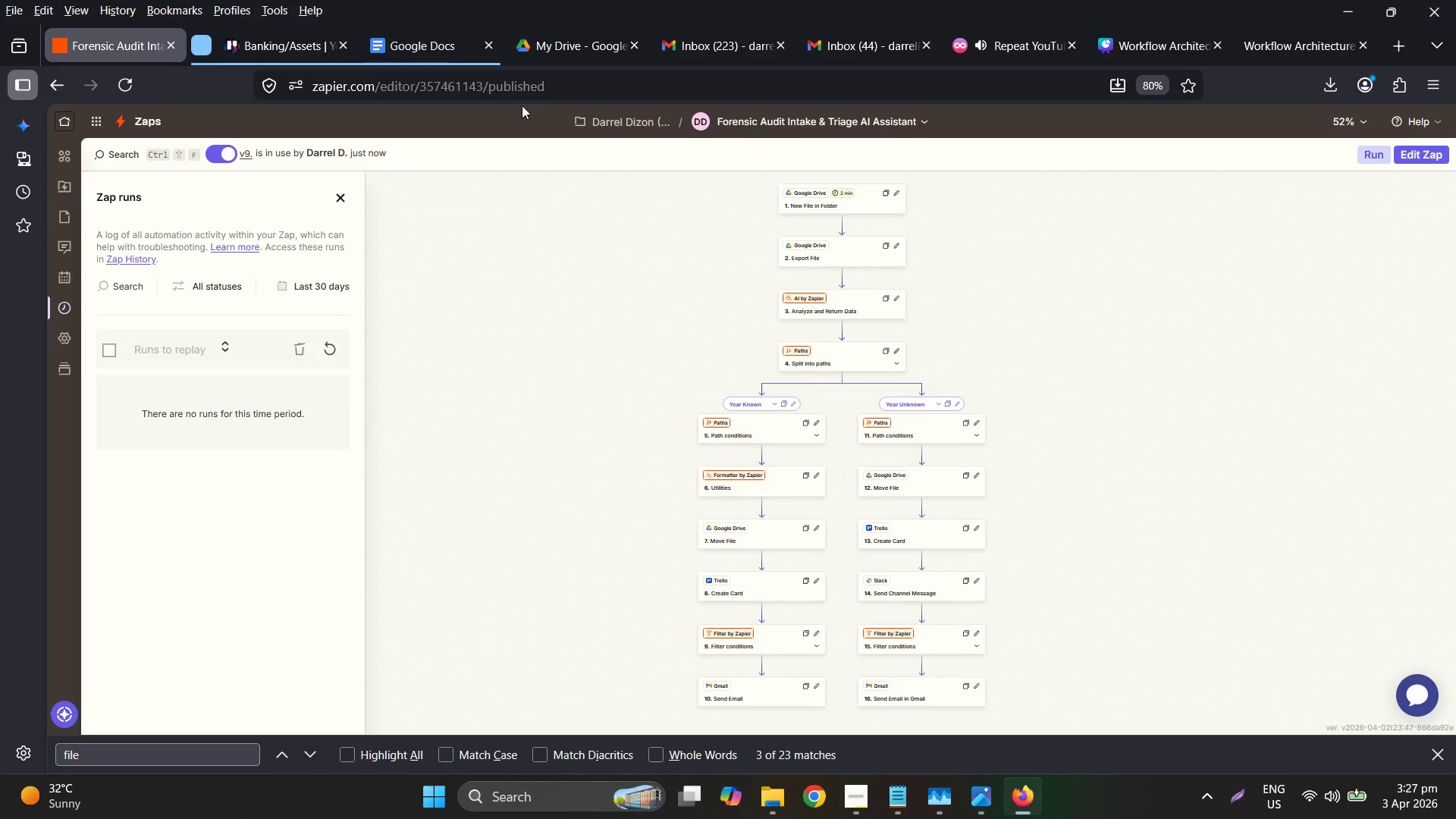 
left_click([540, 49])
 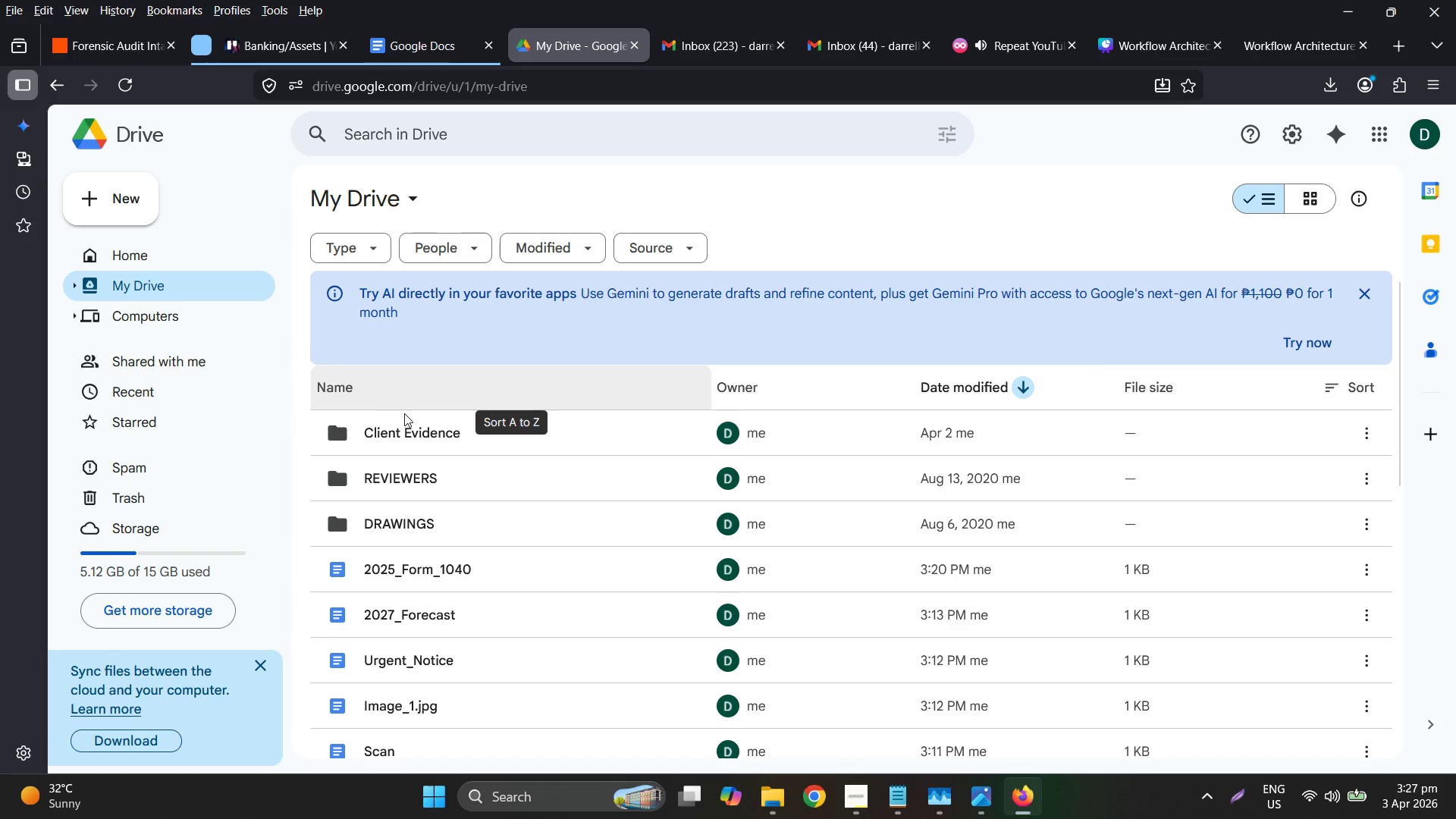 
double_click([406, 414])
 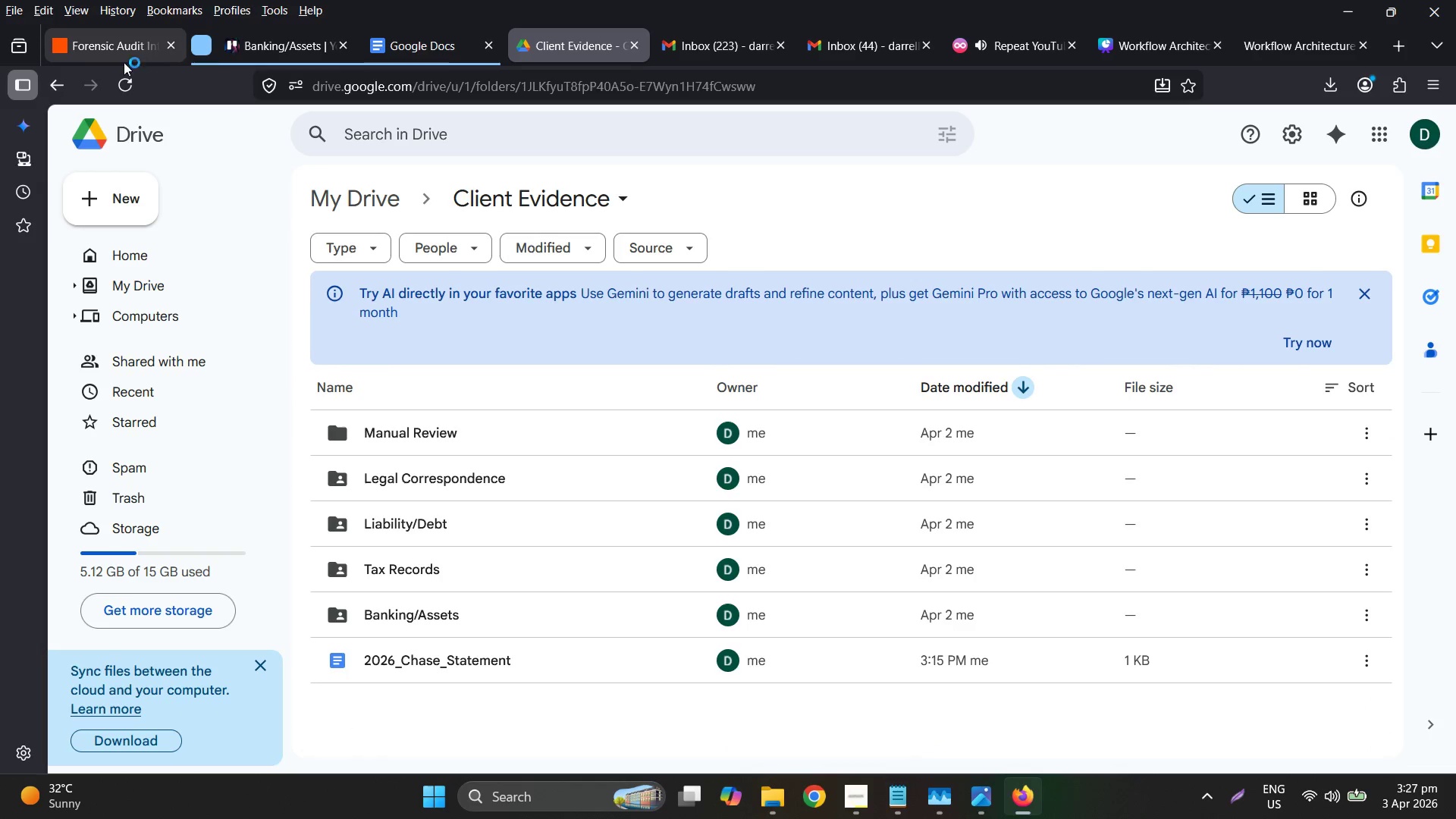 
left_click([57, 85])
 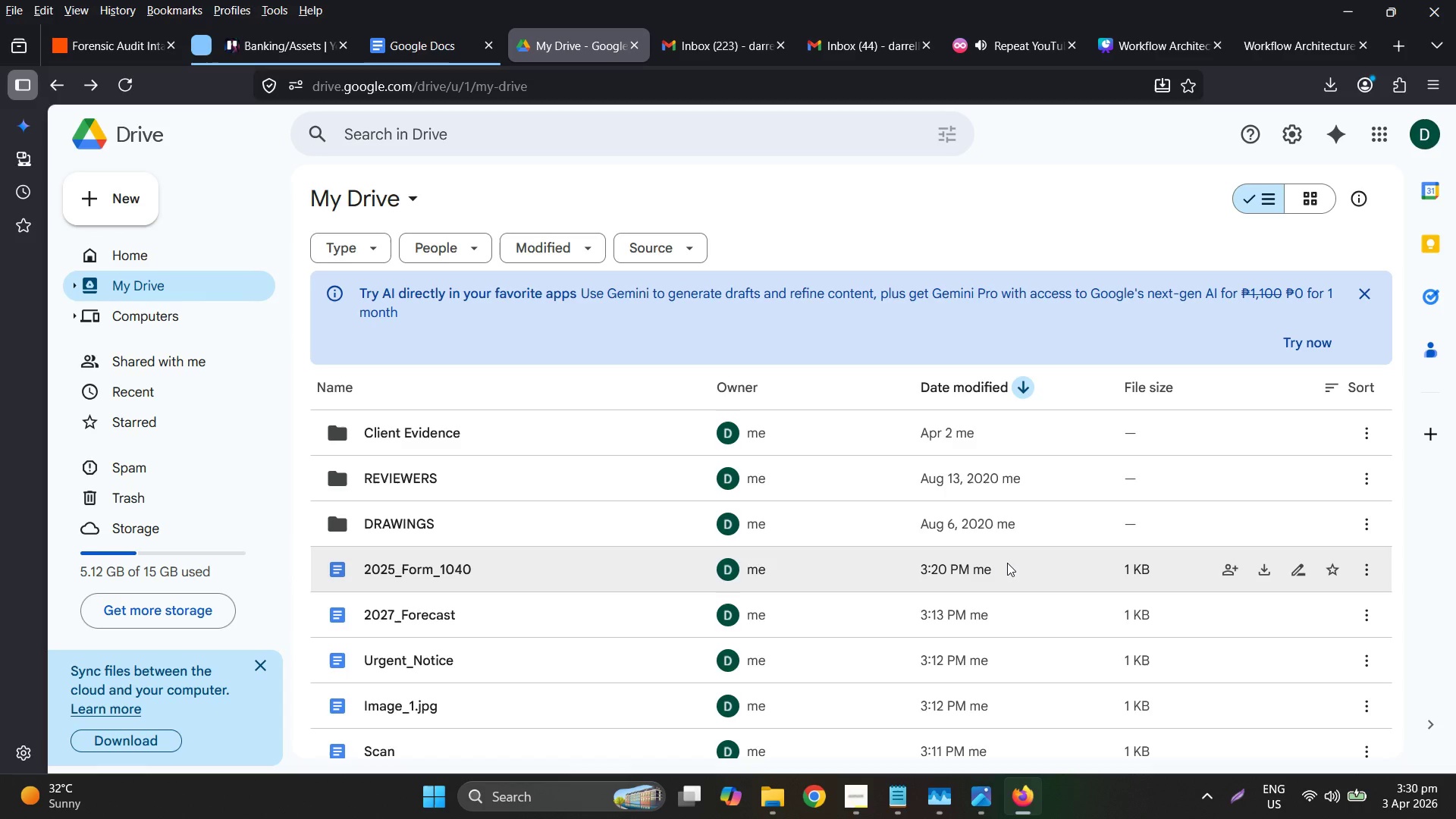 
wait(186.66)
 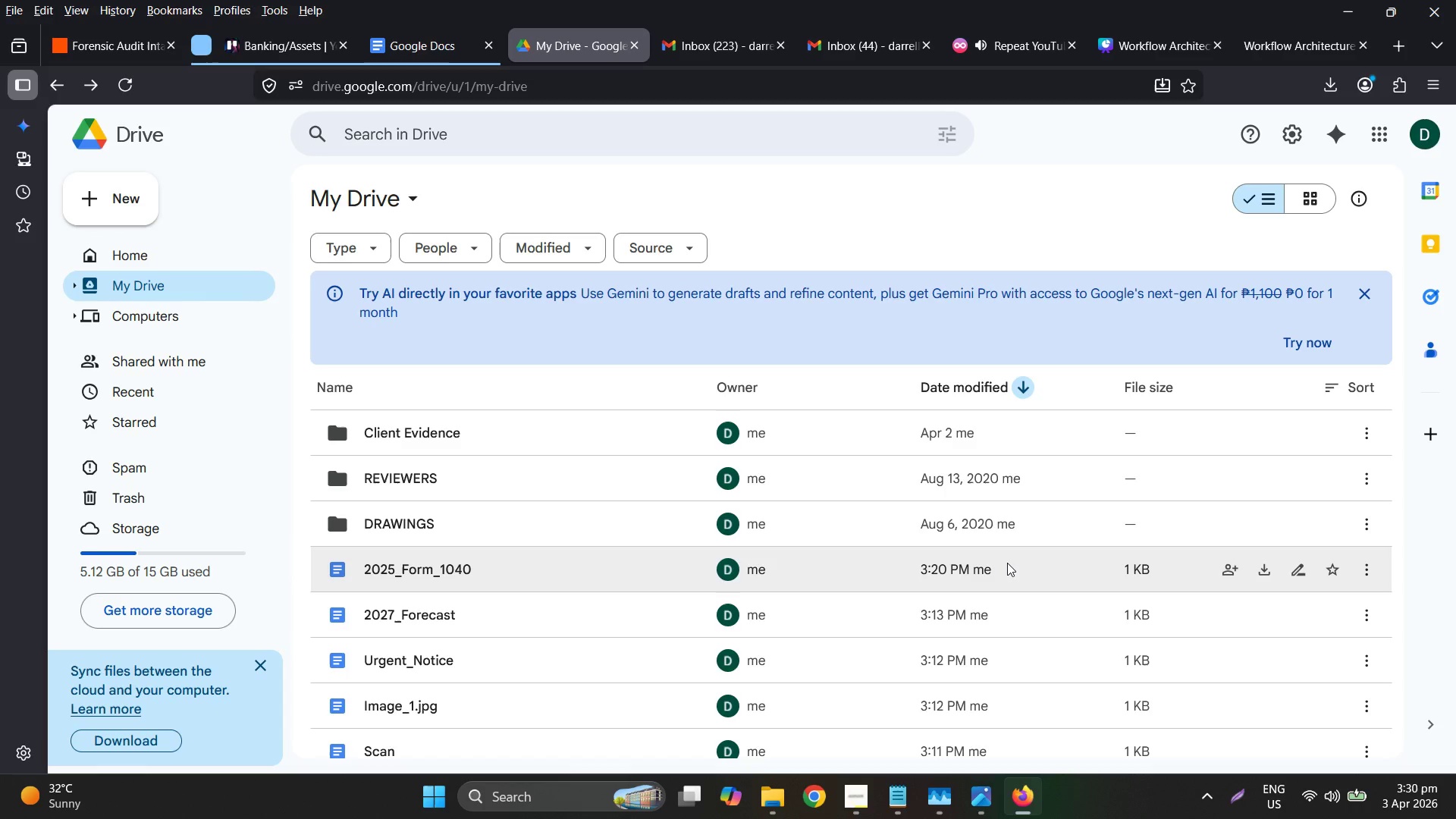 
left_click([115, 58])
 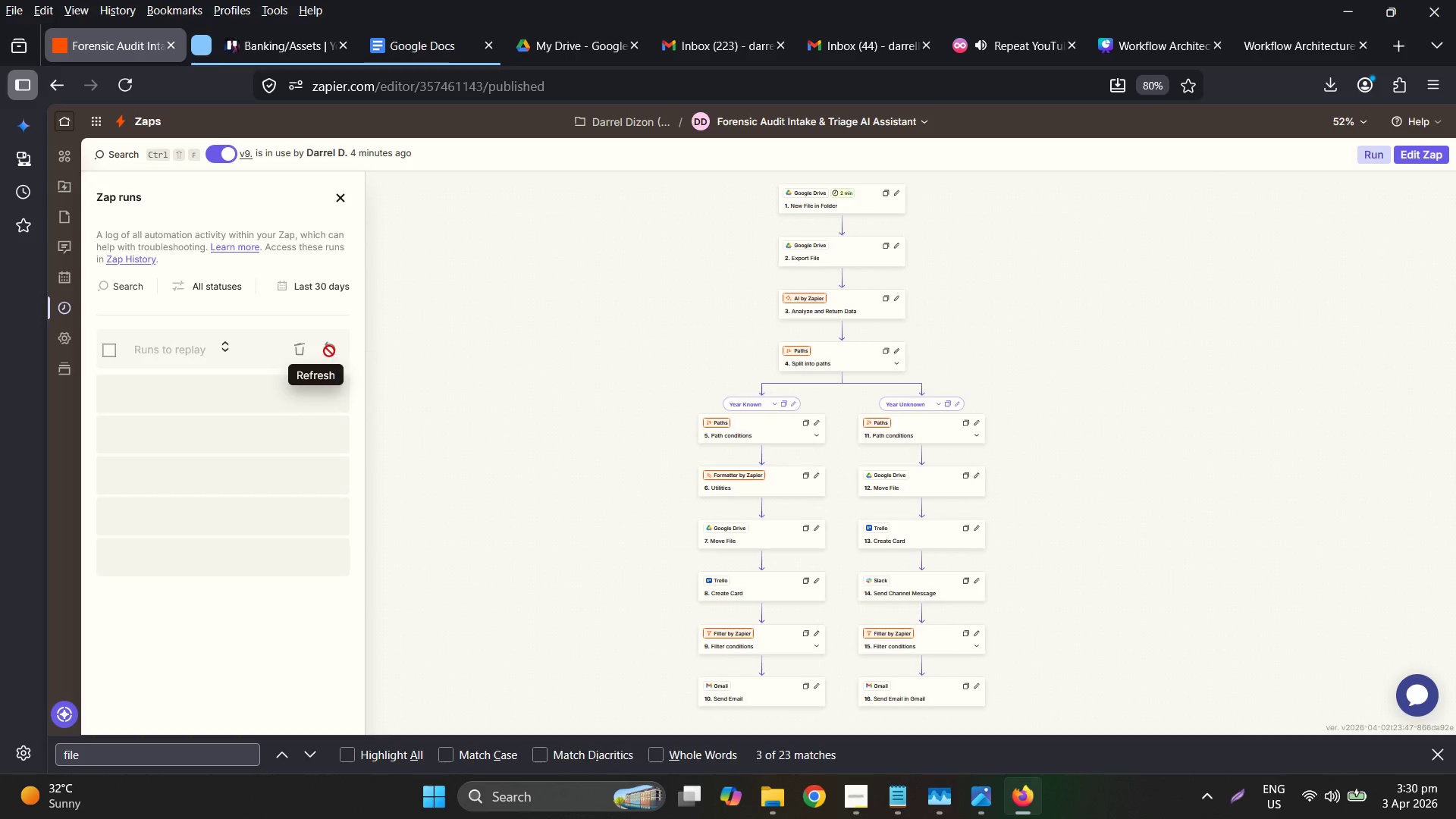 
left_click([130, 86])
 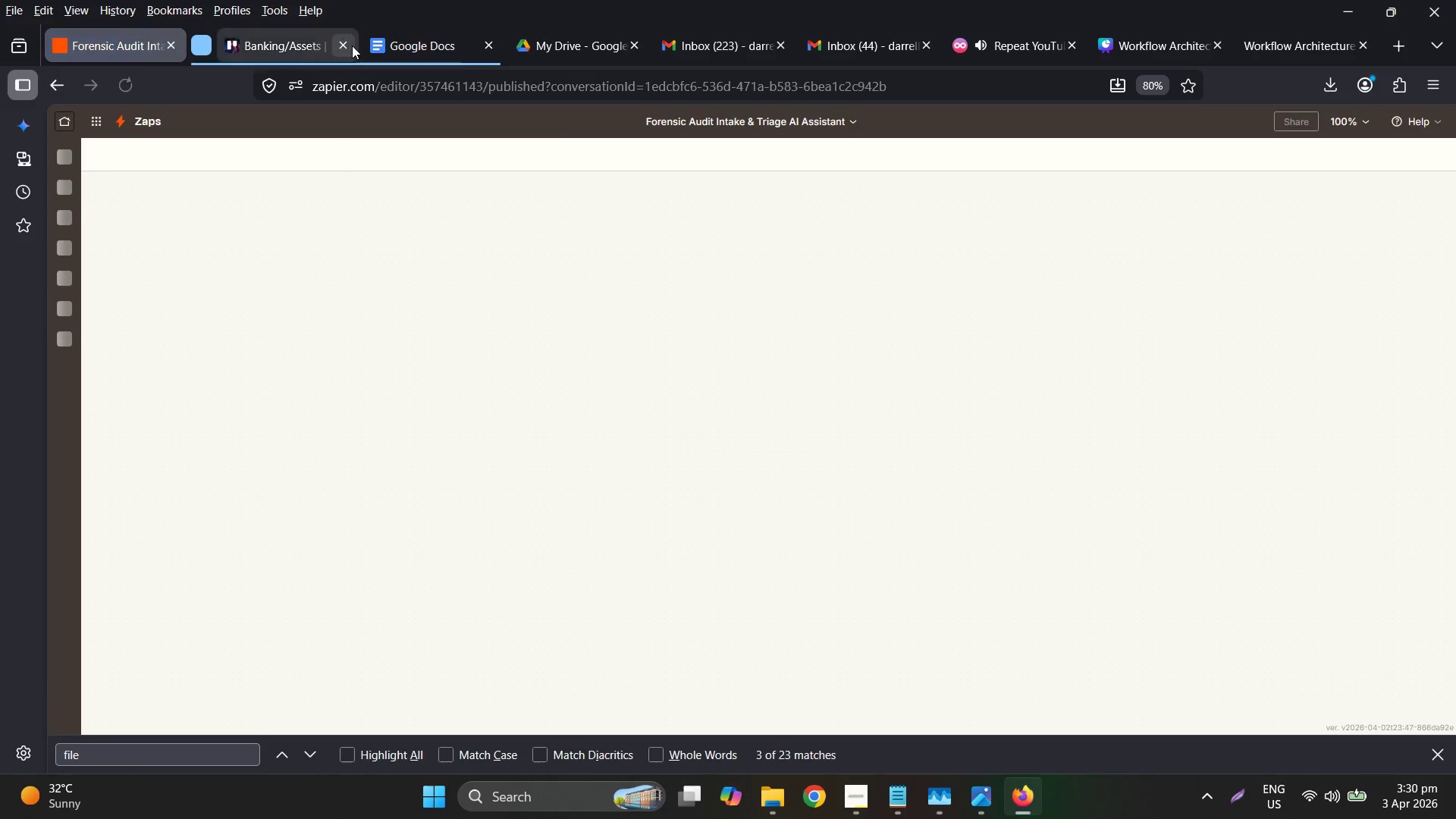 
left_click([398, 39])
 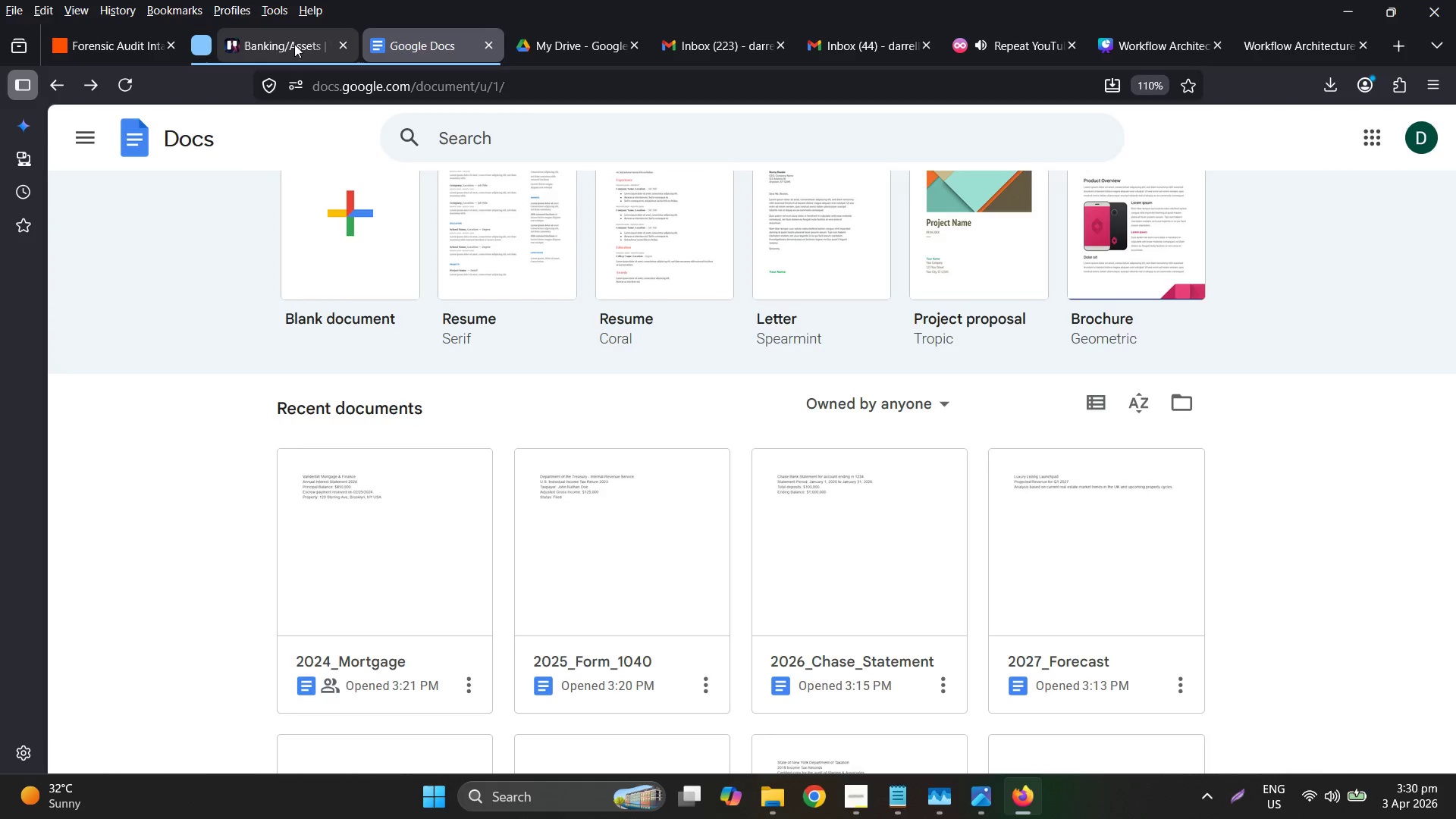 
left_click([267, 42])
 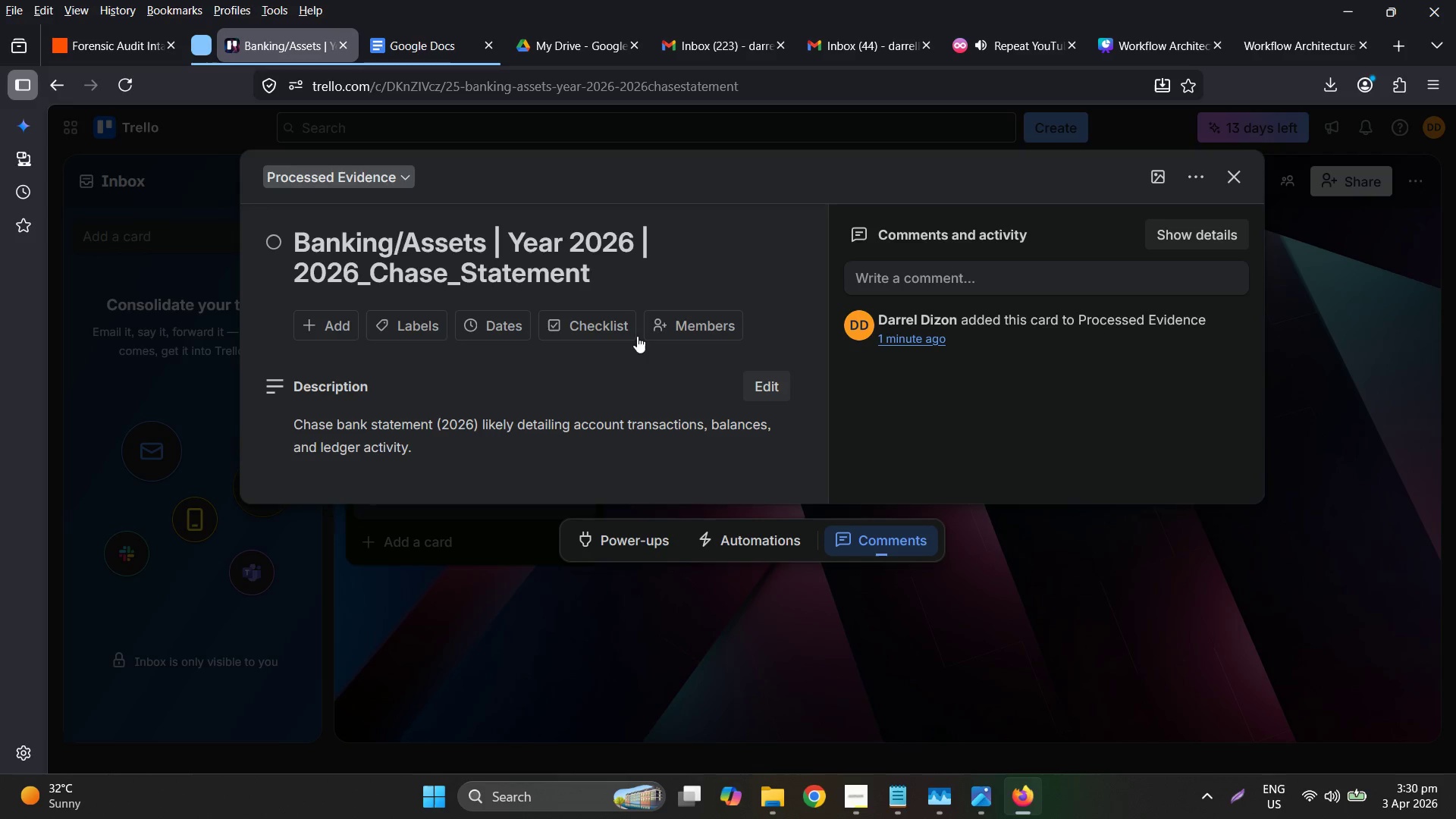 
left_click([826, 660])
 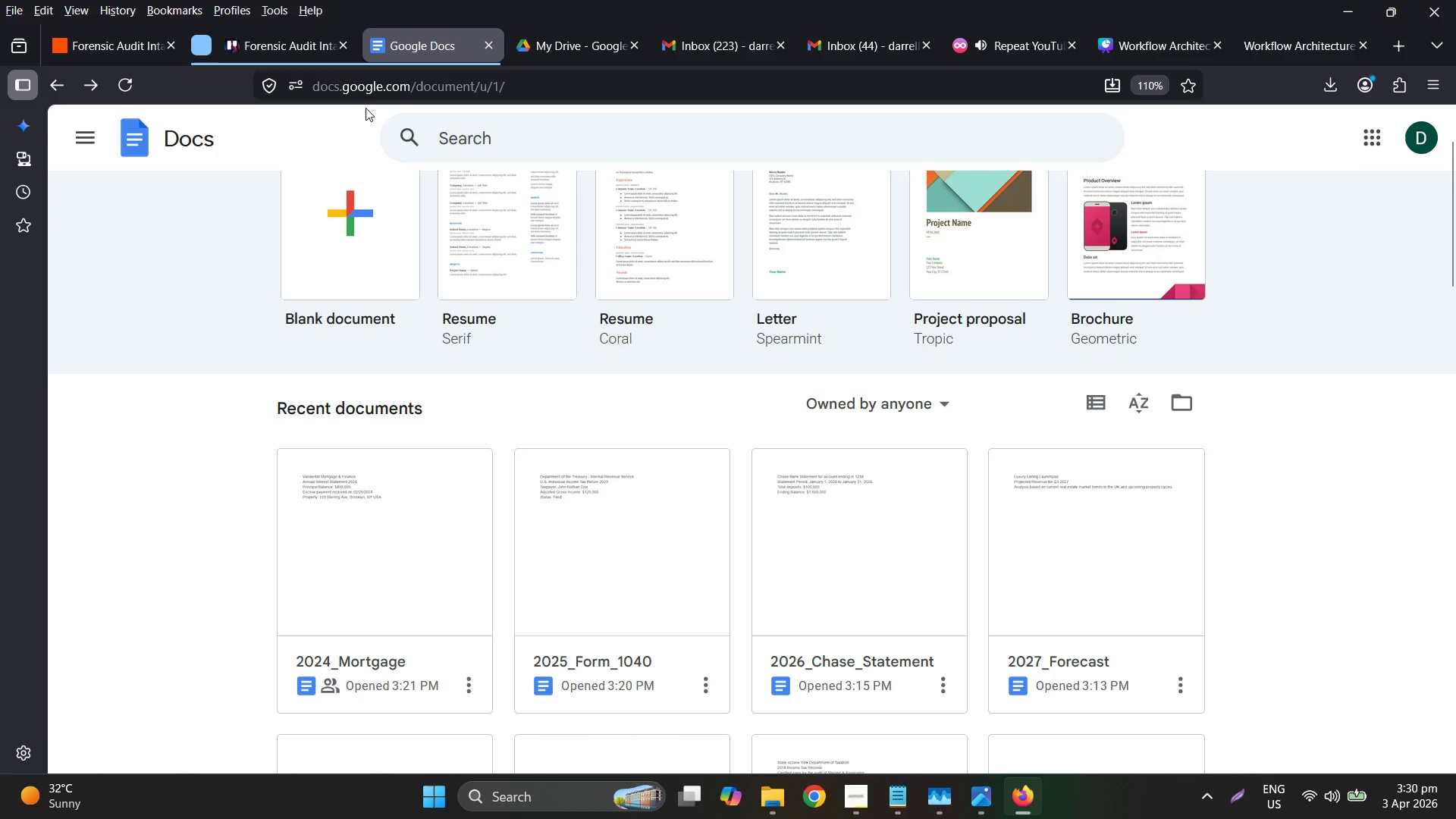 
left_click([581, 47])
 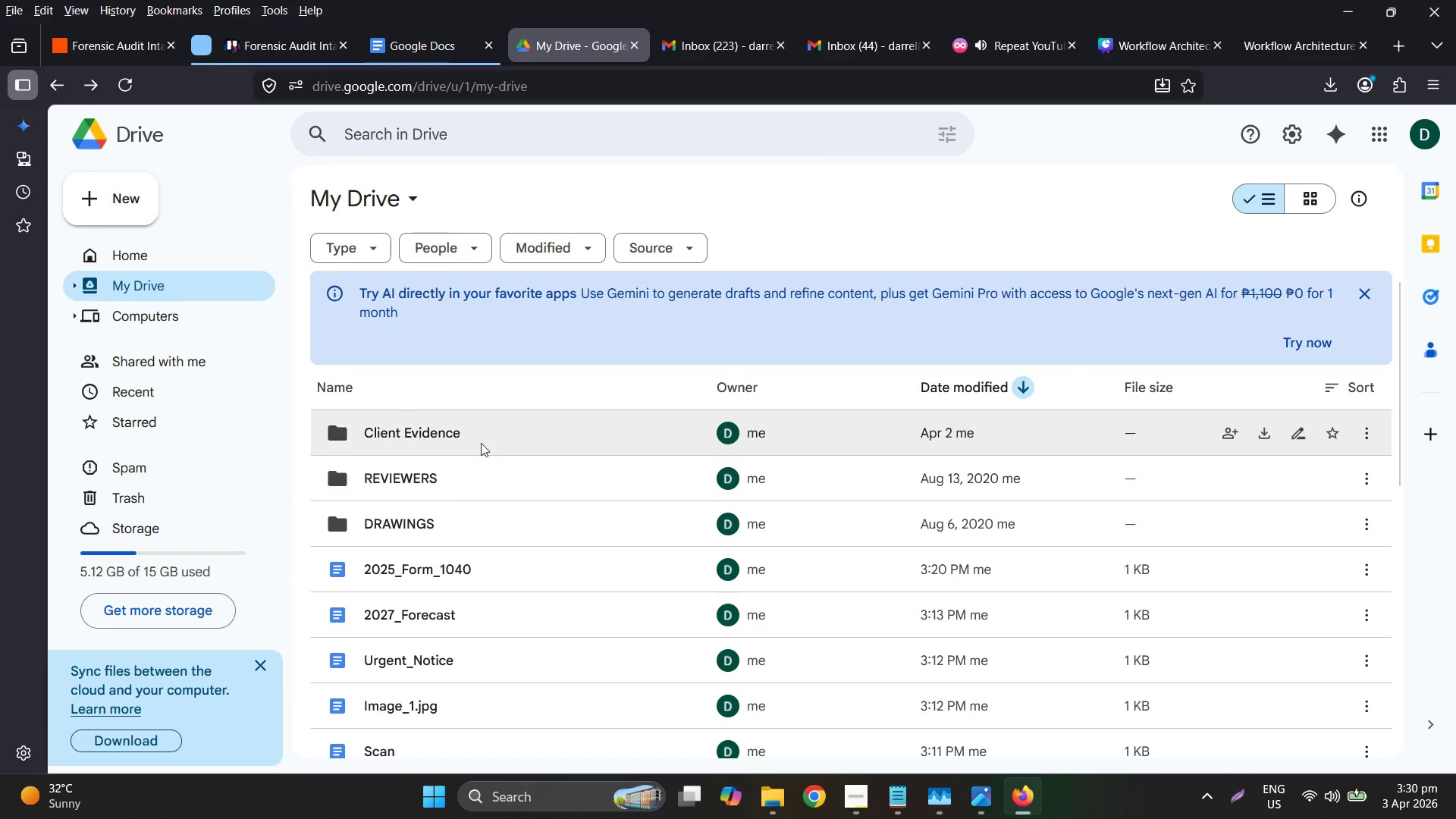 
double_click([481, 442])
 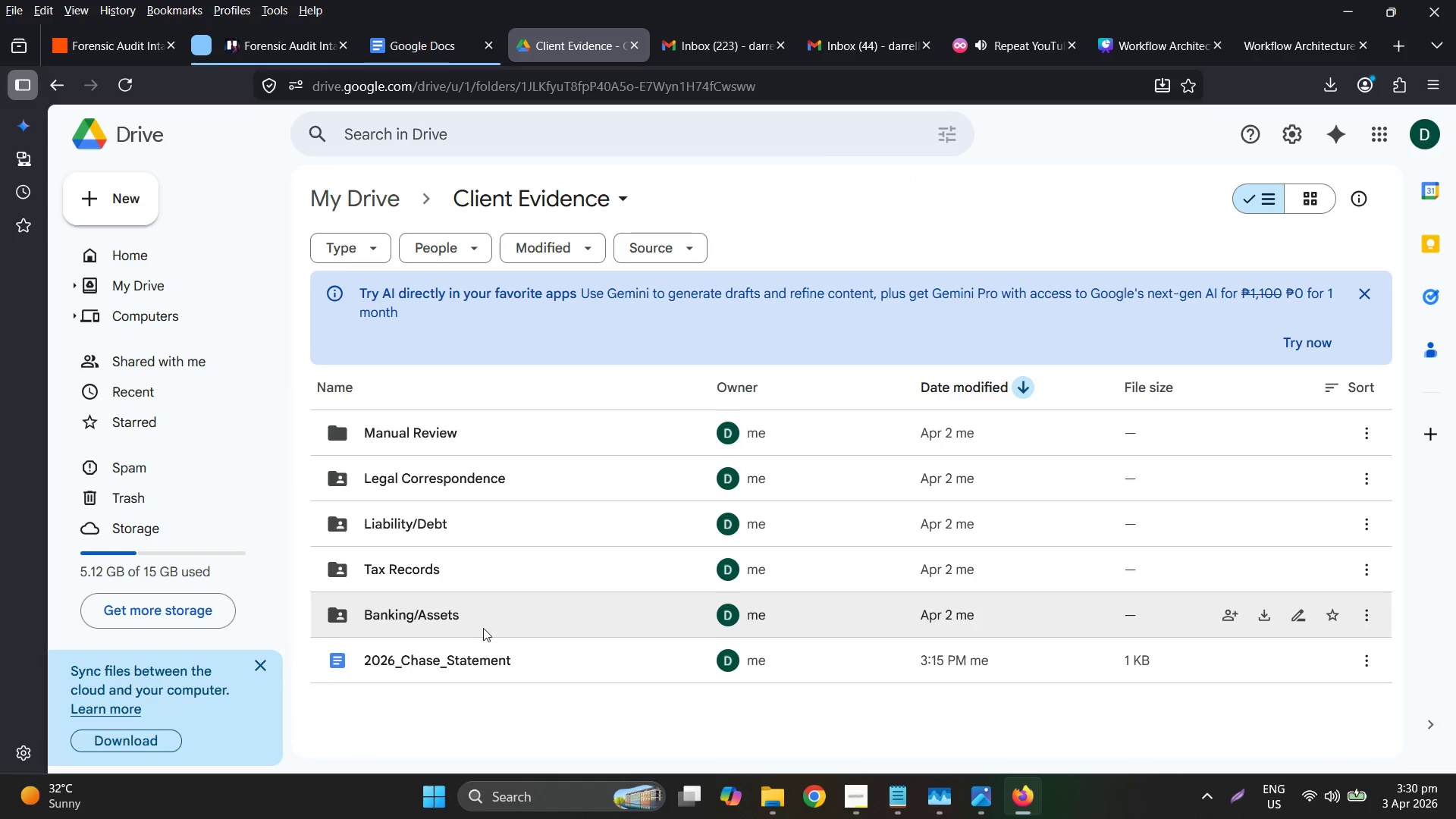 
double_click([482, 670])
 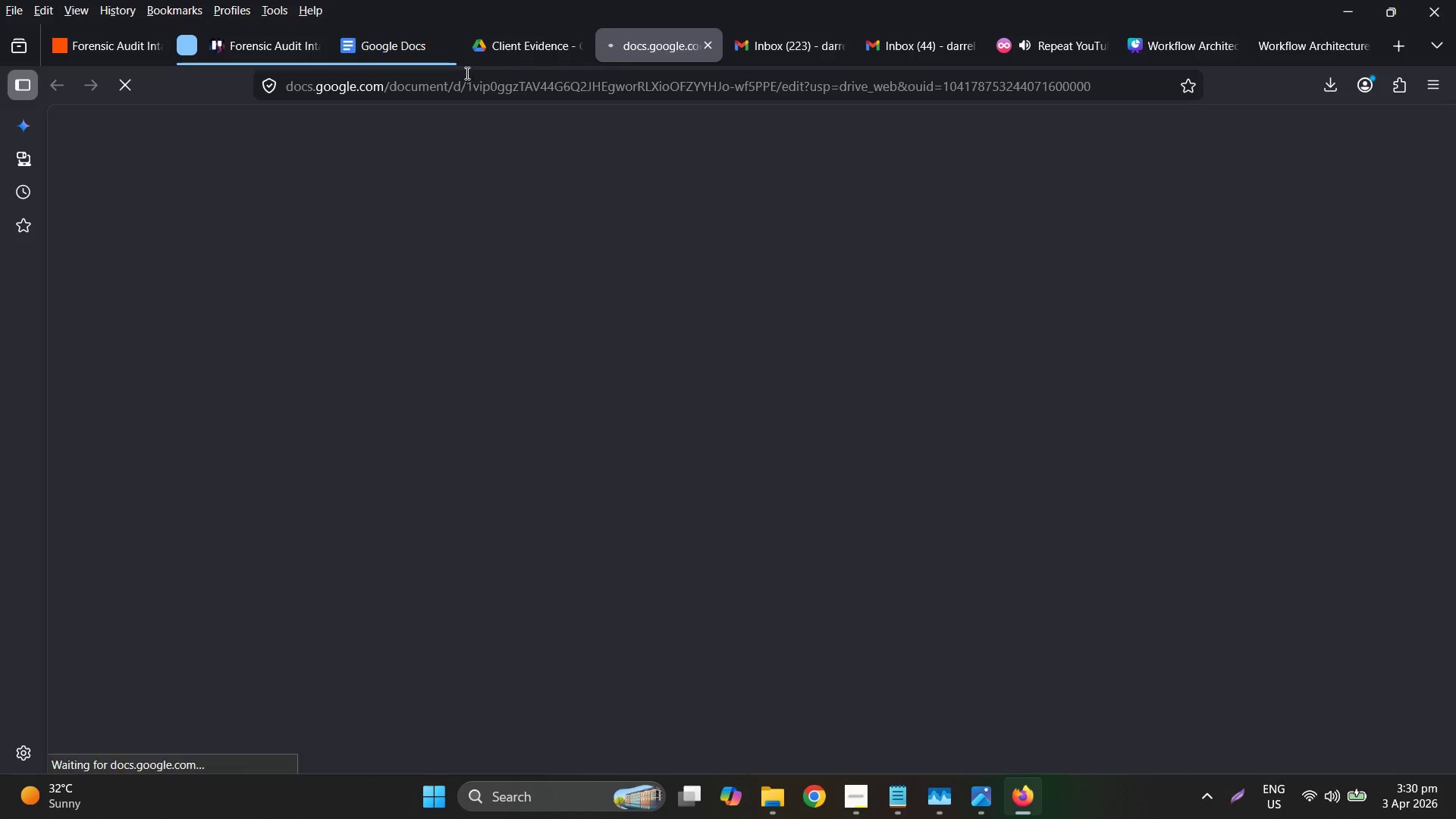 
left_click([527, 30])
 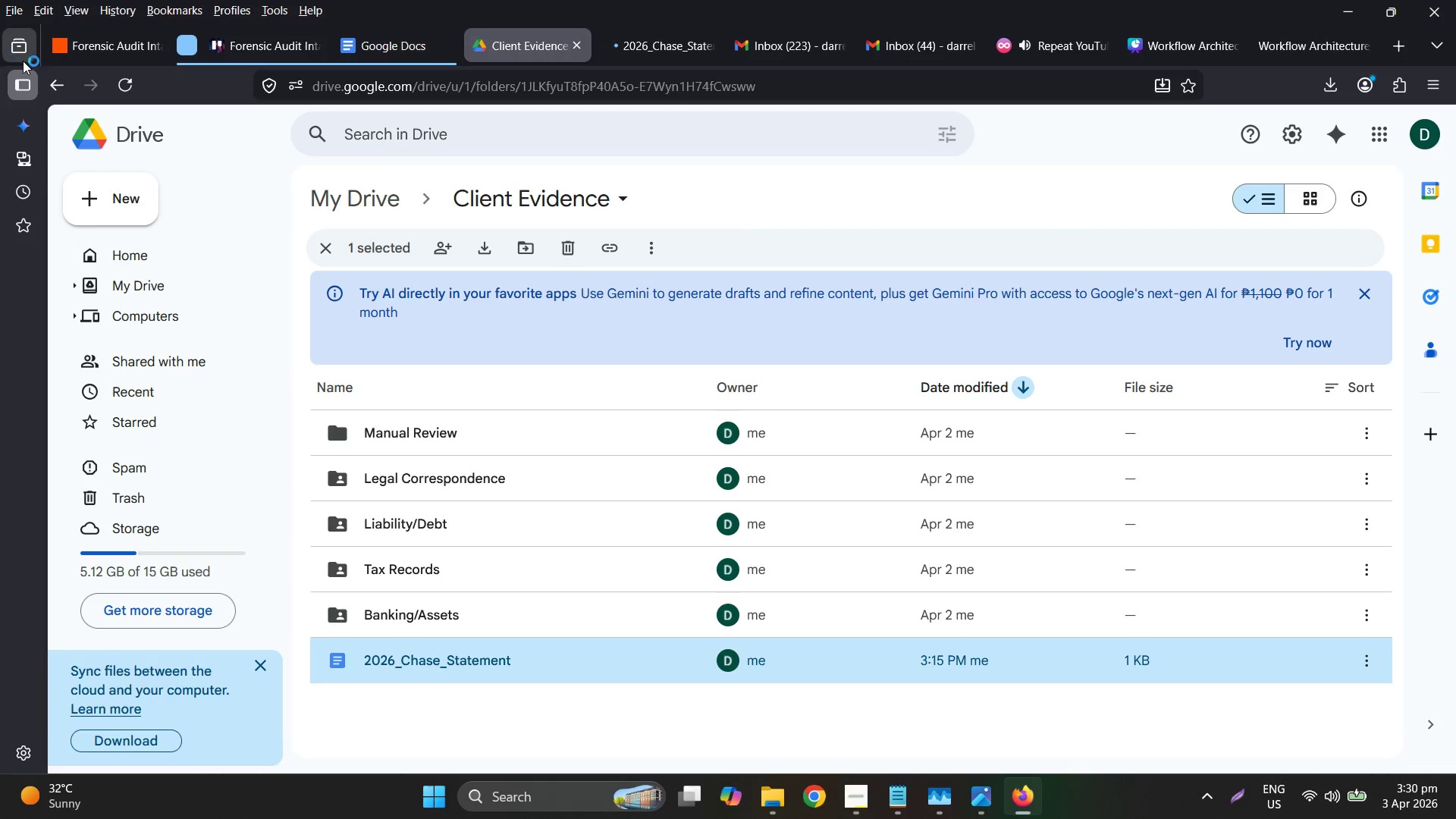 
left_click([48, 91])
 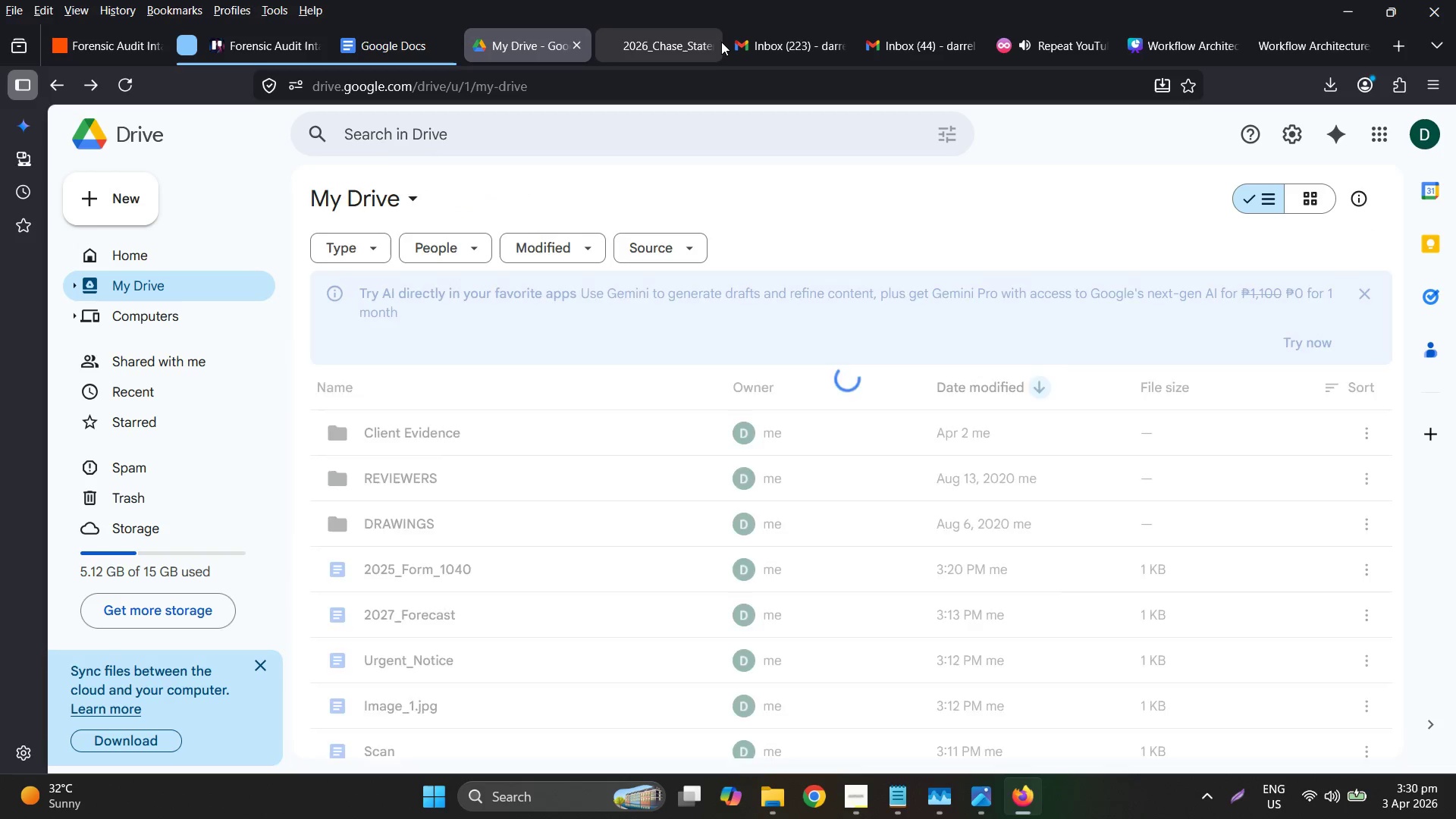 
left_click([690, 39])
 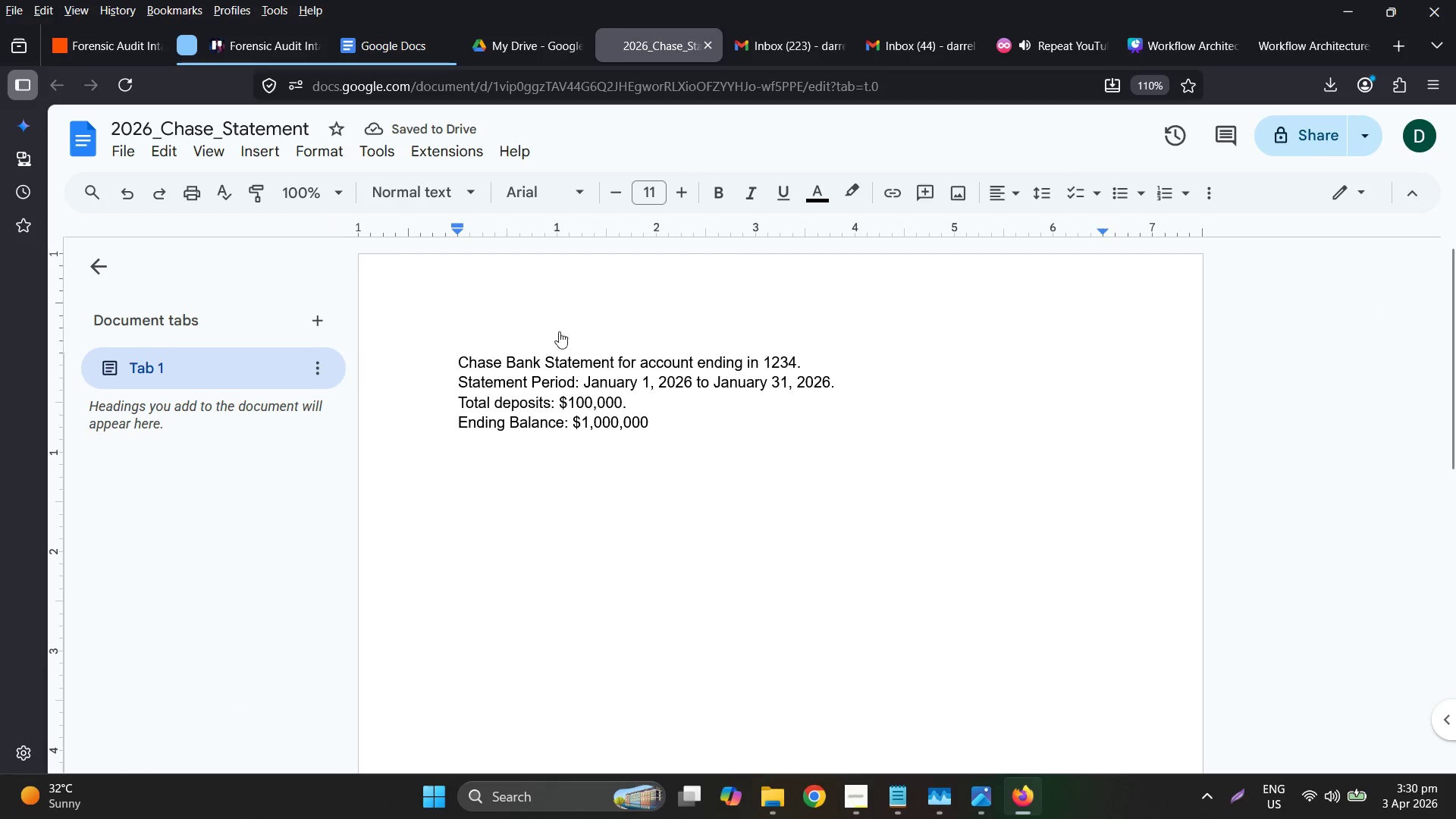 
left_click([555, 381])
 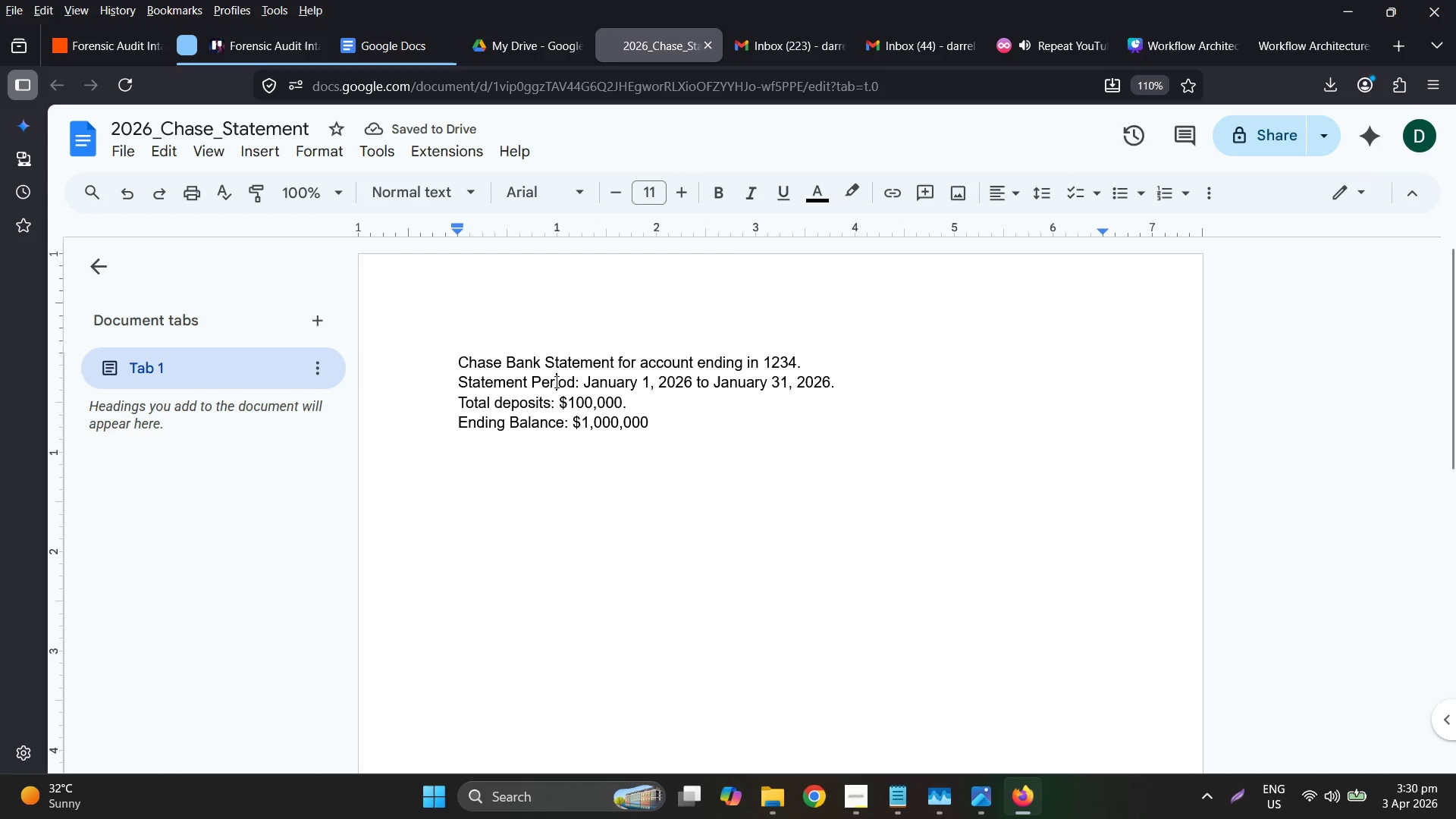 
key(Control+A)
 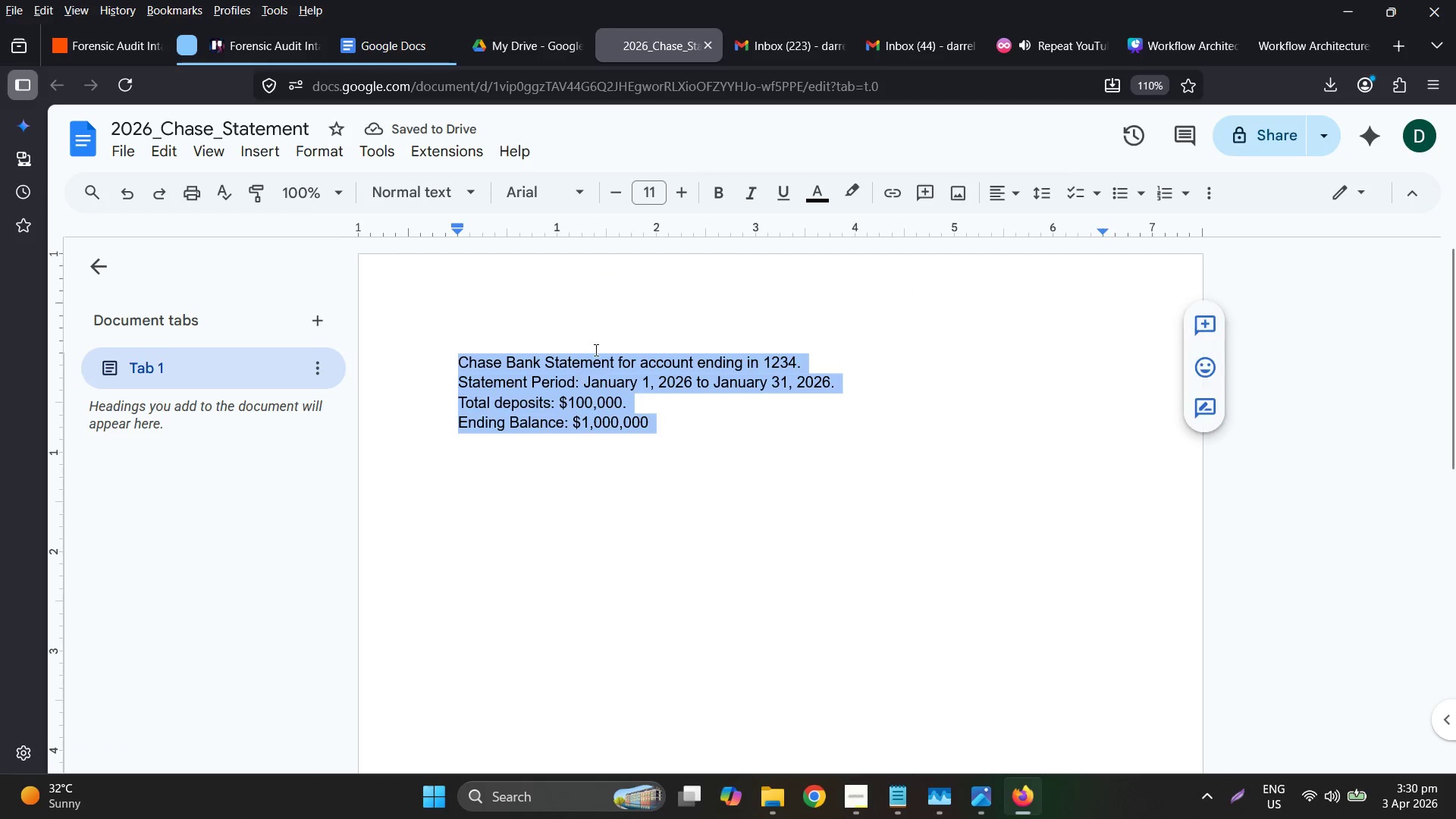 
key(Control+C)
 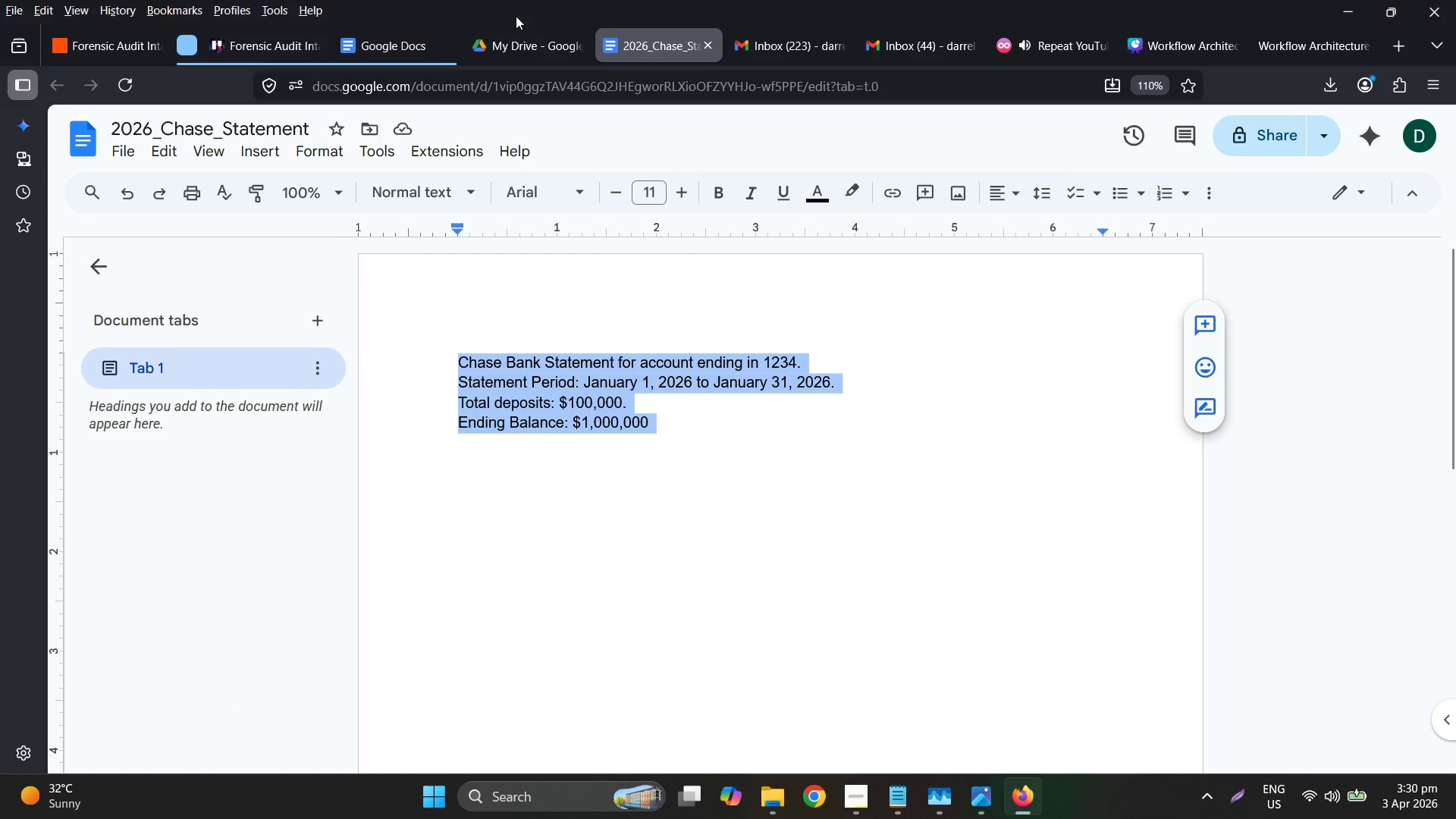 
left_click([513, 46])
 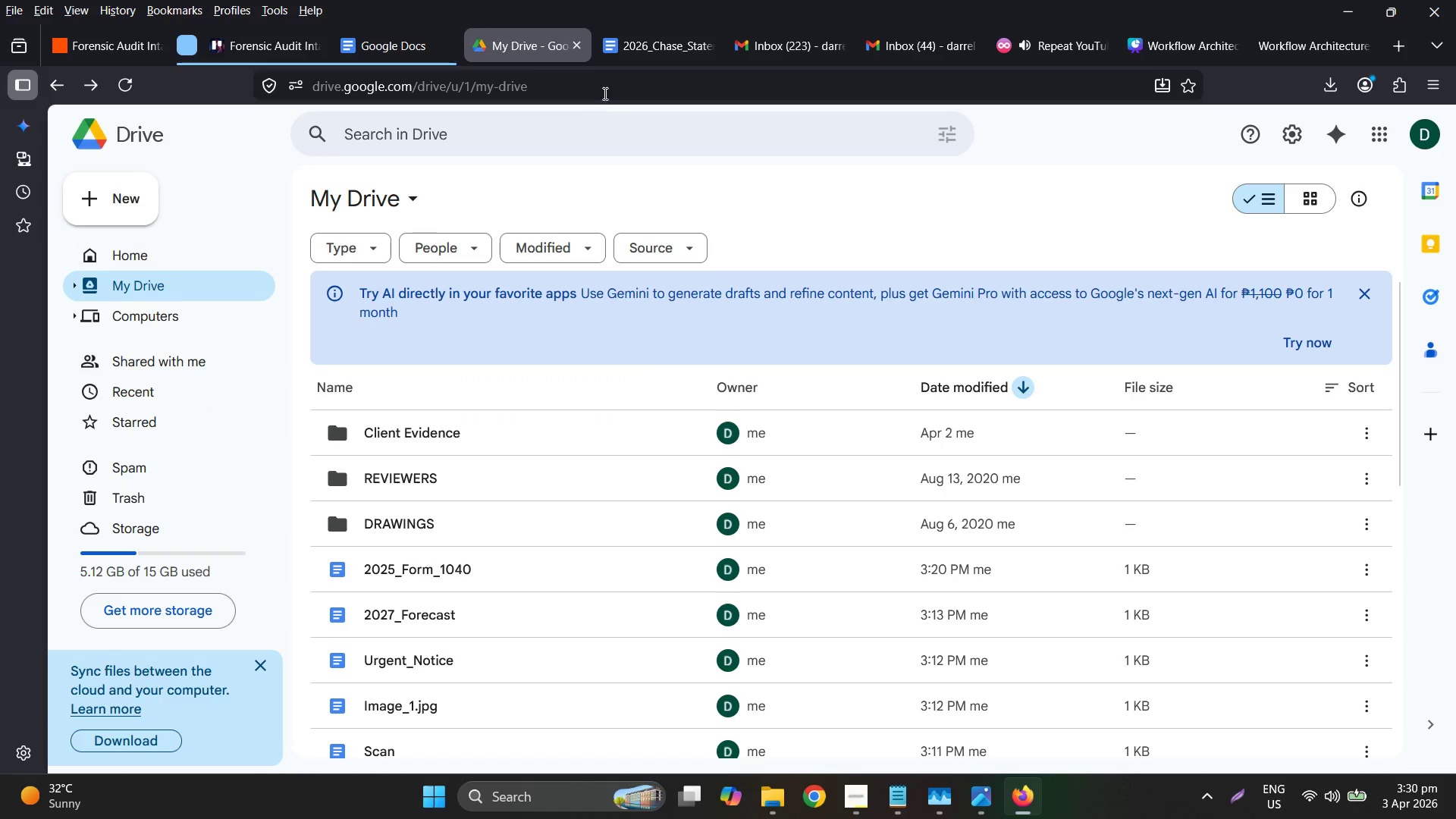 
left_click([638, 46])
 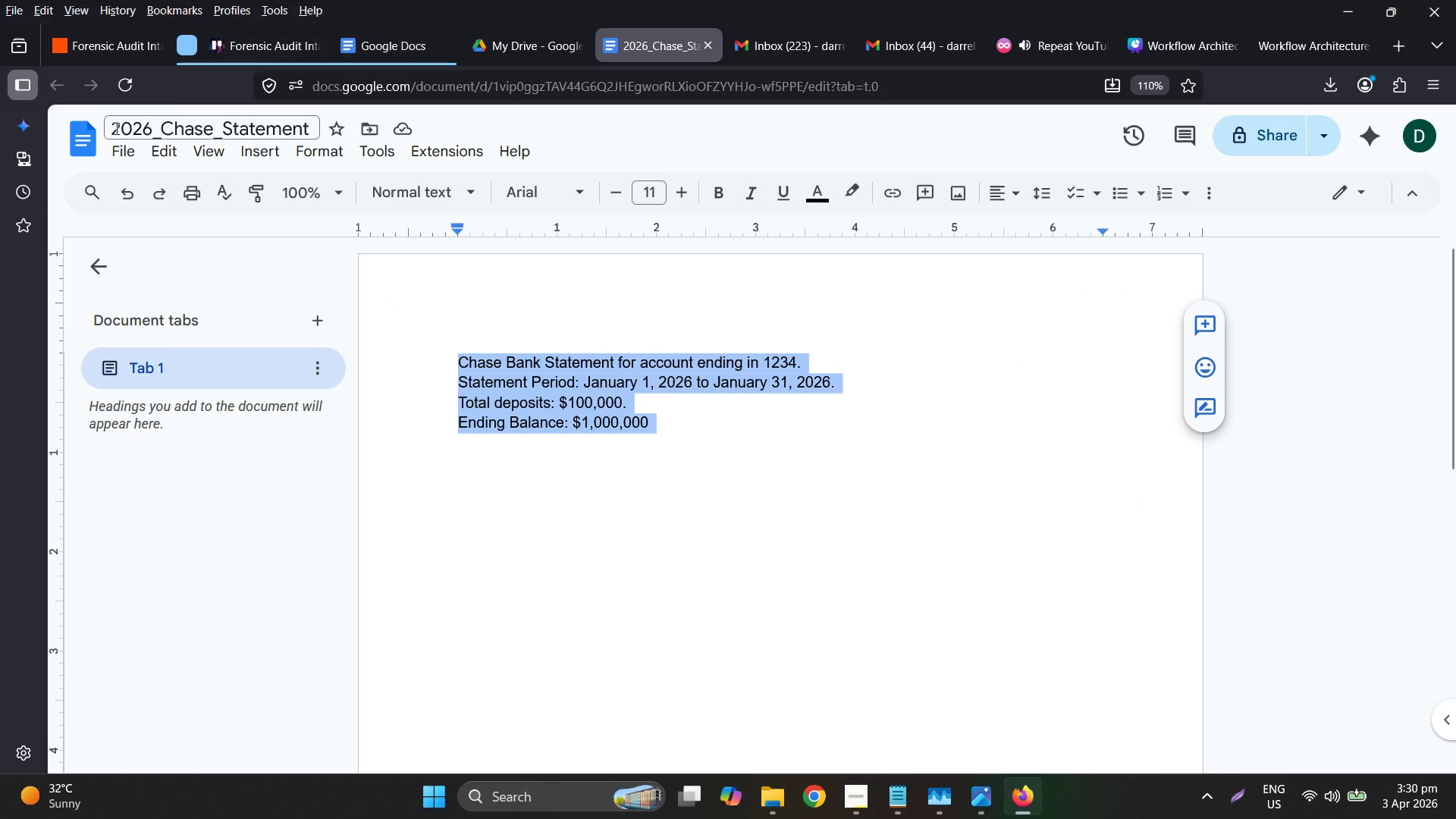 
left_click([90, 134])
 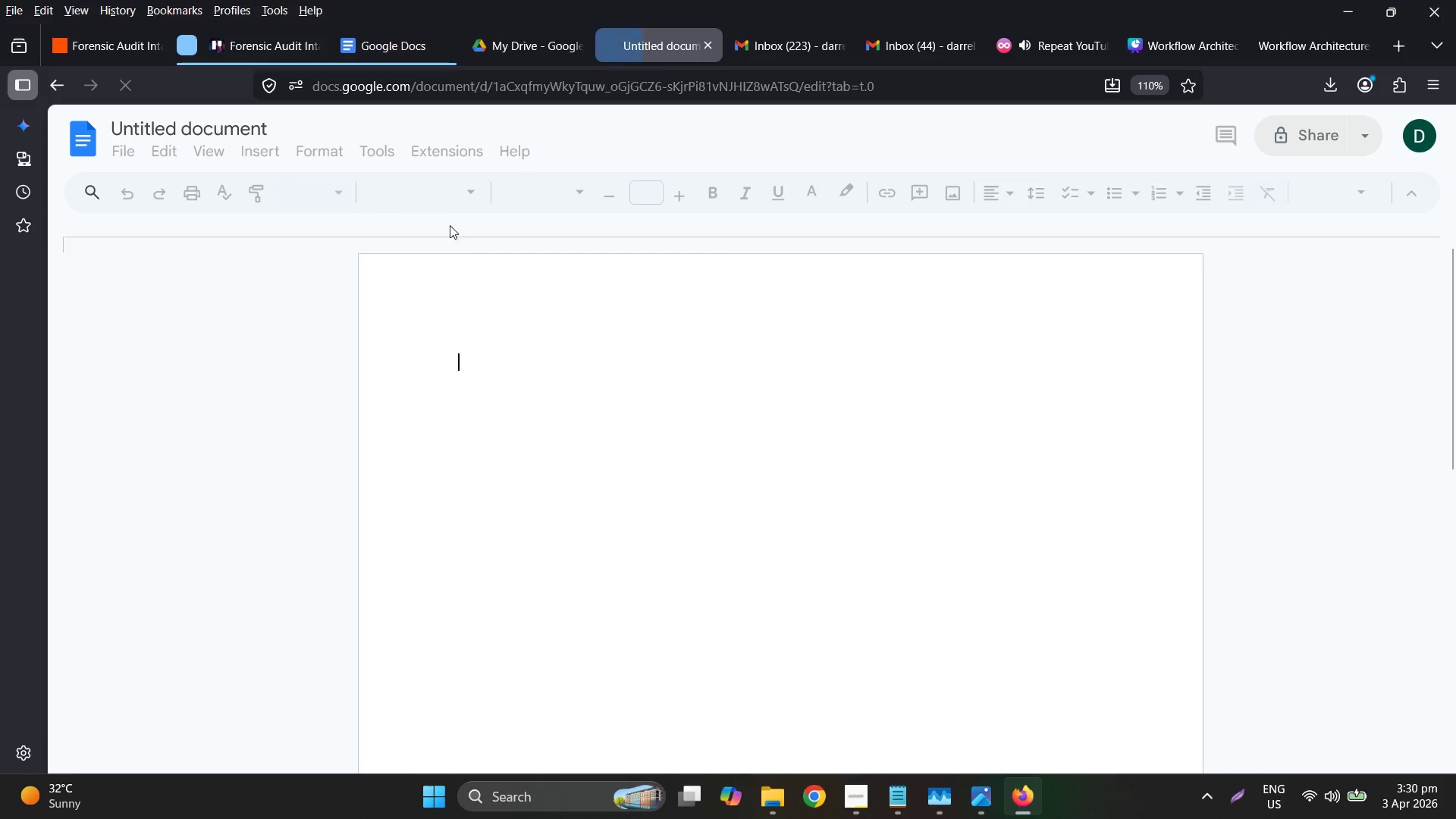 
double_click([243, 130])
 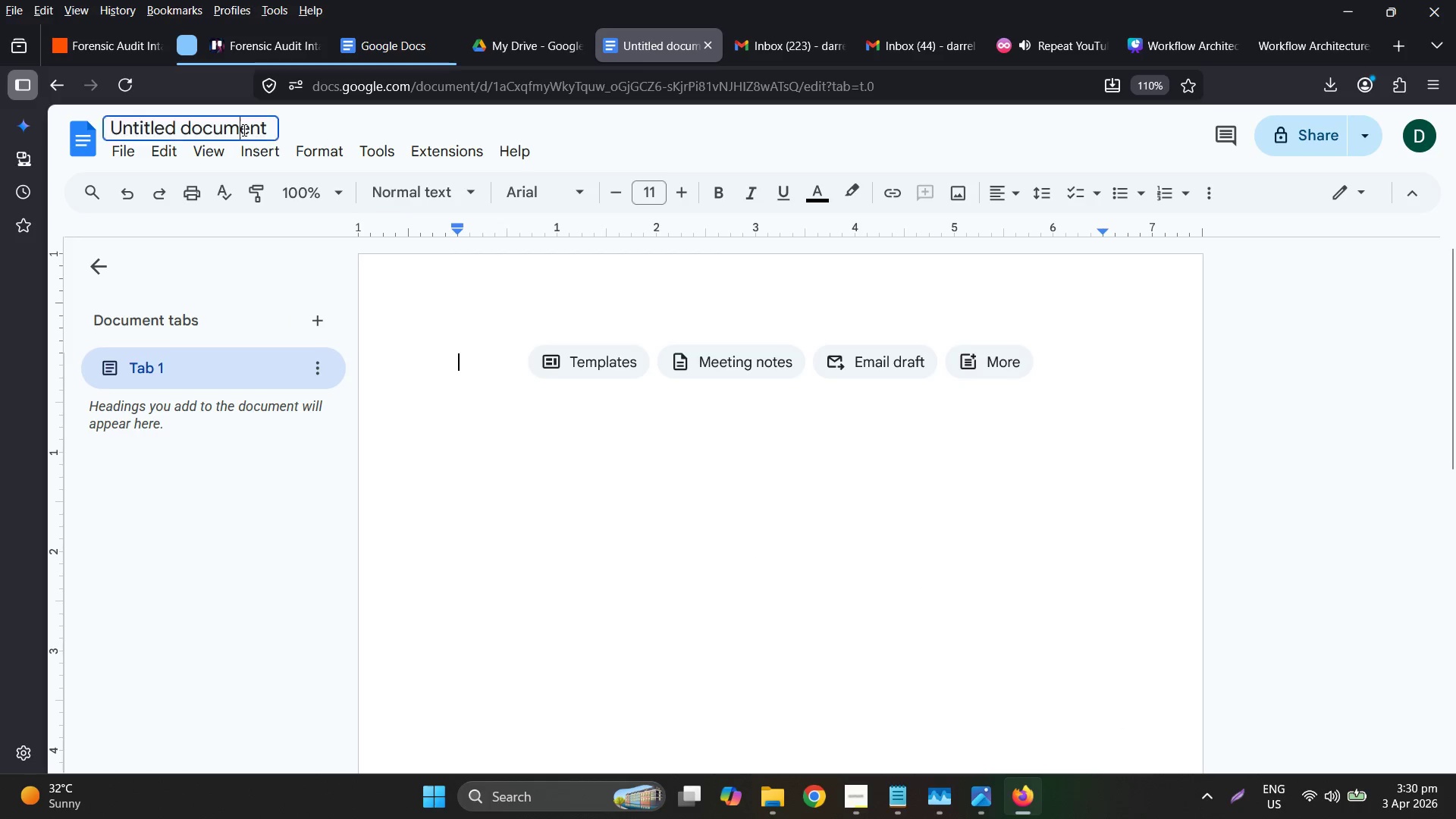 
triple_click([243, 130])
 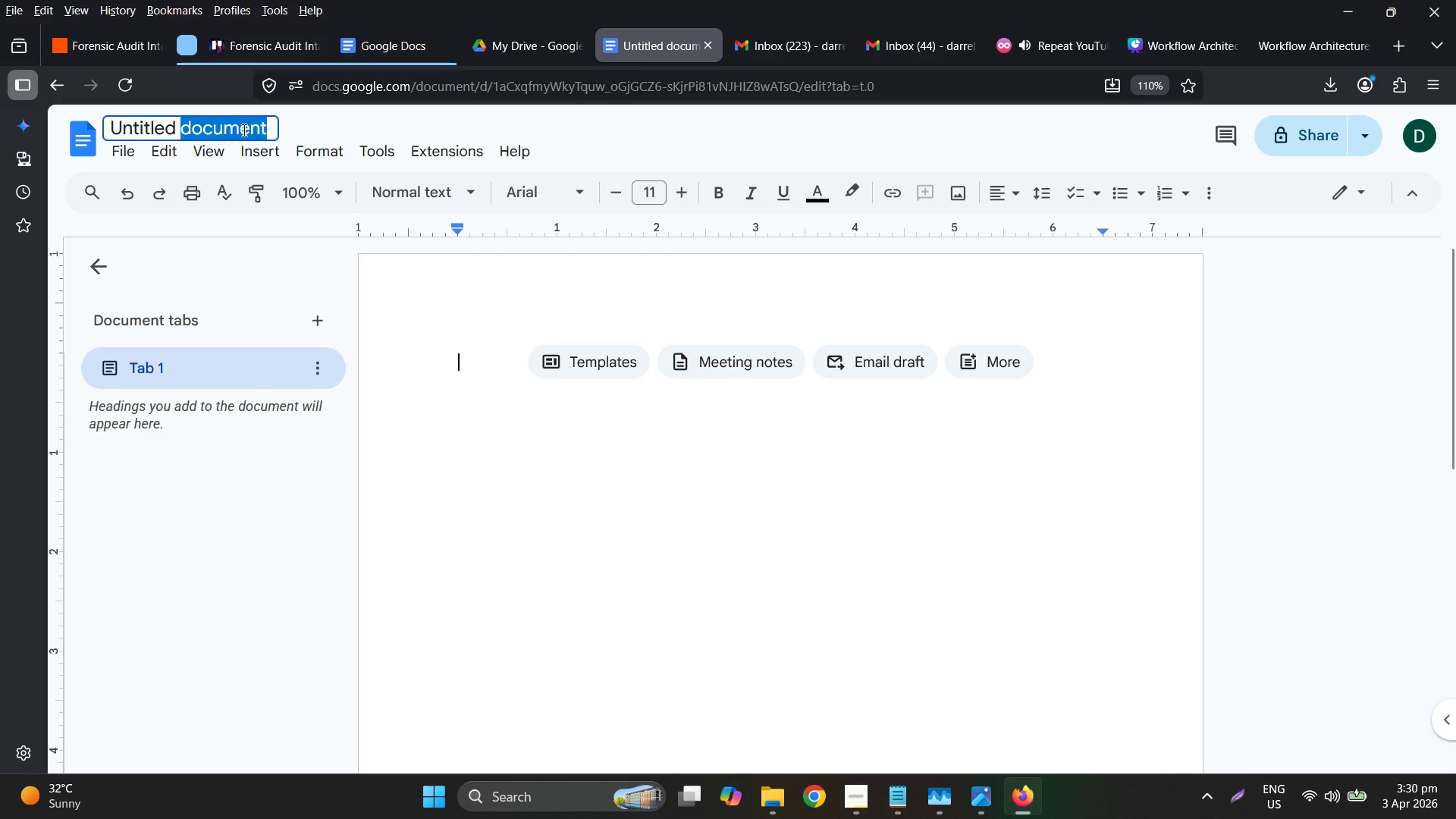 
triple_click([243, 130])
 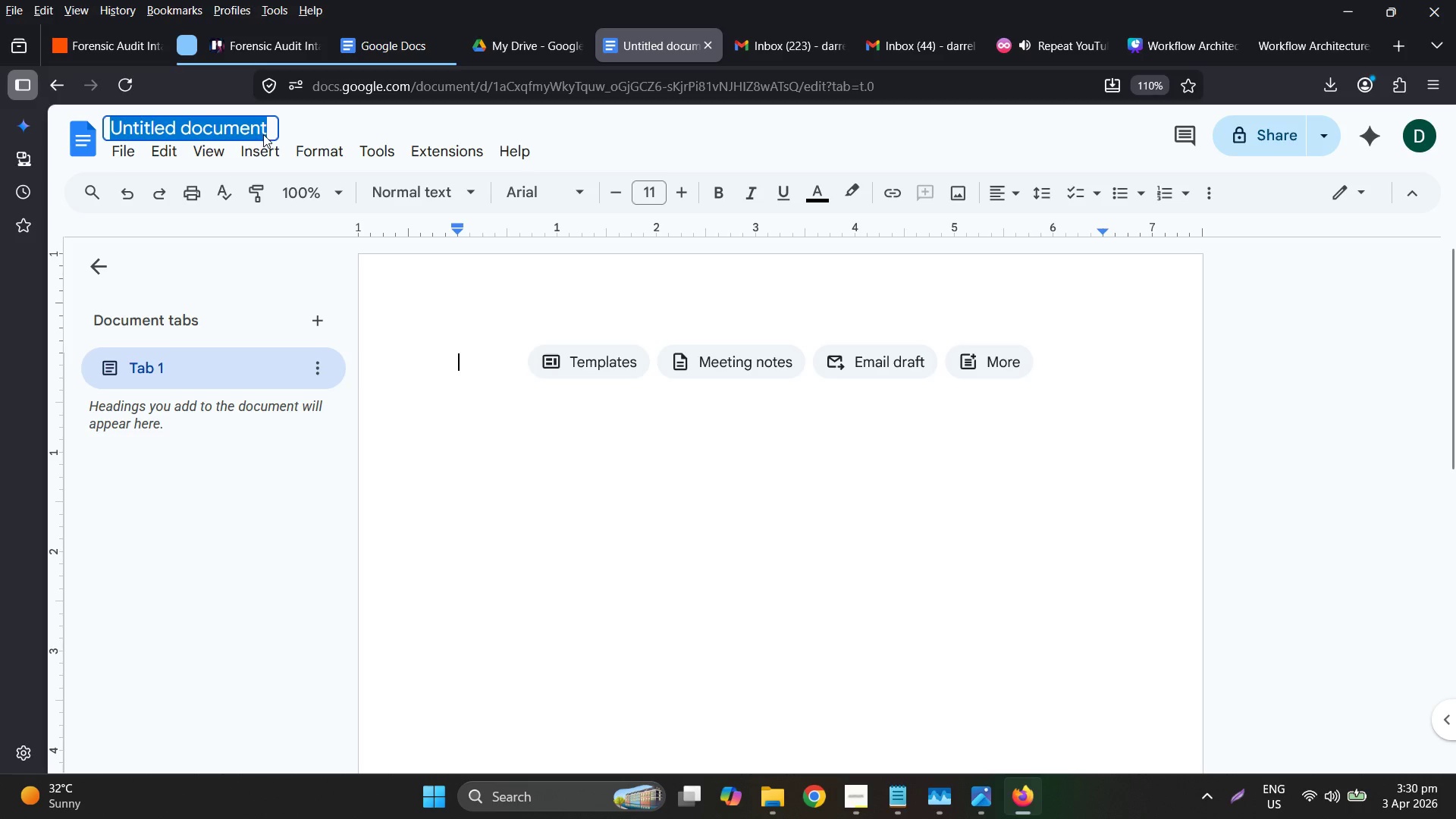 
type(2026_Chase_S)
 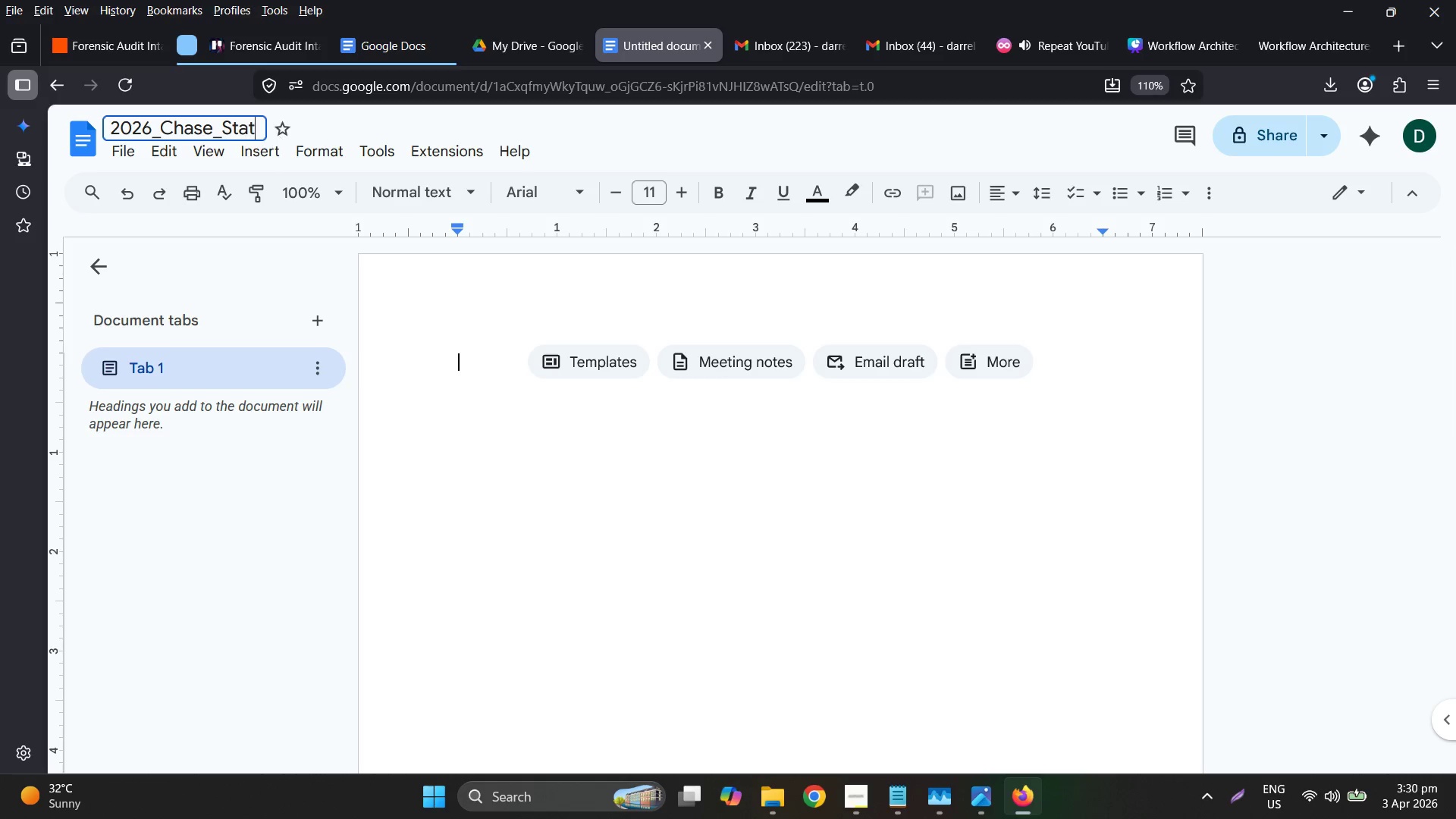 
 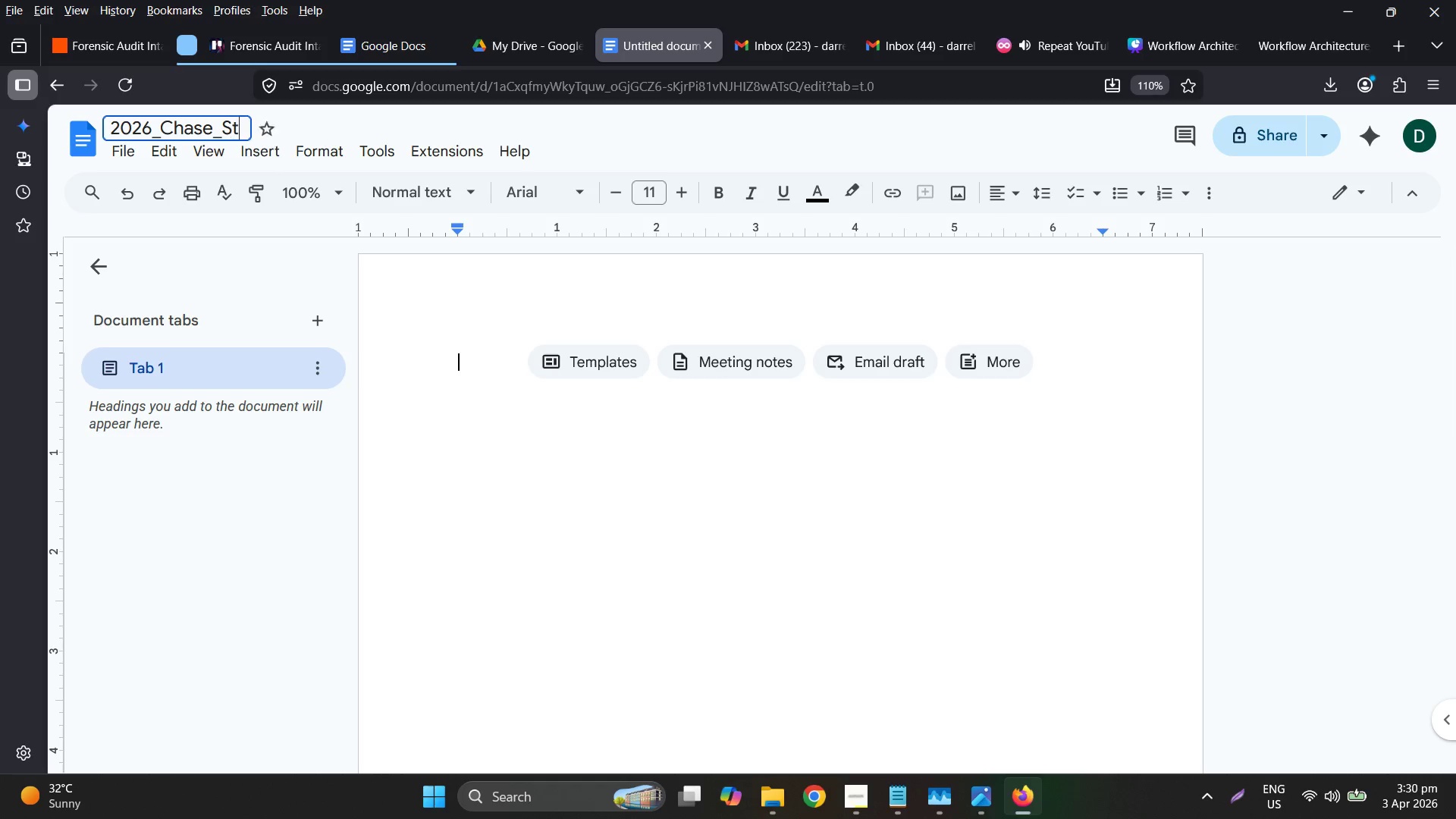 
type(tatemebnt)
key(Backspace)
key(Backspace)
key(Backspace)
type(nt)
 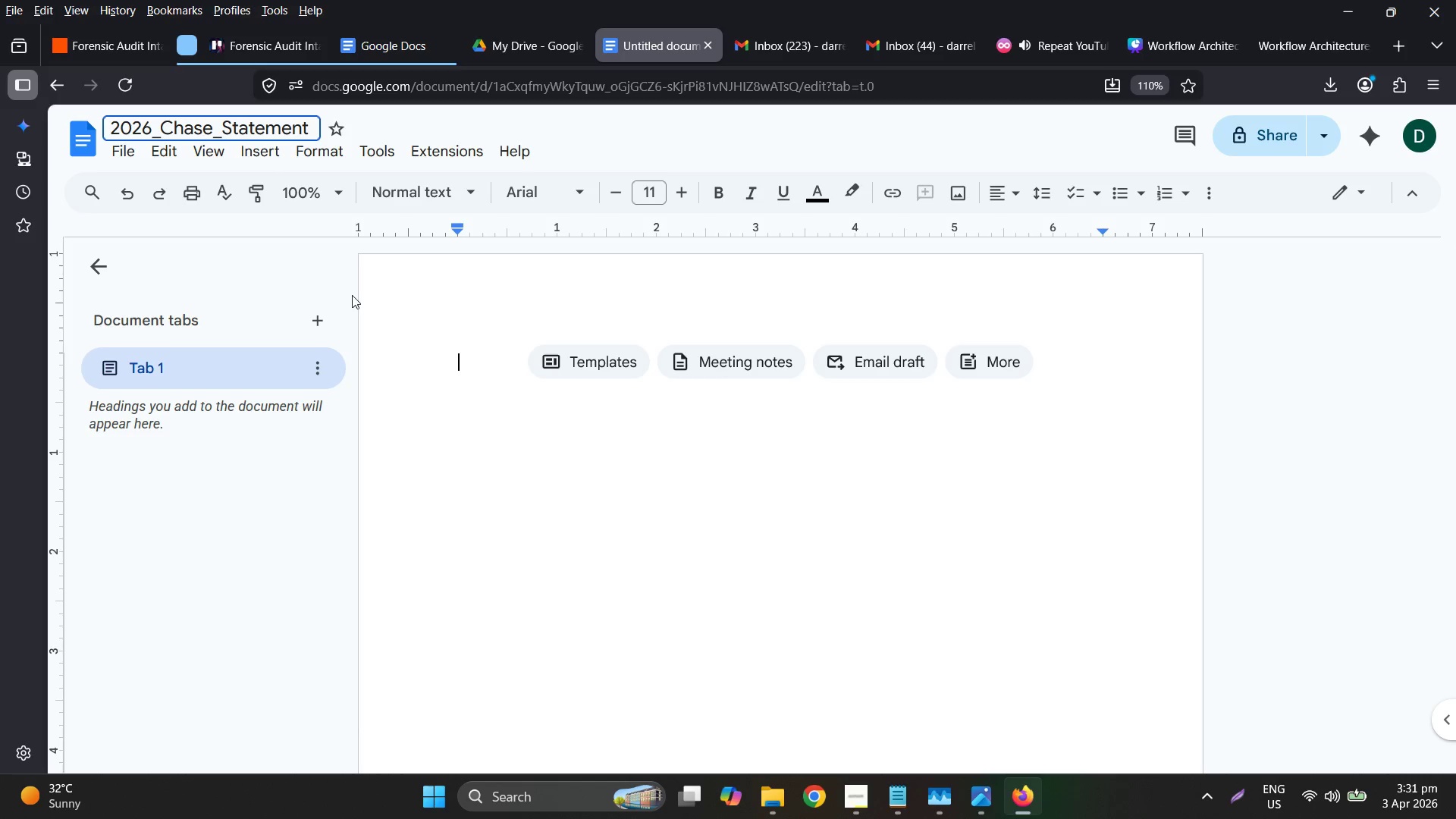 
left_click([472, 360])
 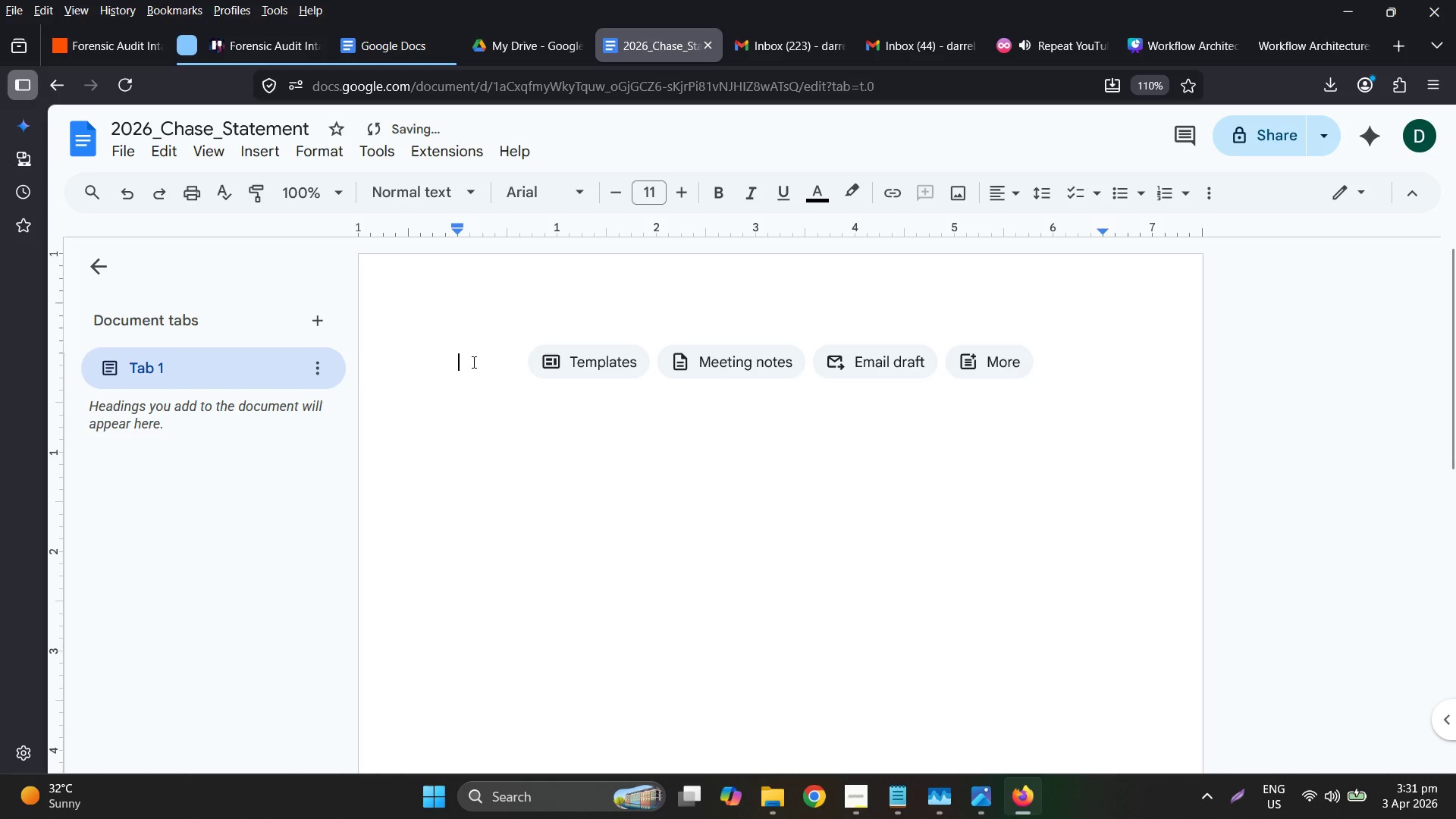 
key(Control+ControlLeft)
 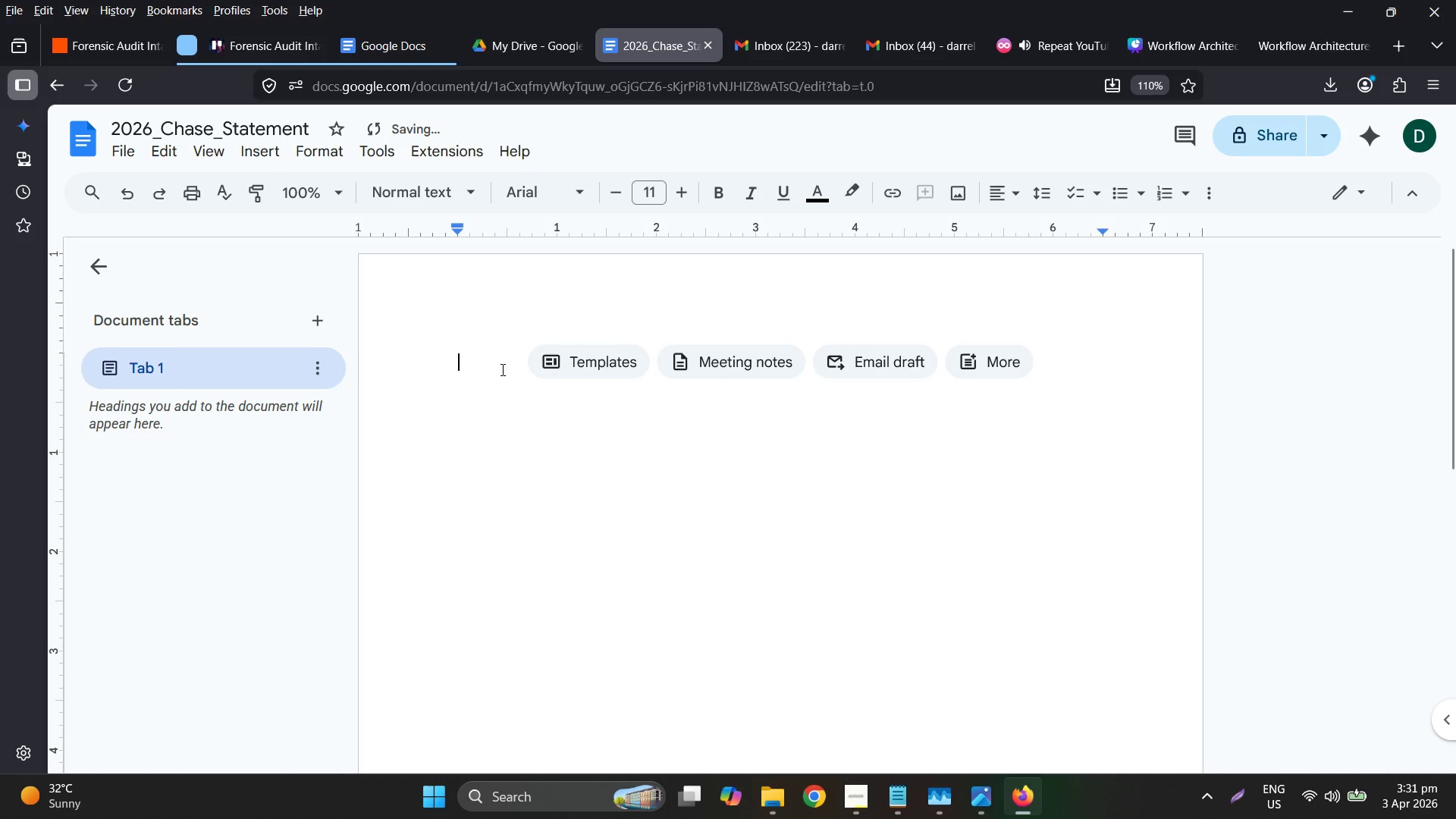 
key(Control+ControlLeft)
 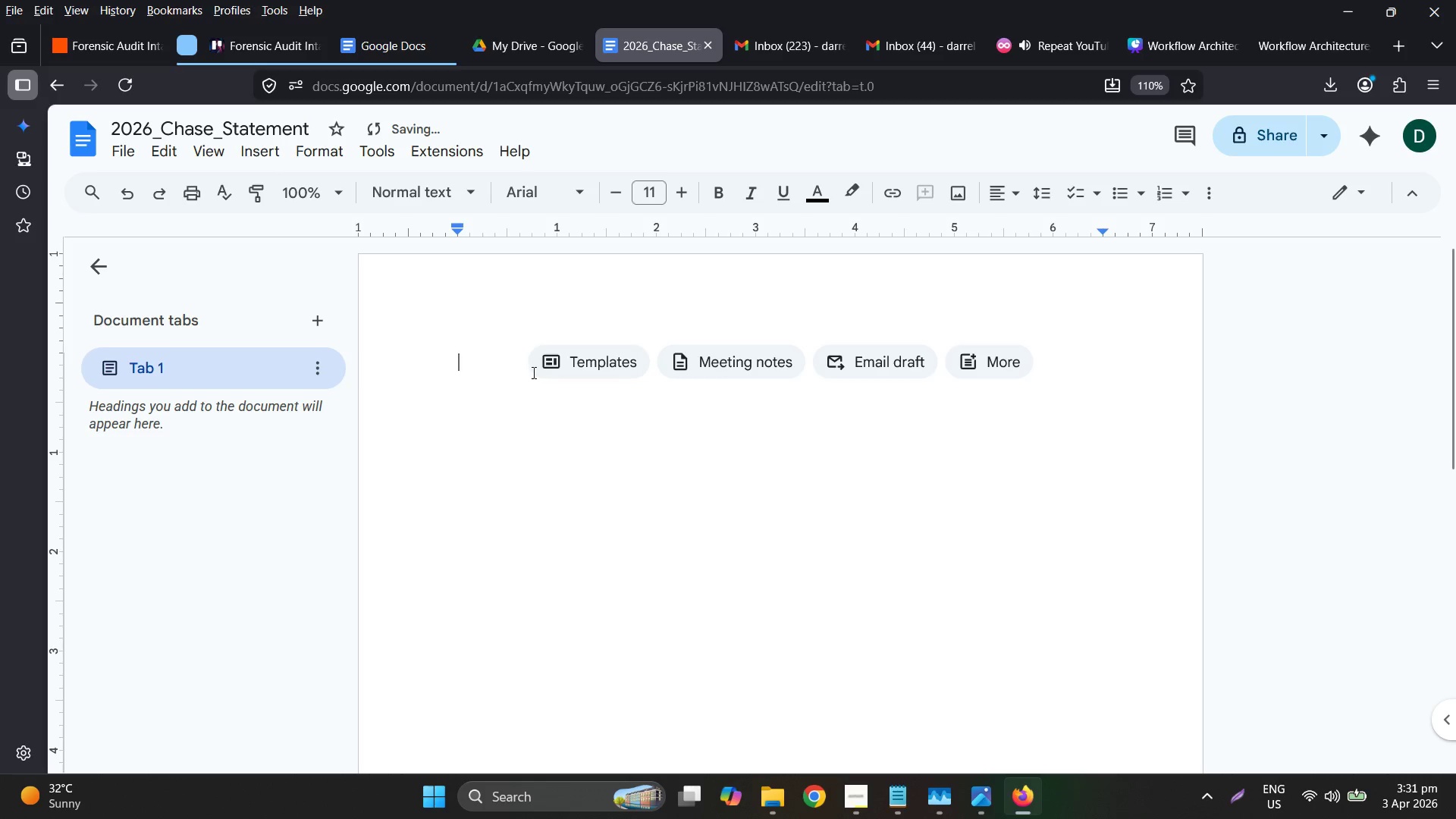 
key(Control+V)
 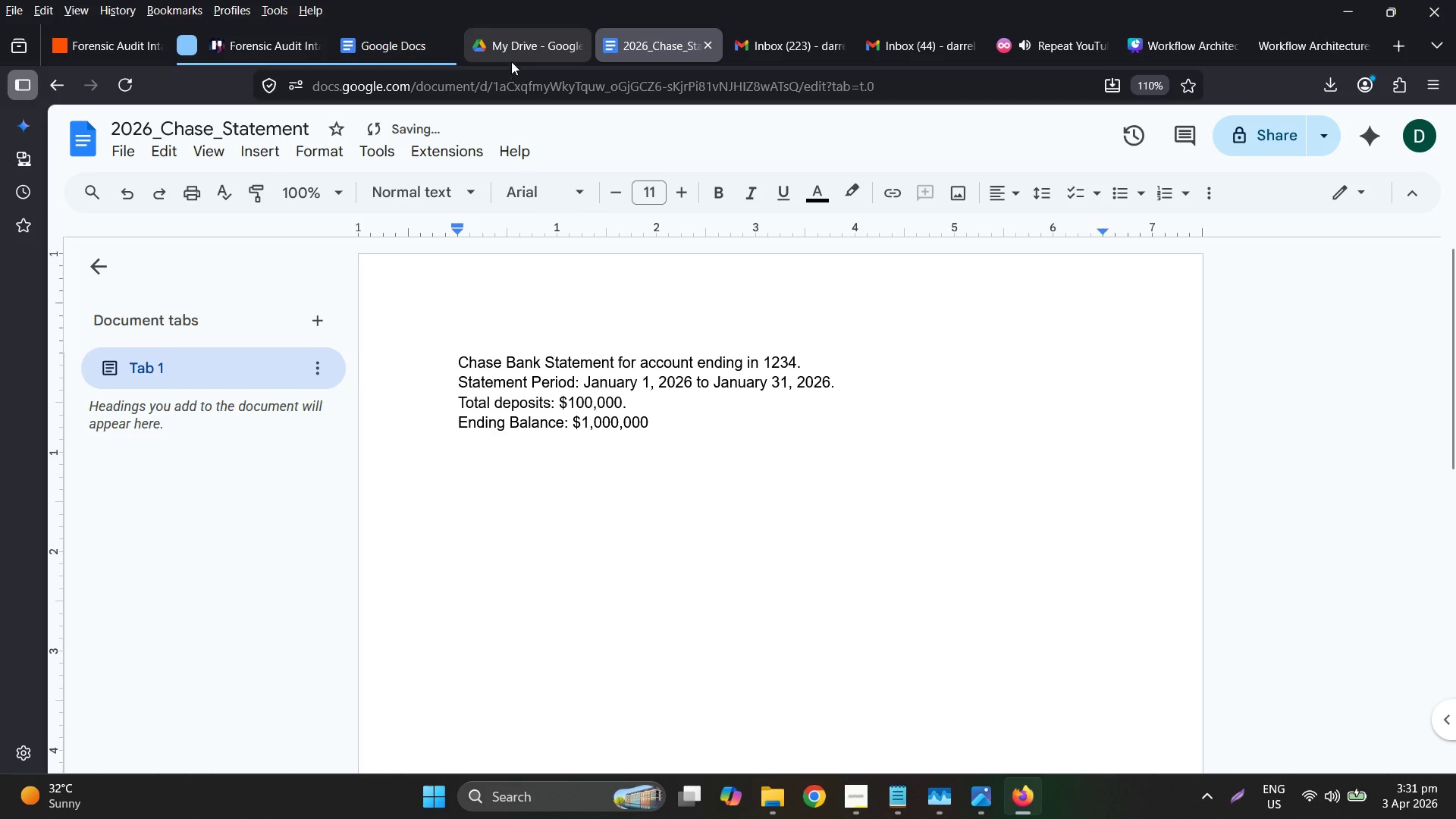 
left_click([509, 56])
 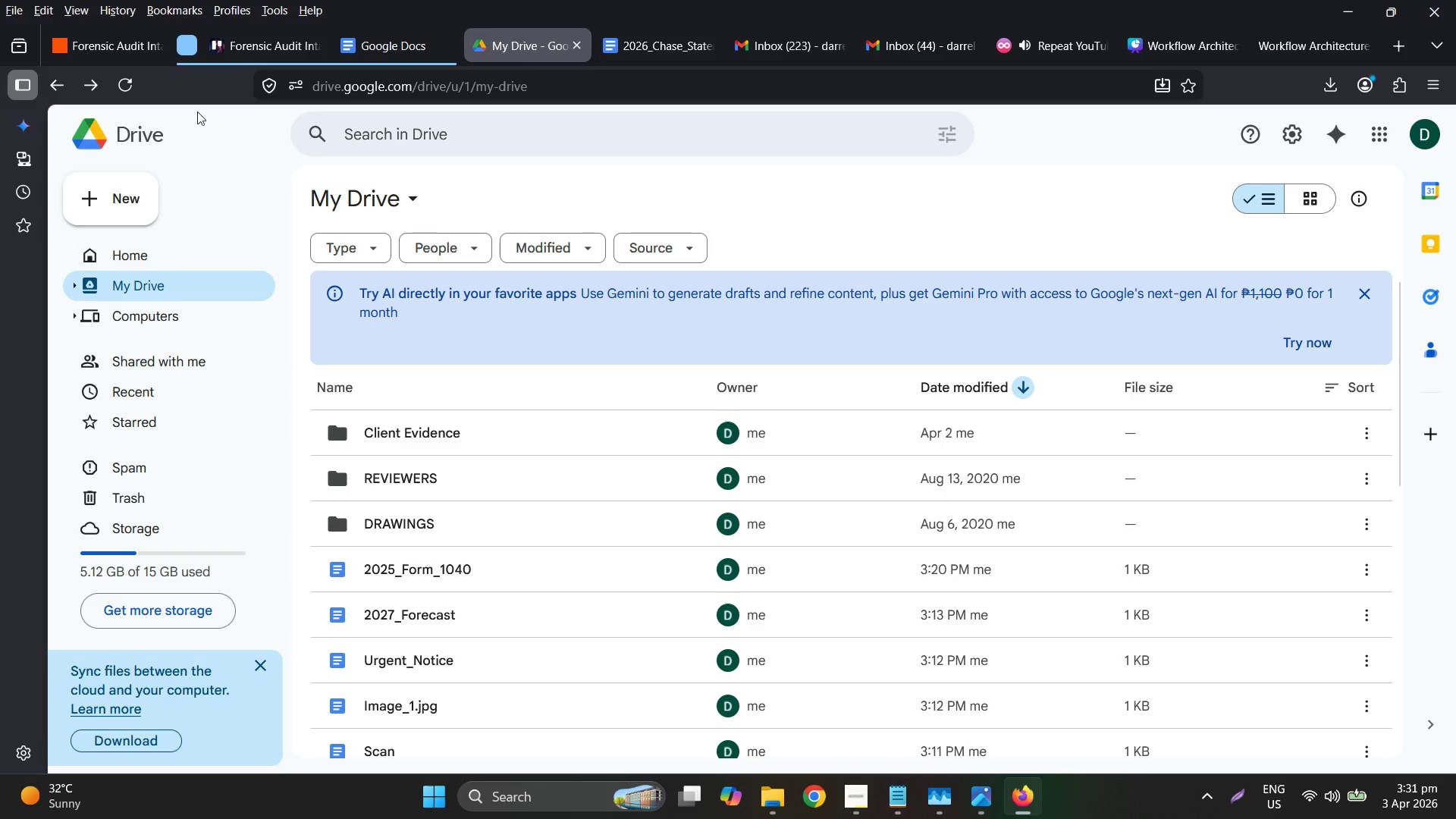 
left_click([121, 93])
 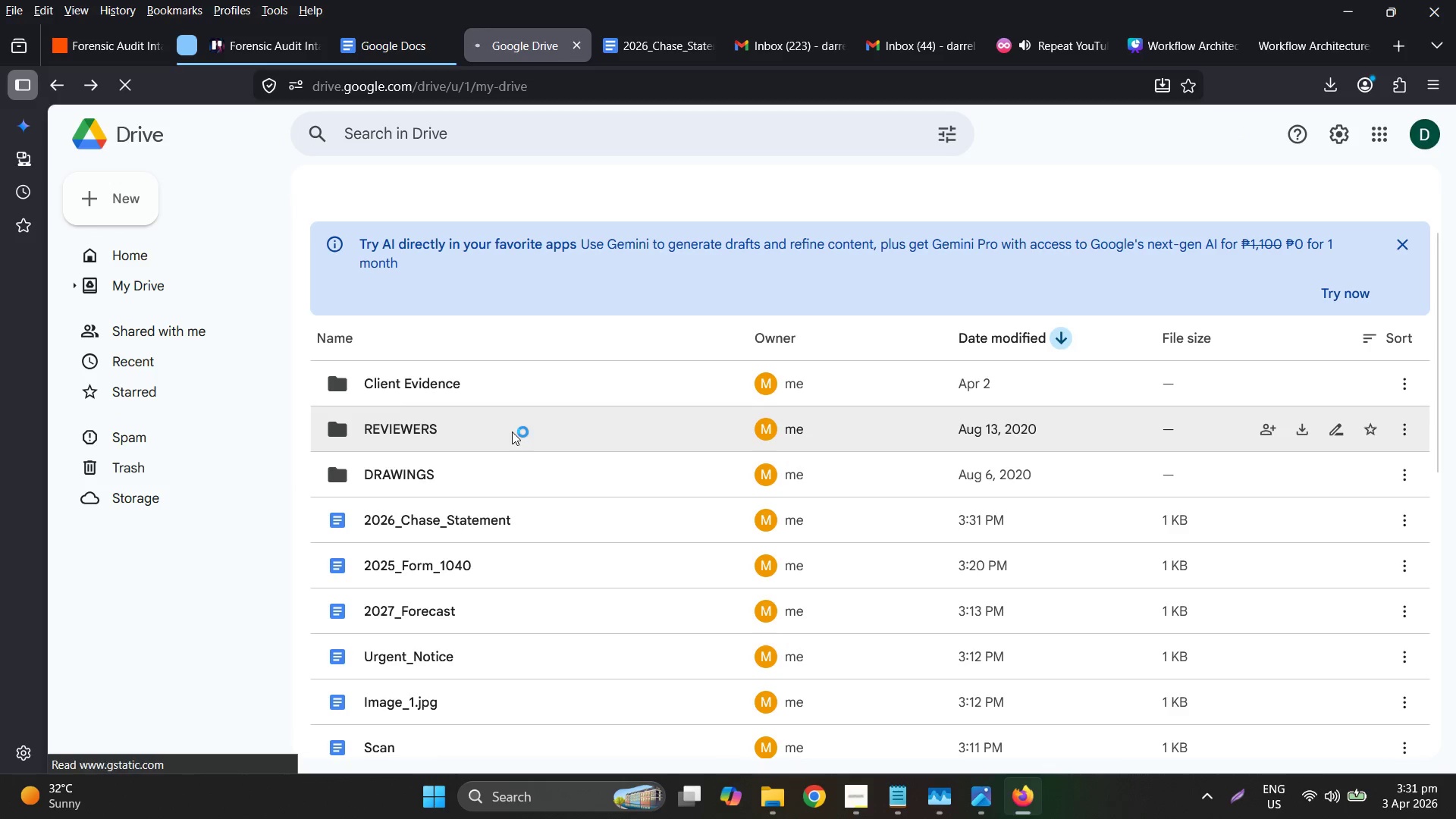 
double_click([502, 385])
 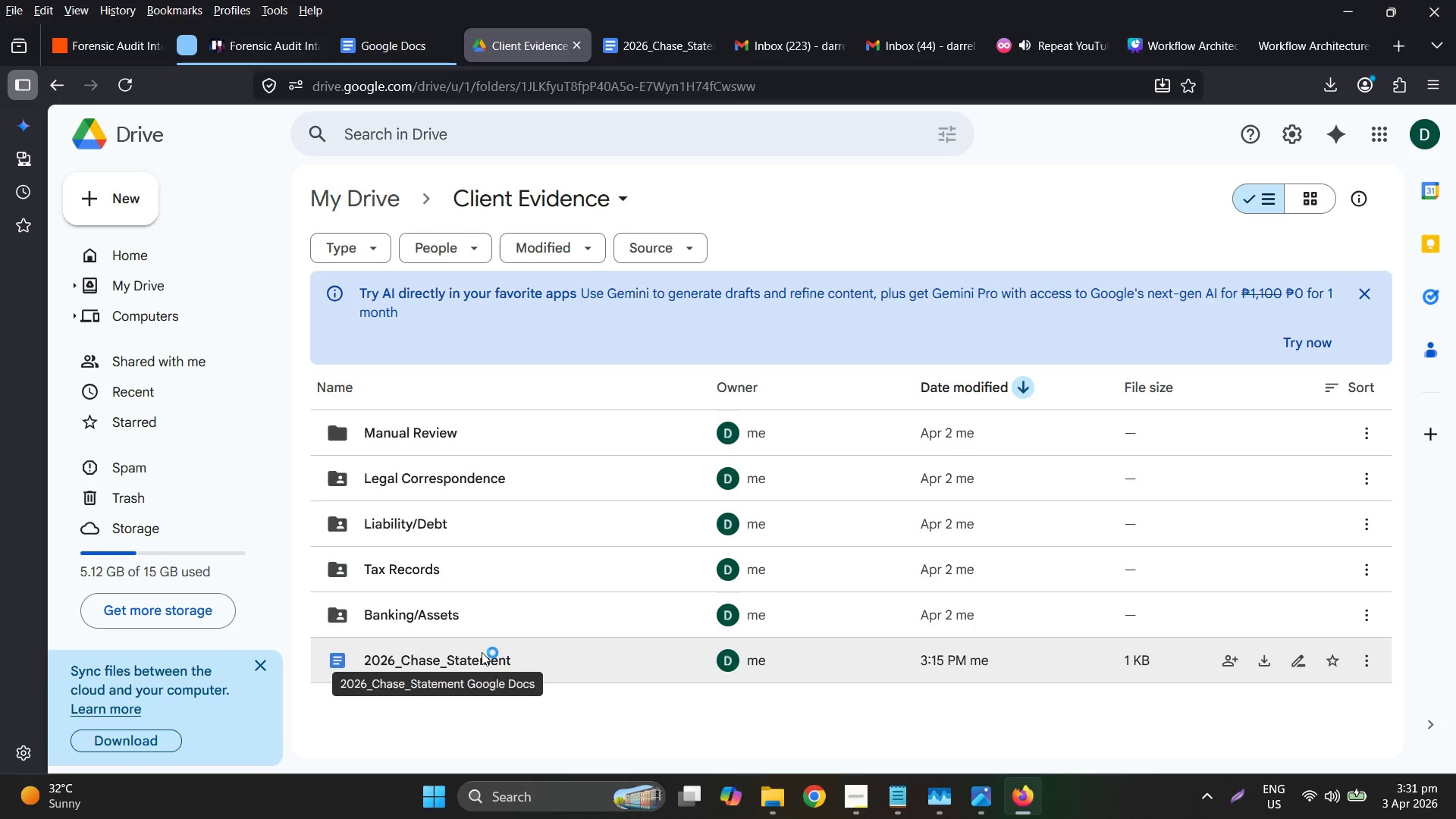 
left_click([597, 632])
 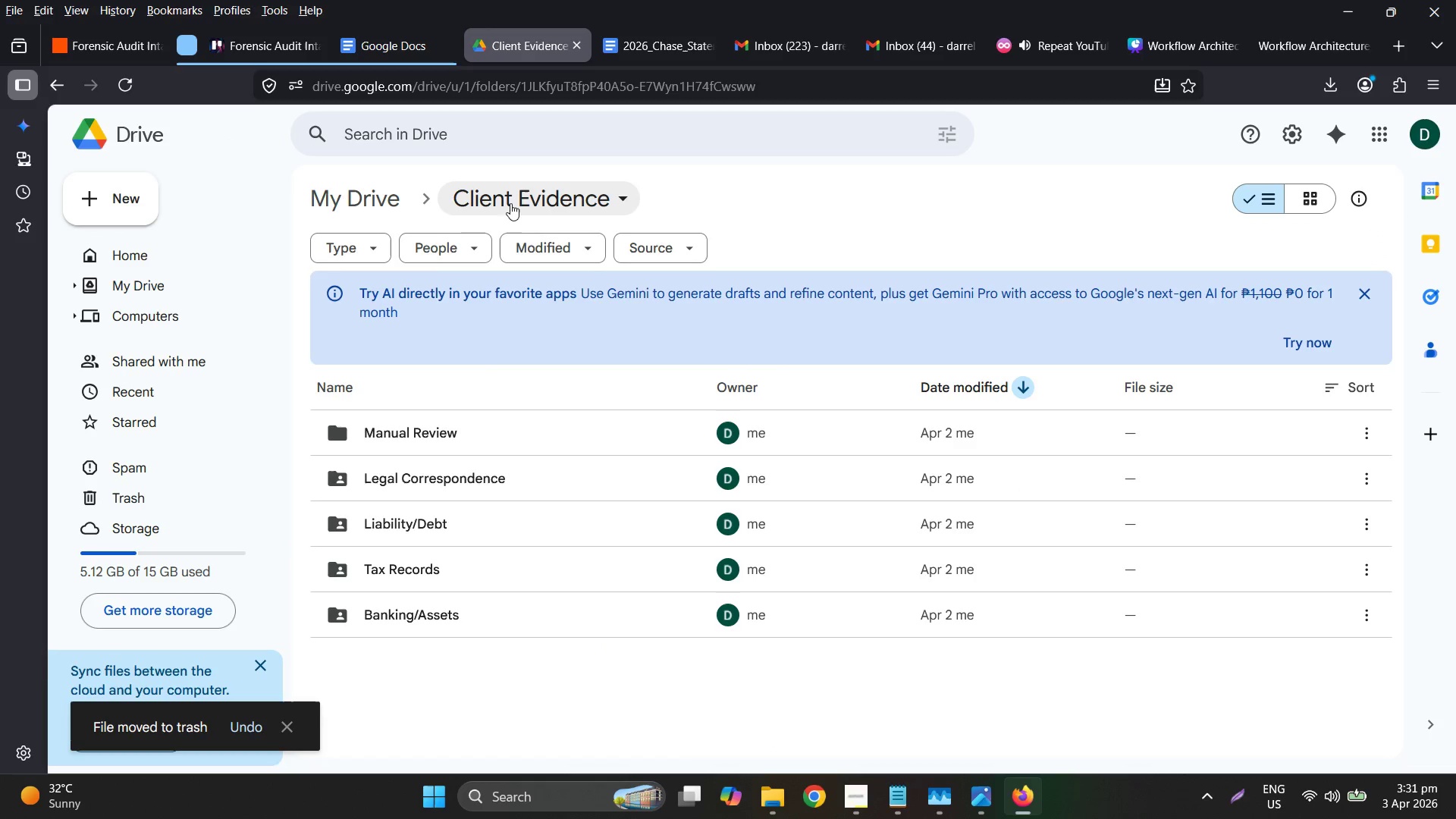 
double_click([386, 189])
 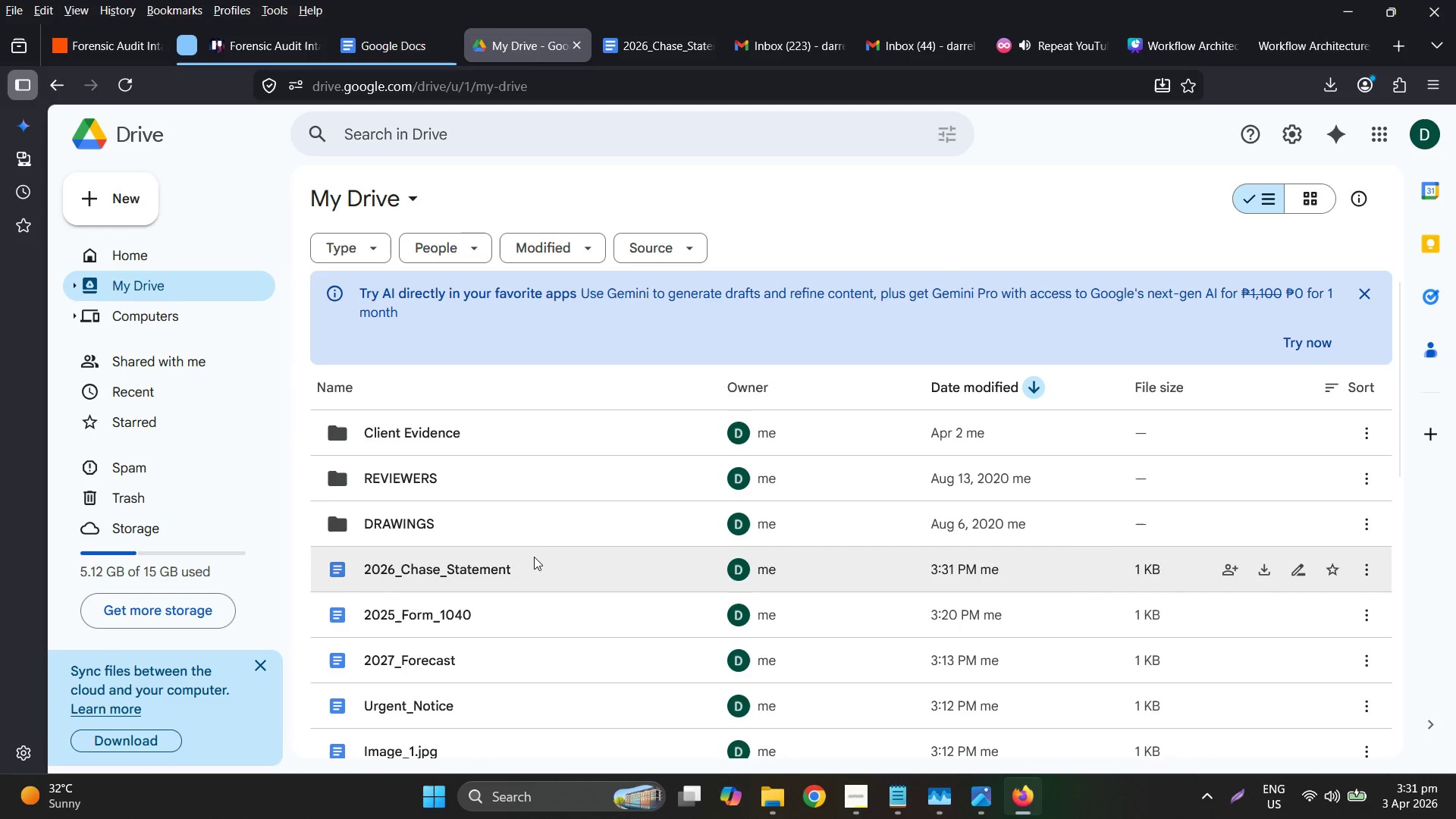 
scroll: coordinate [535, 556], scroll_direction: down, amount: 1.0
 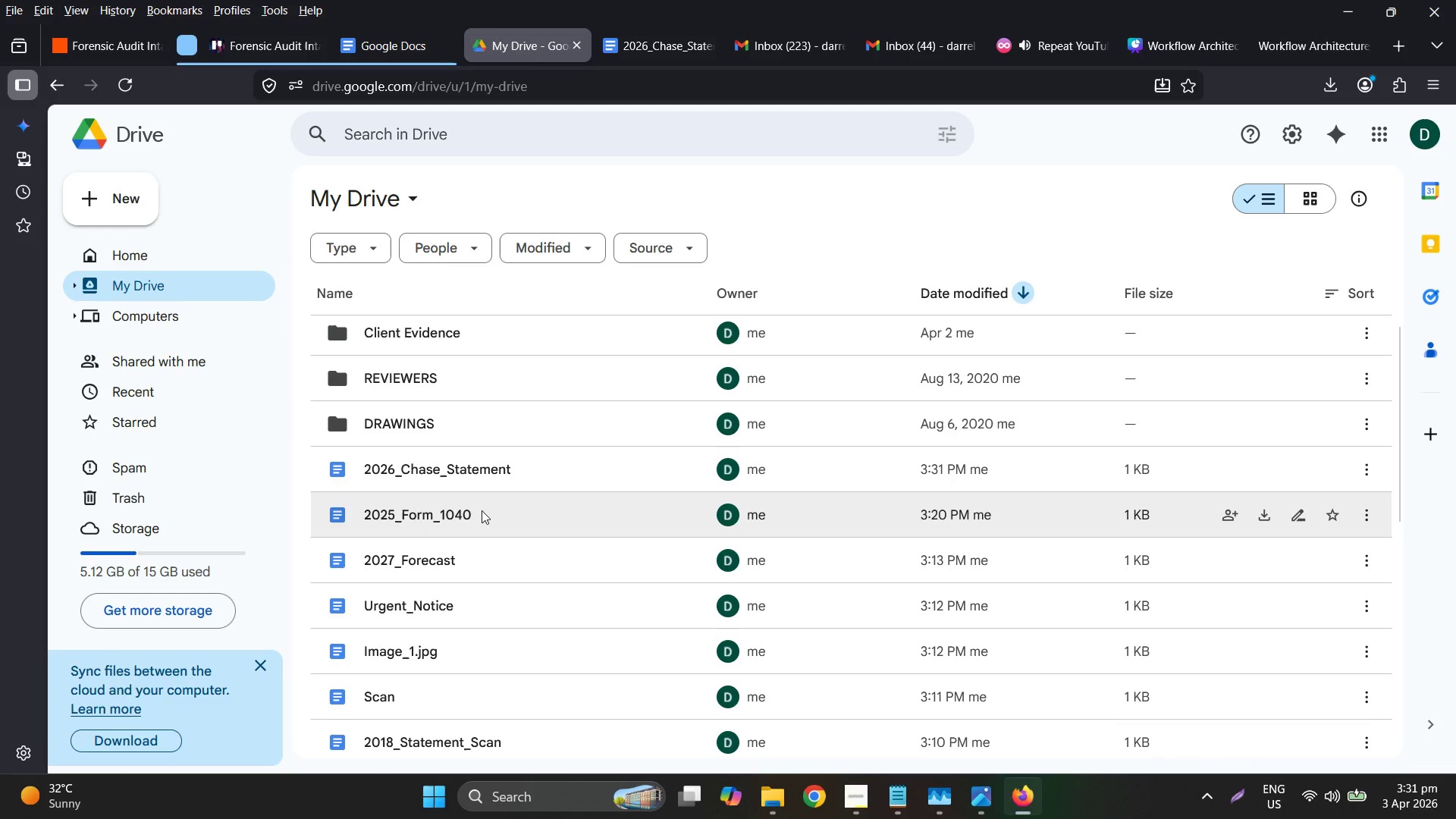 
double_click([481, 509])
 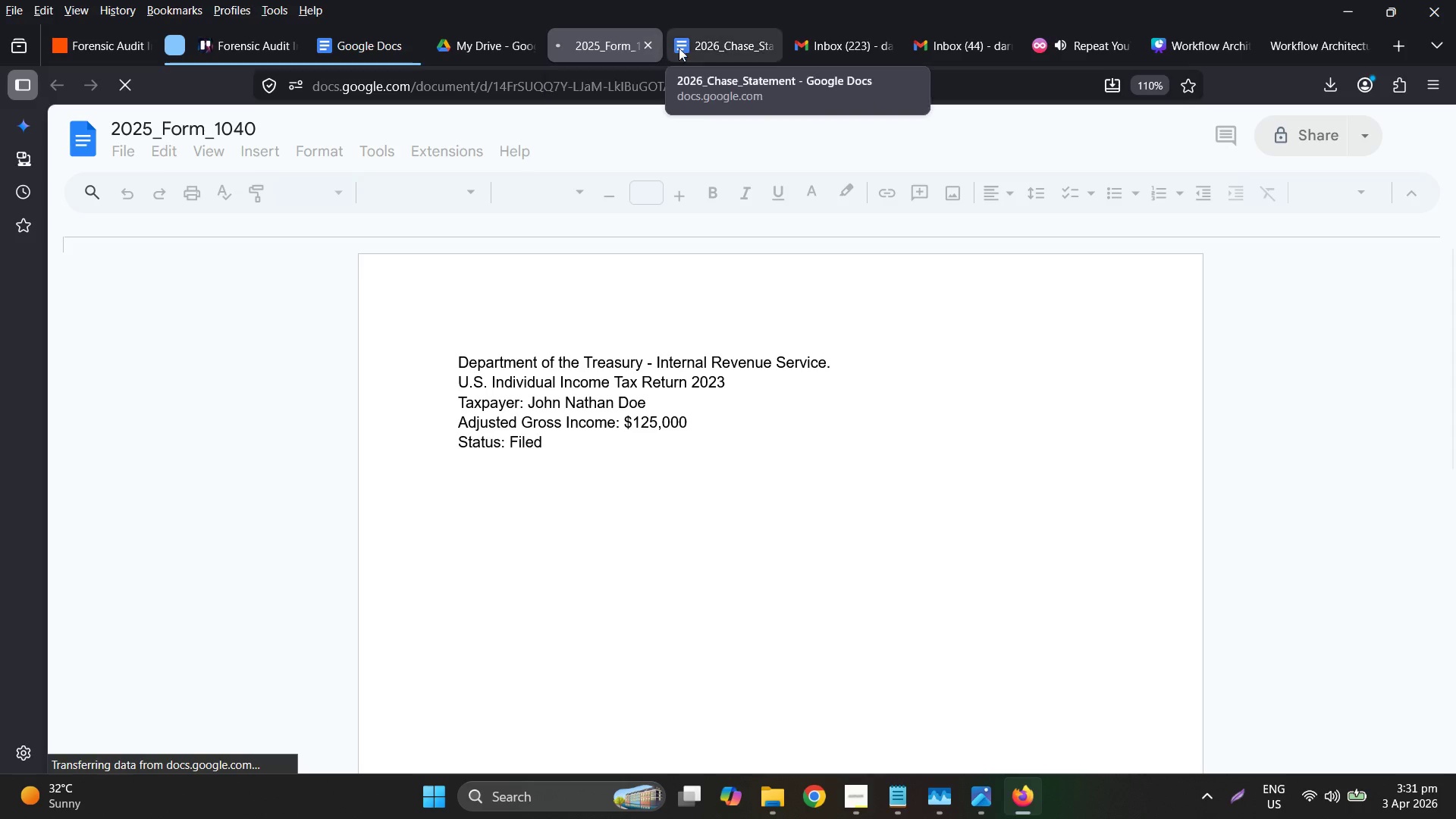 
left_click_drag(start_coordinate=[762, 45], to_coordinate=[748, 42])
 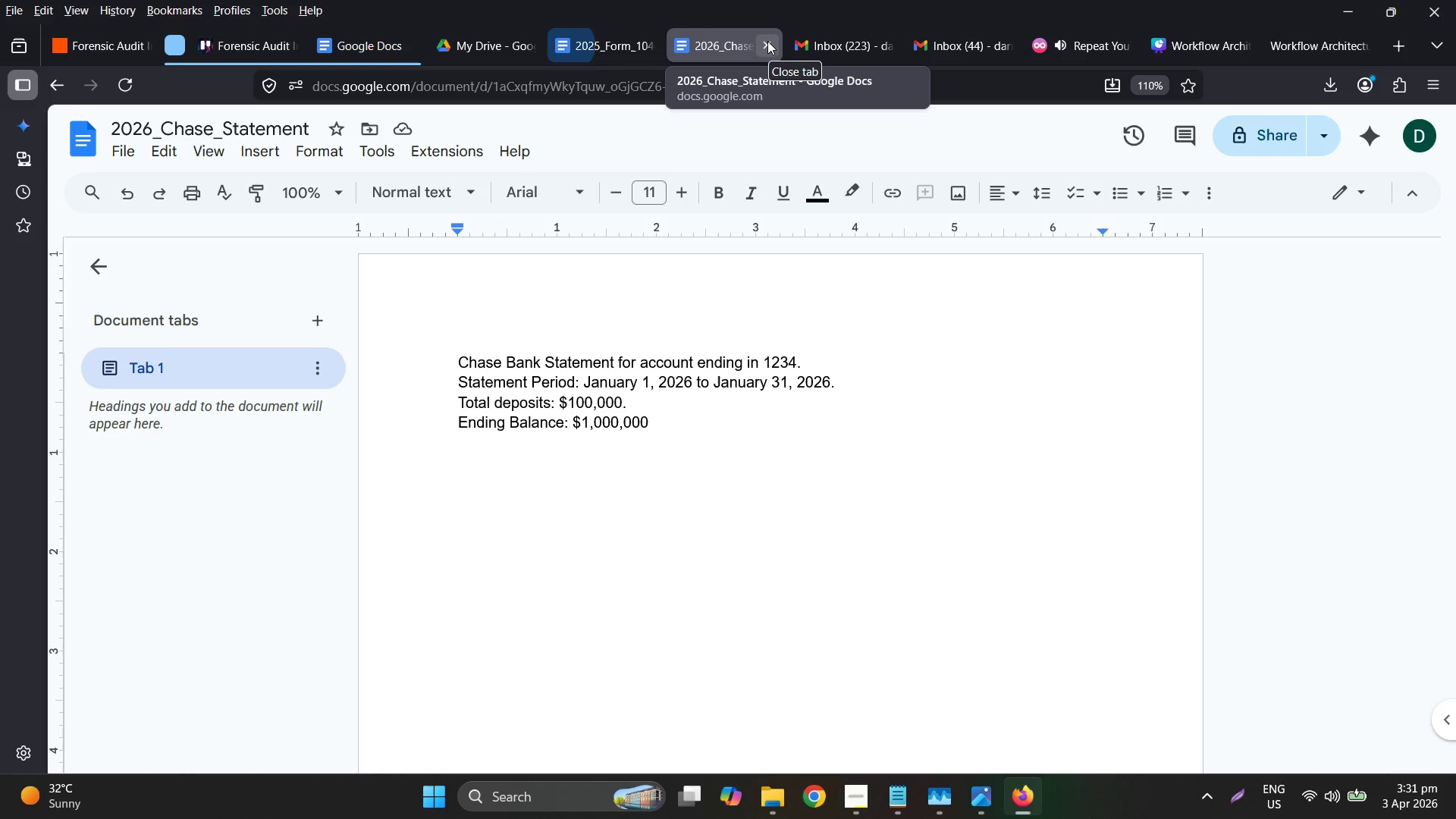 
left_click([767, 41])
 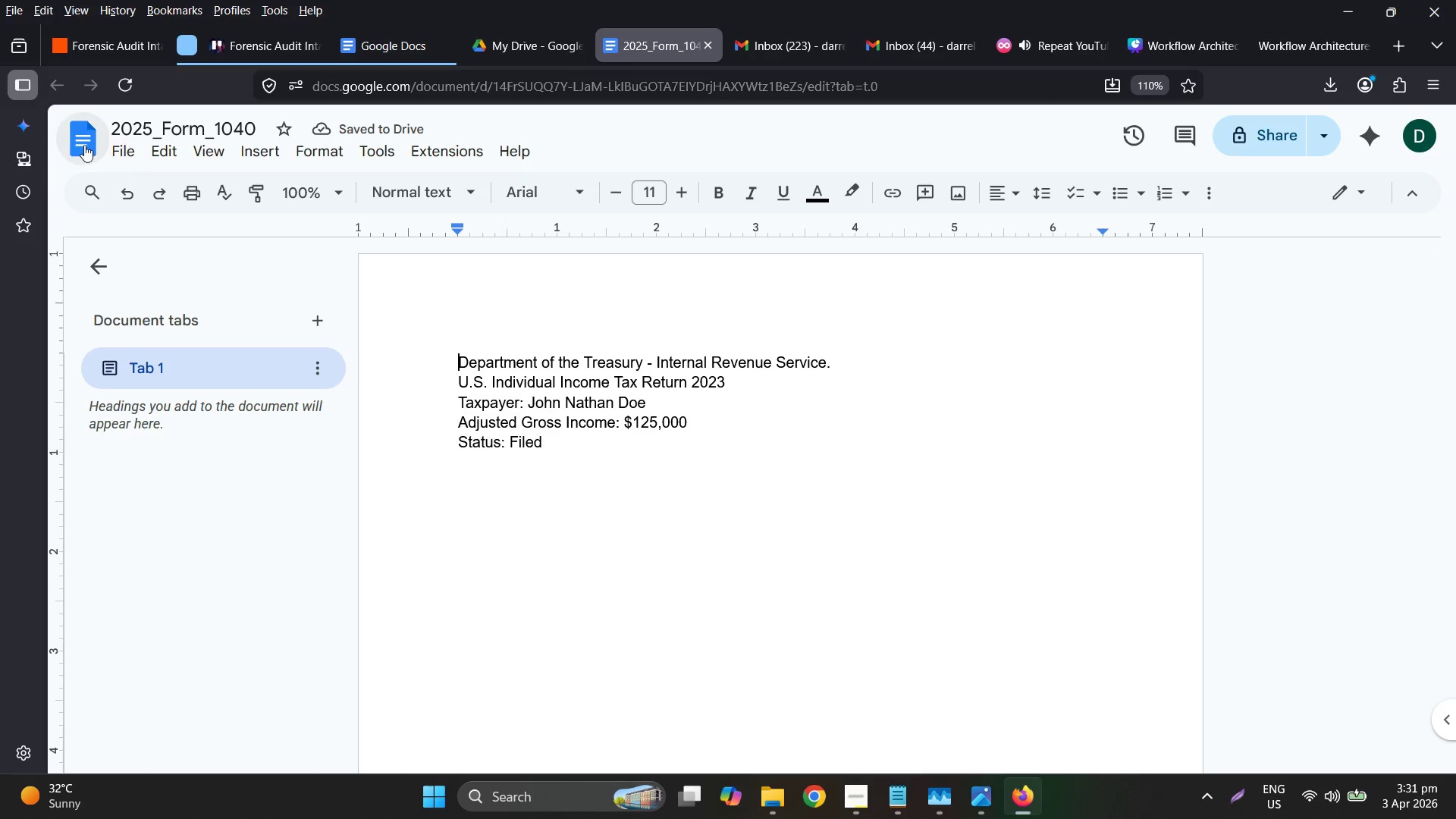 
left_click([519, 373])
 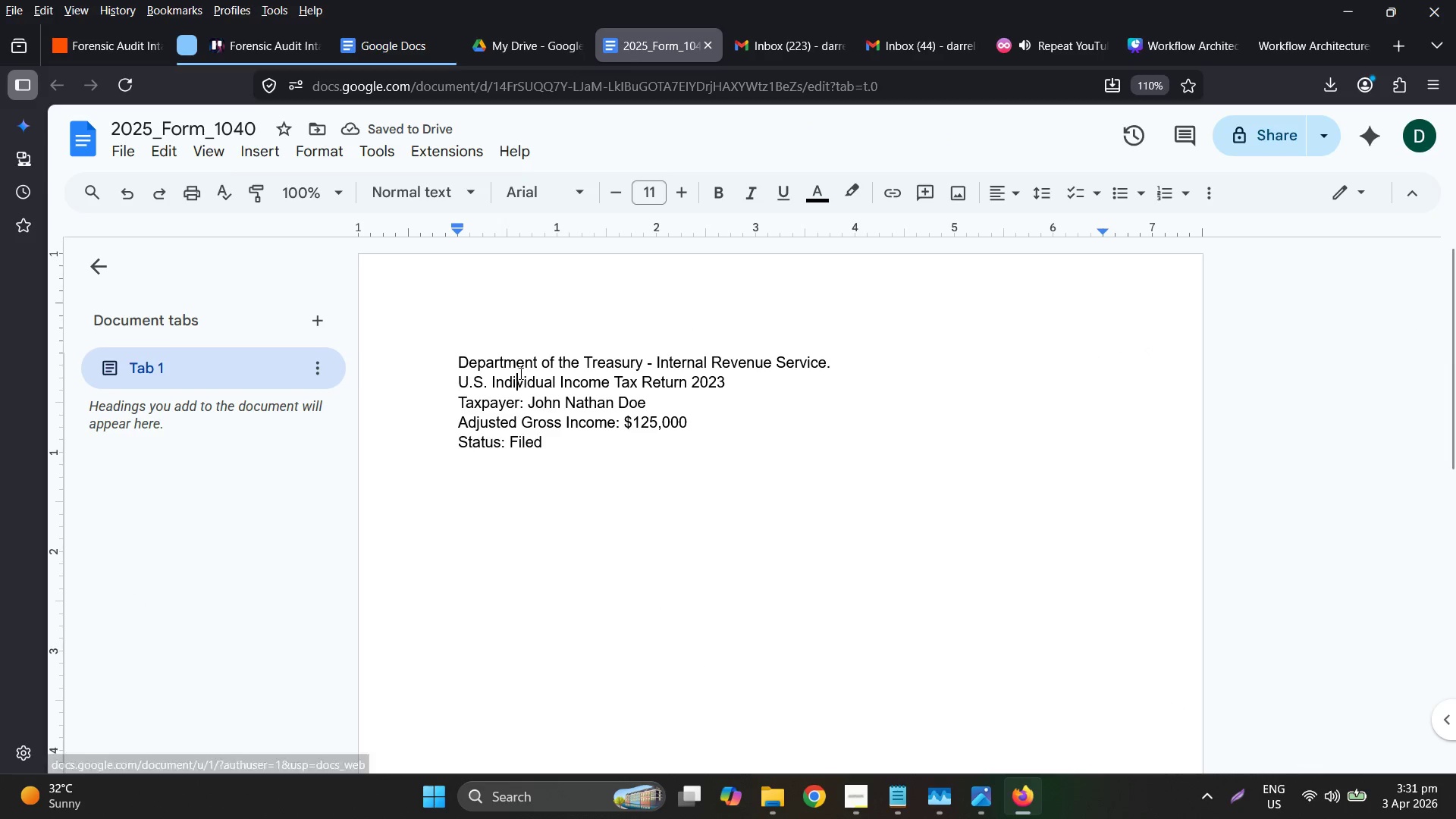 
key(Control+A)
 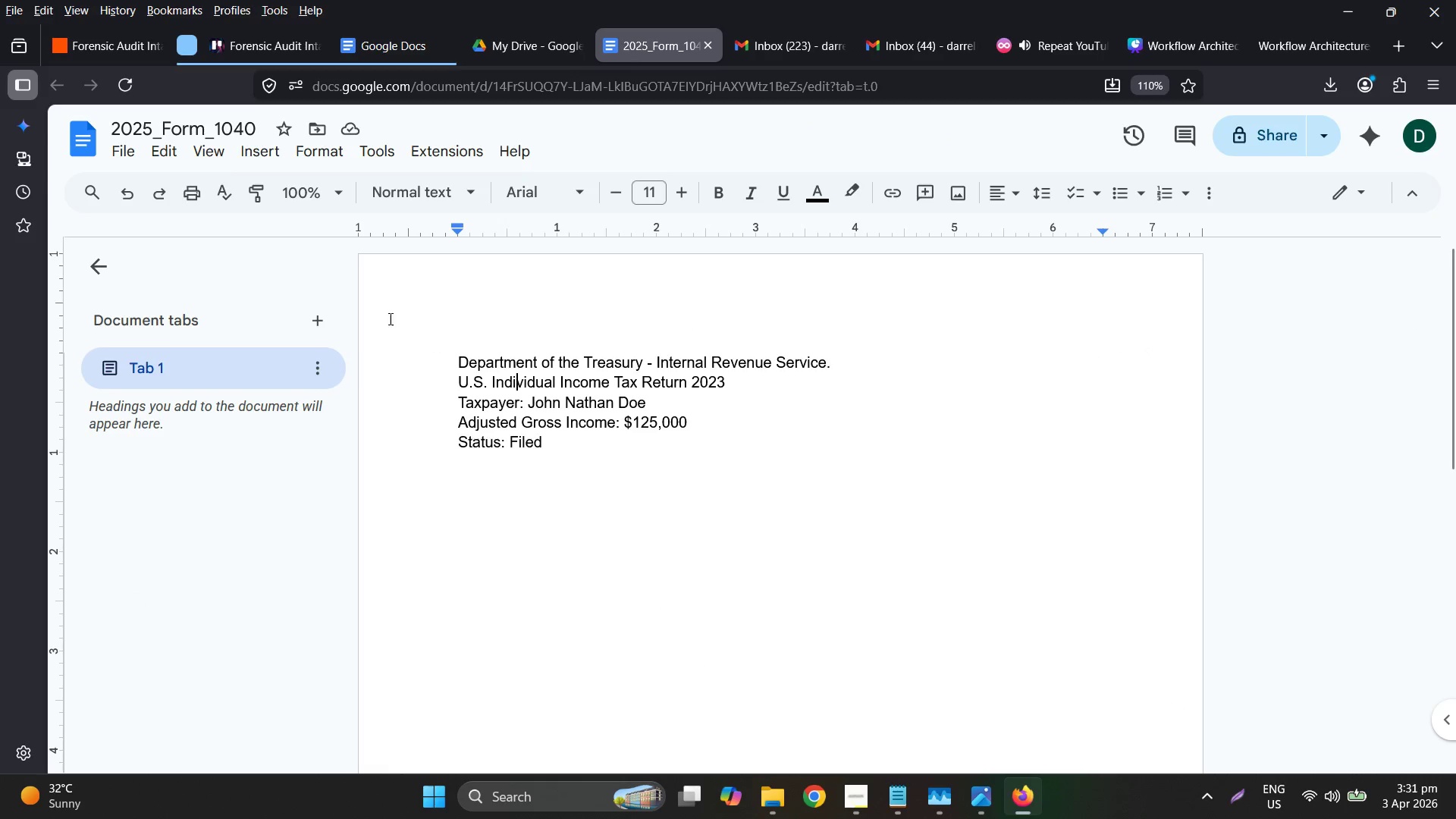 
key(Control+A)
 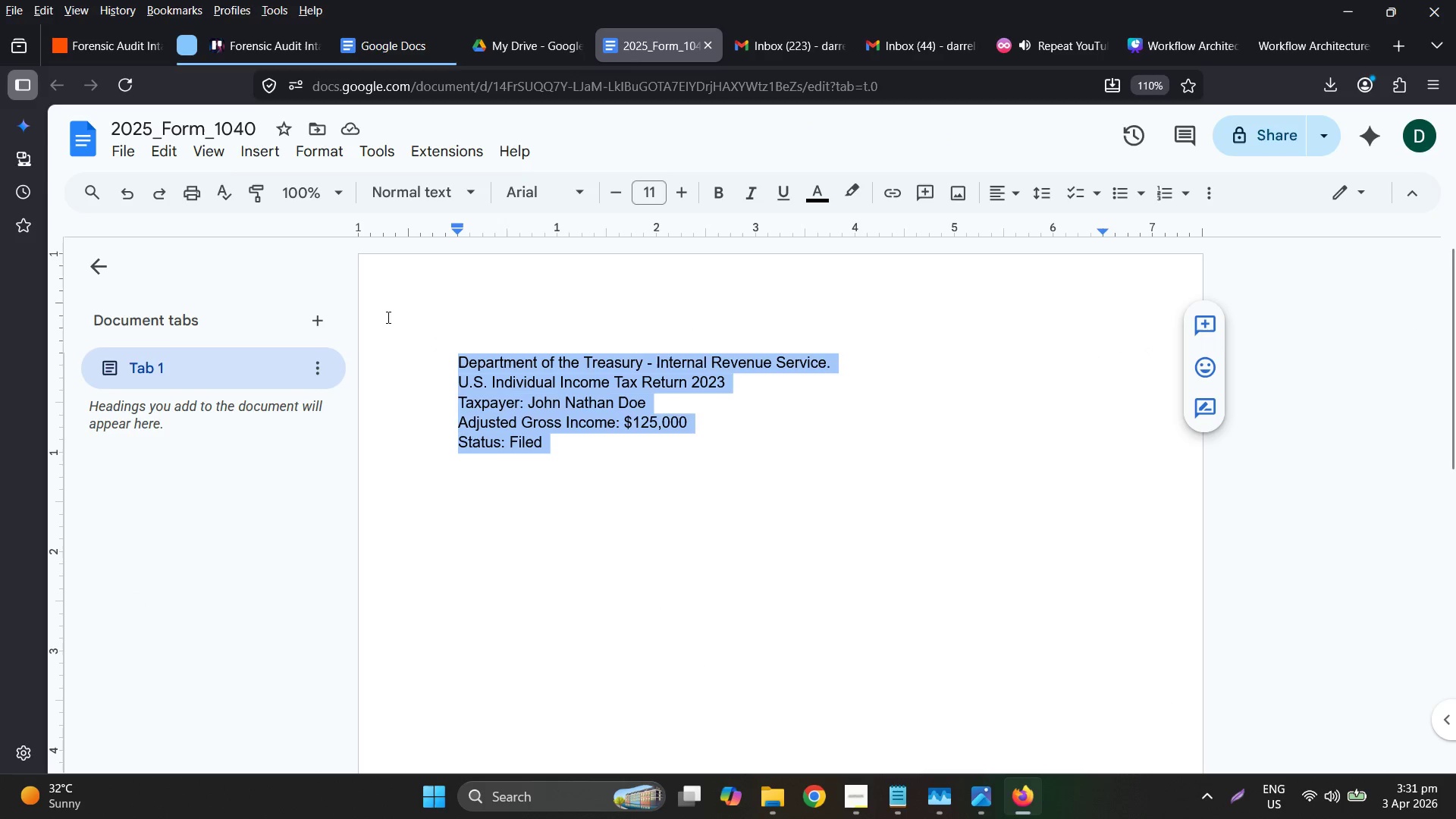 
key(Control+C)
 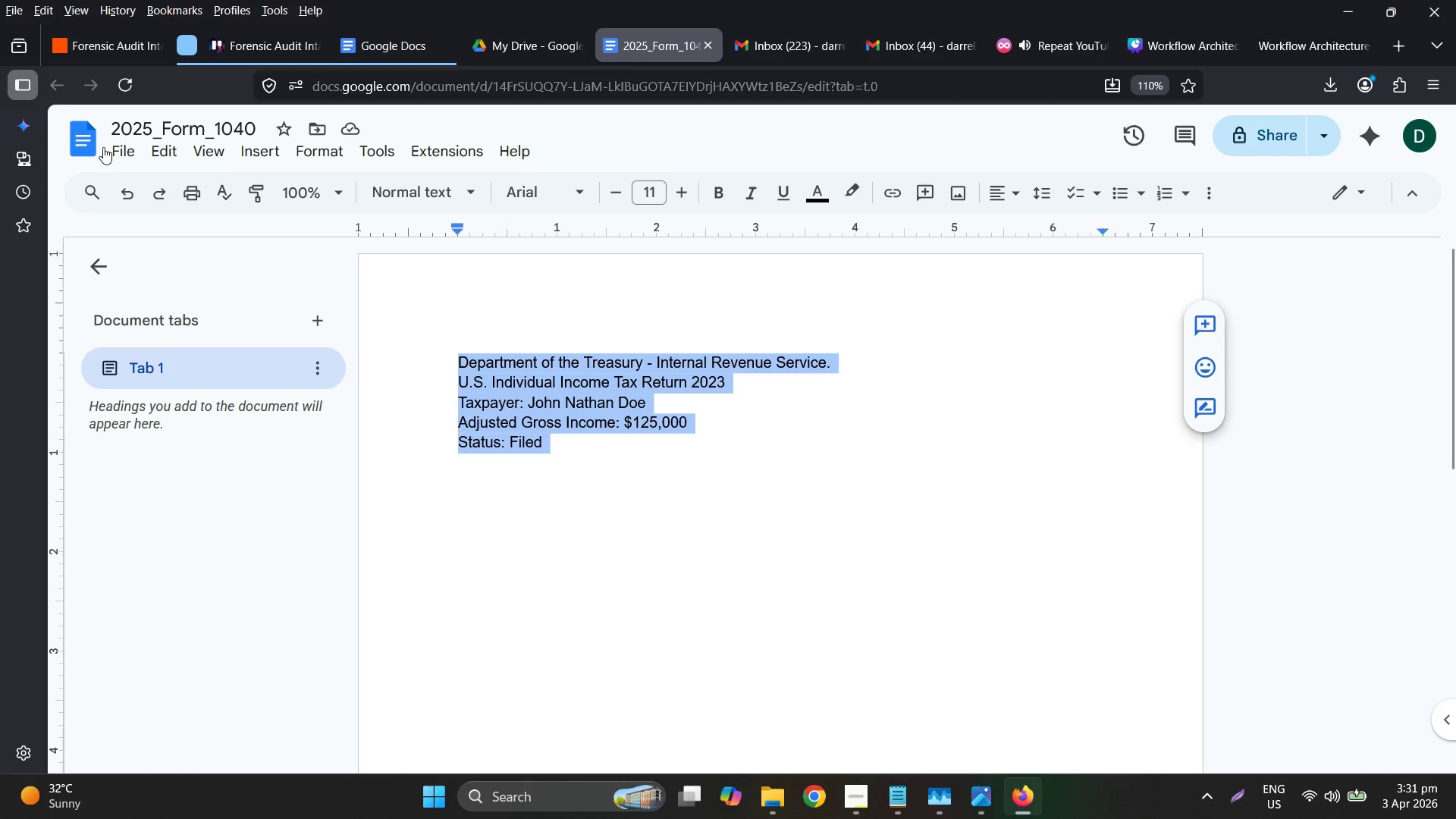 
left_click([79, 138])
 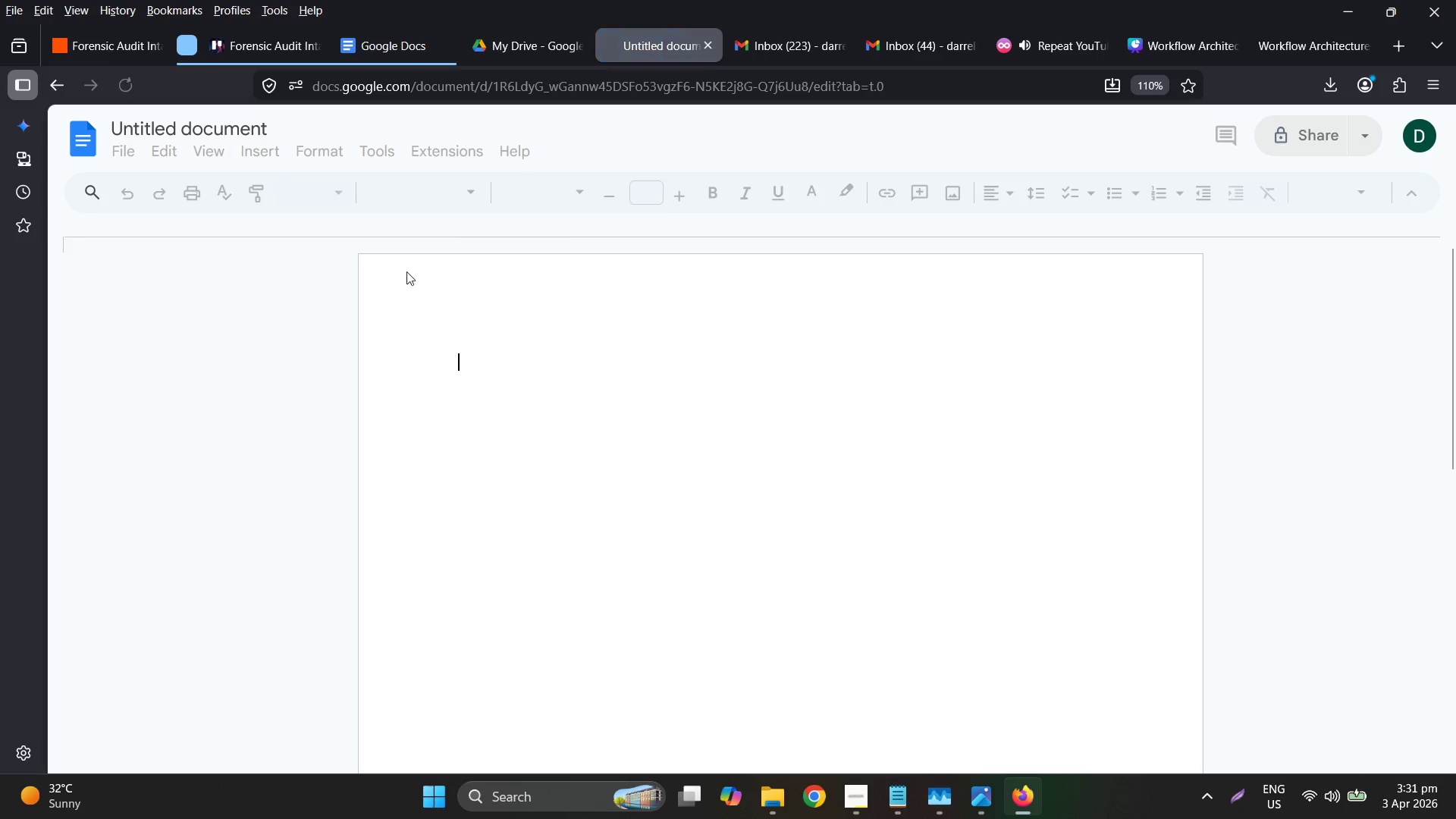 
double_click([228, 118])
 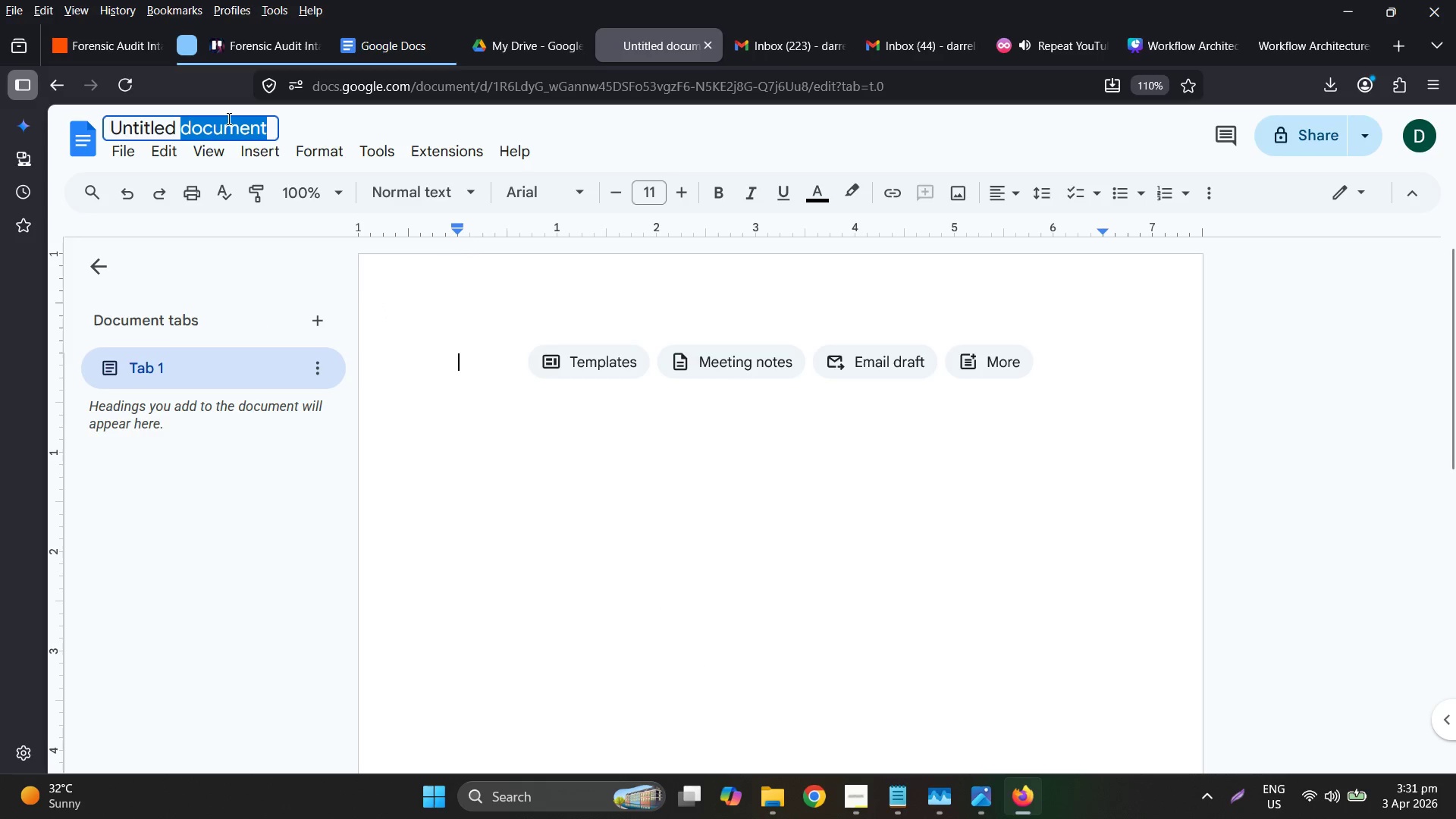 
triple_click([228, 118])
 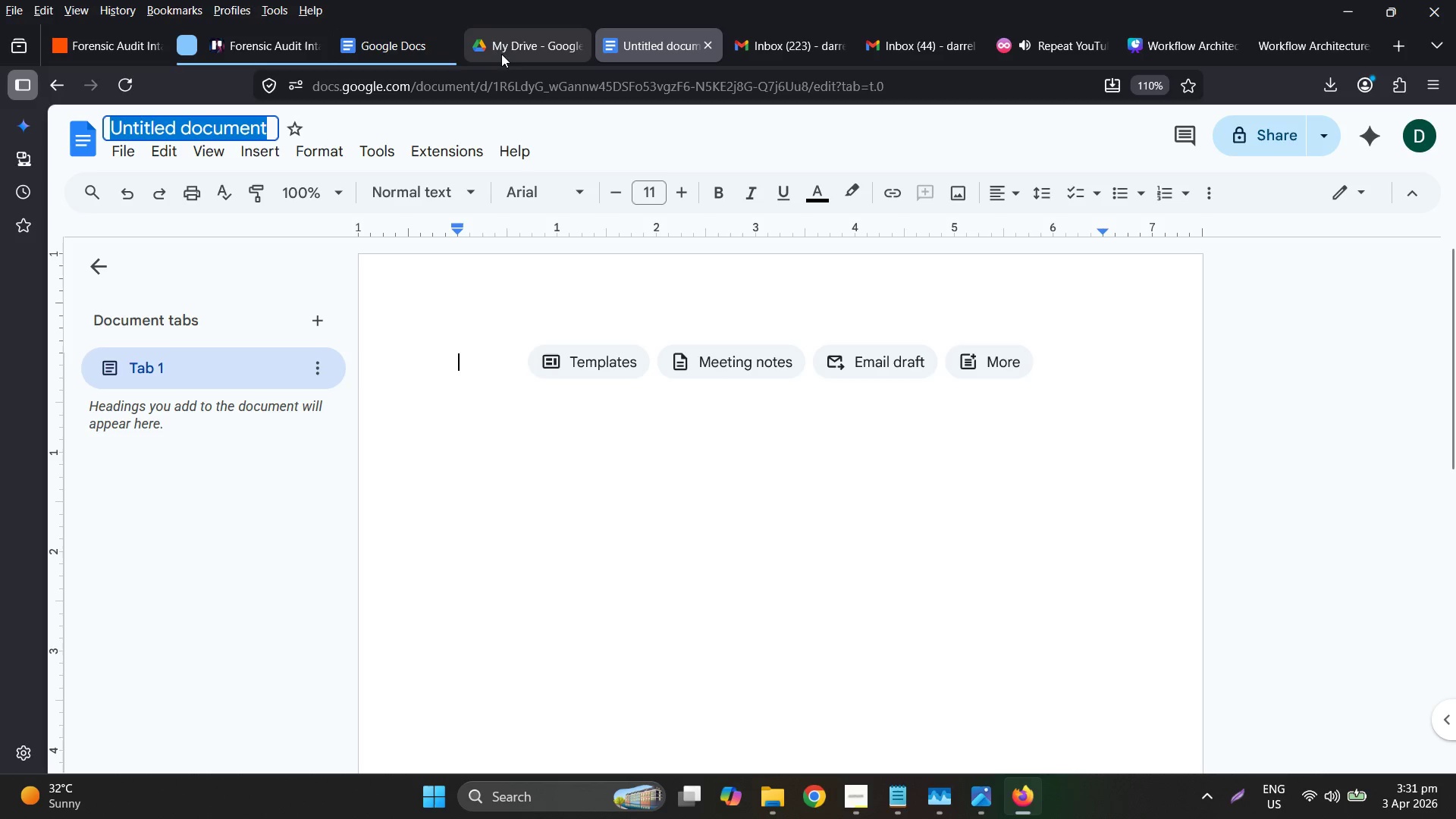 
left_click([508, 50])
 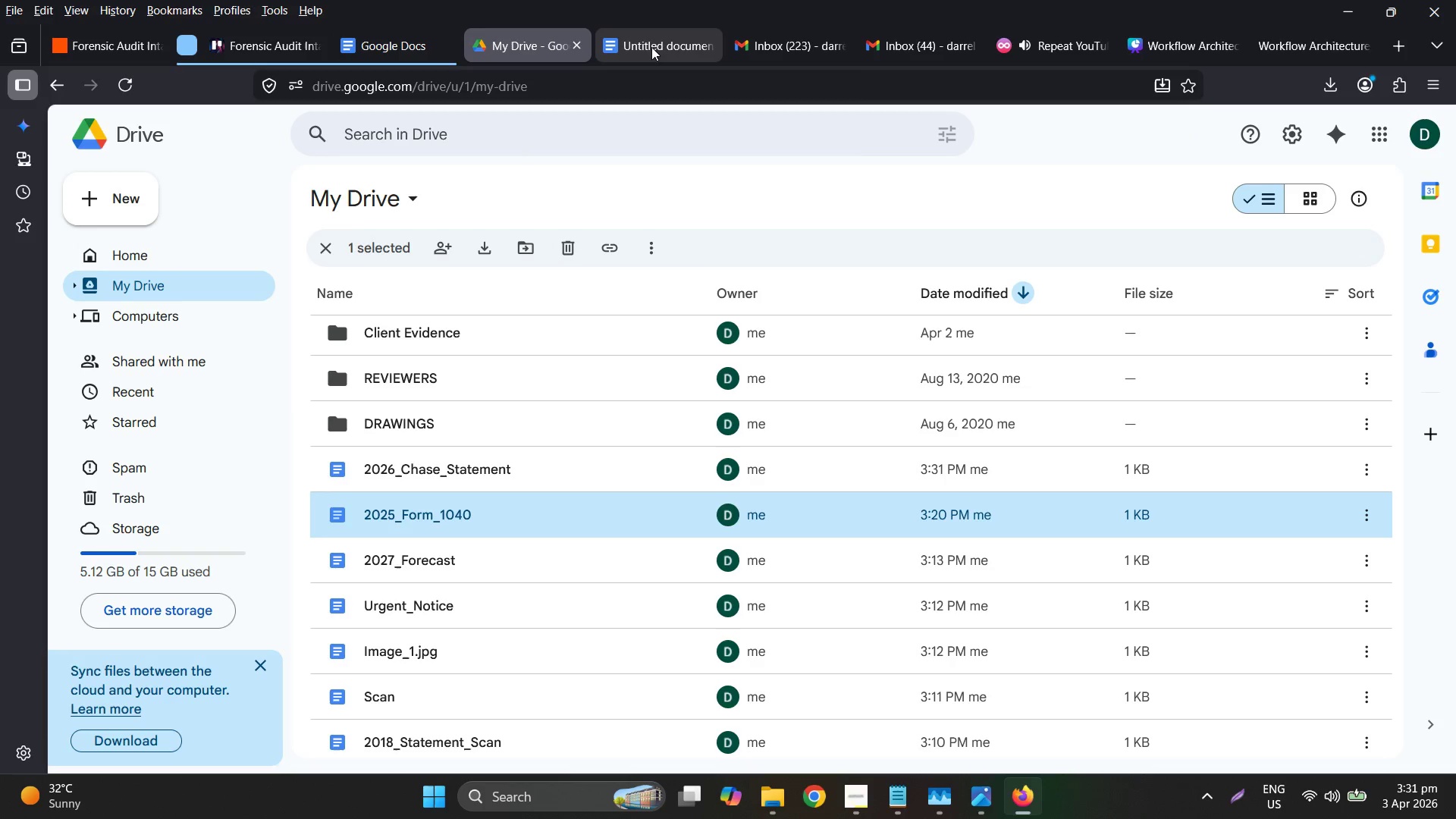 
left_click([651, 46])
 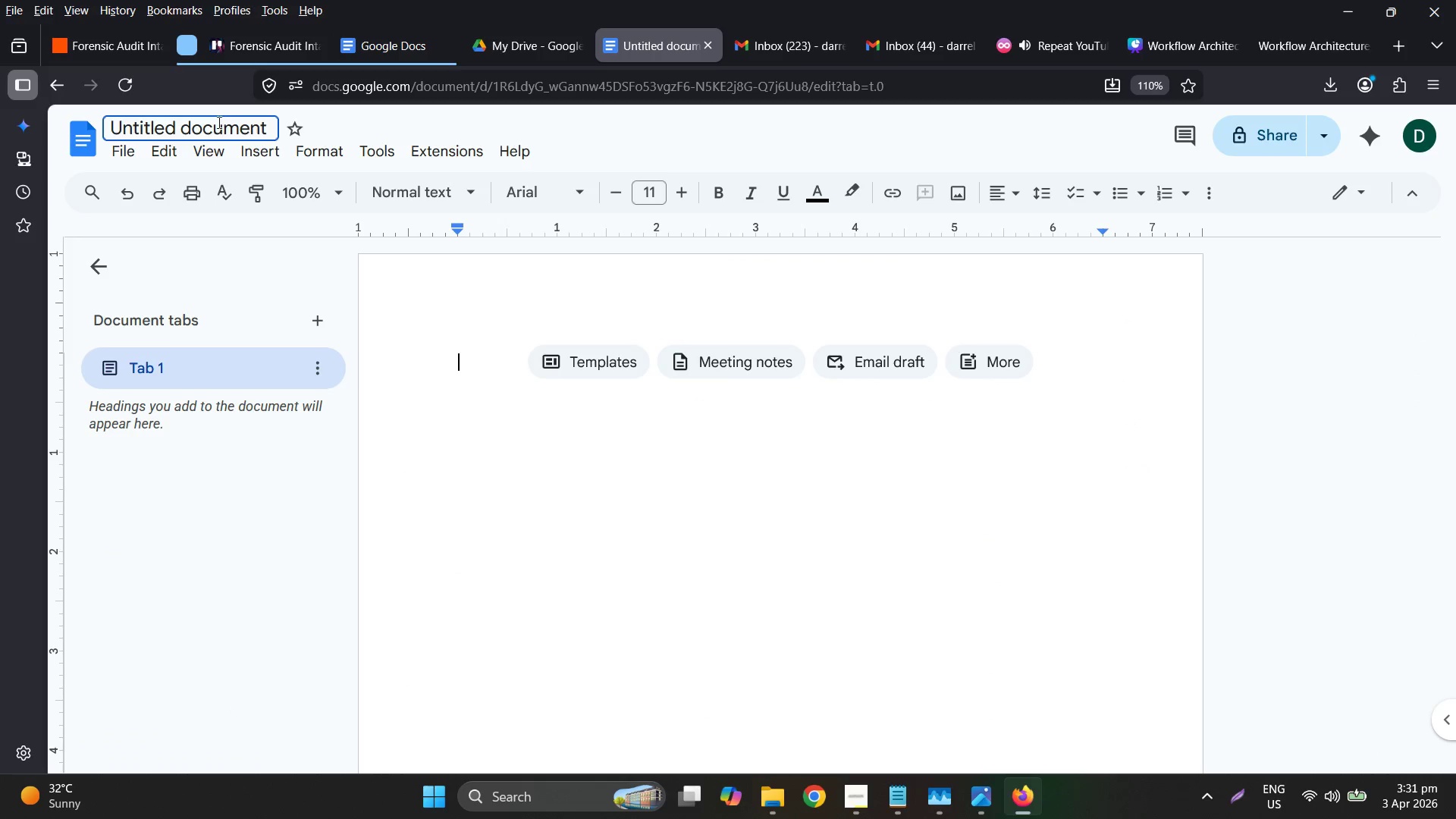 
double_click([216, 121])
 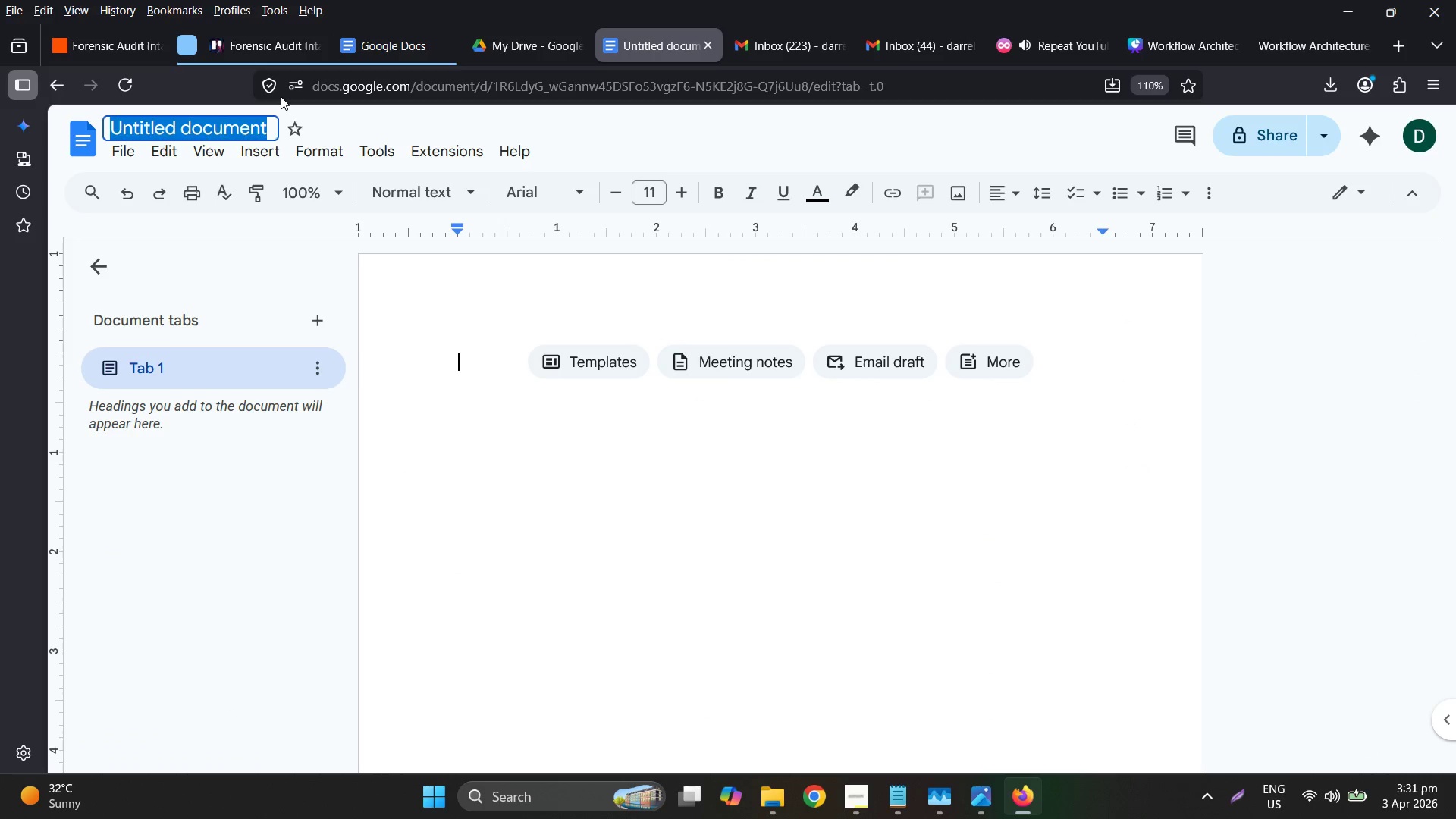 
type(2025_Form_1040)
 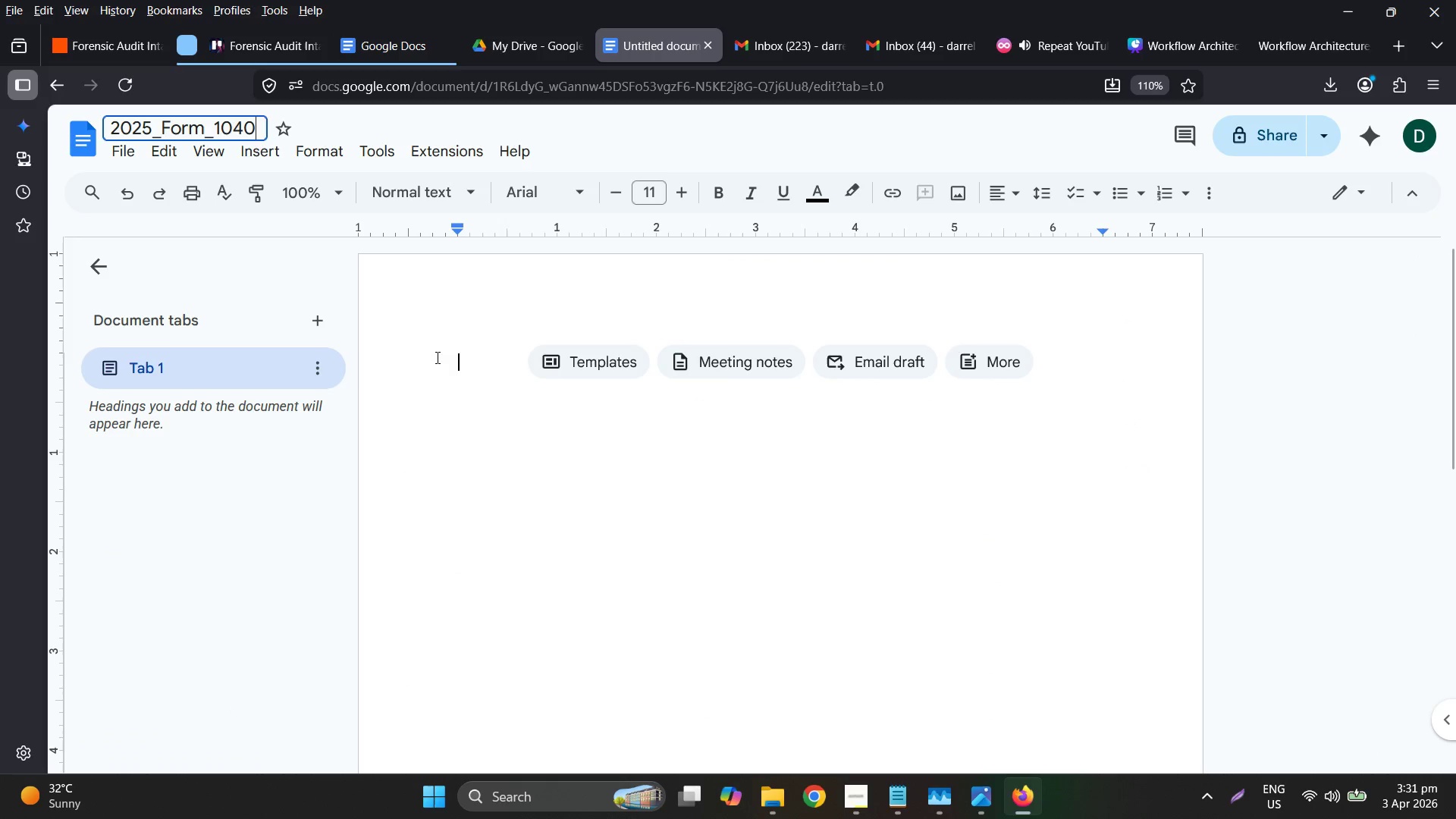 
 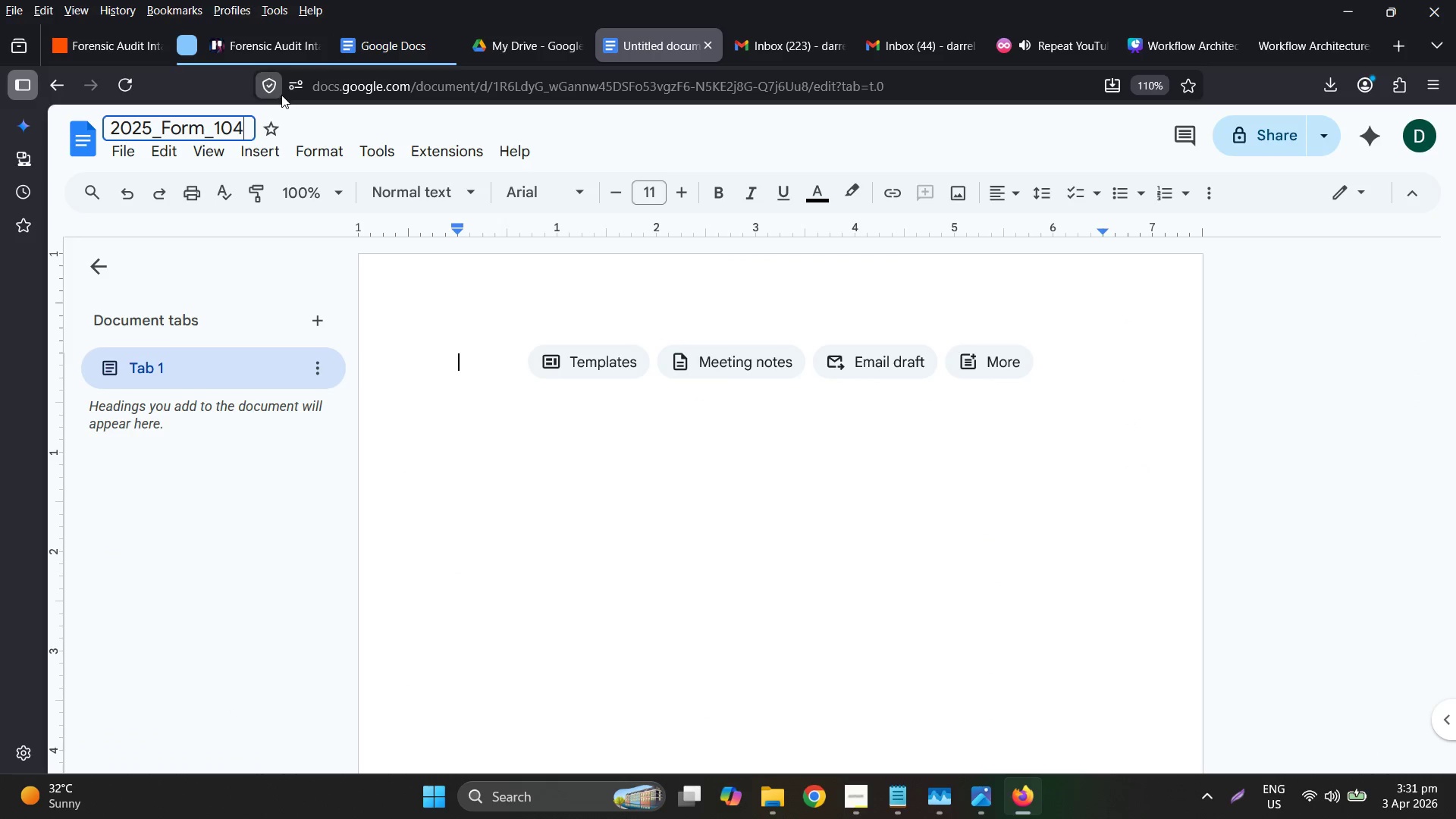 
left_click([526, 388])
 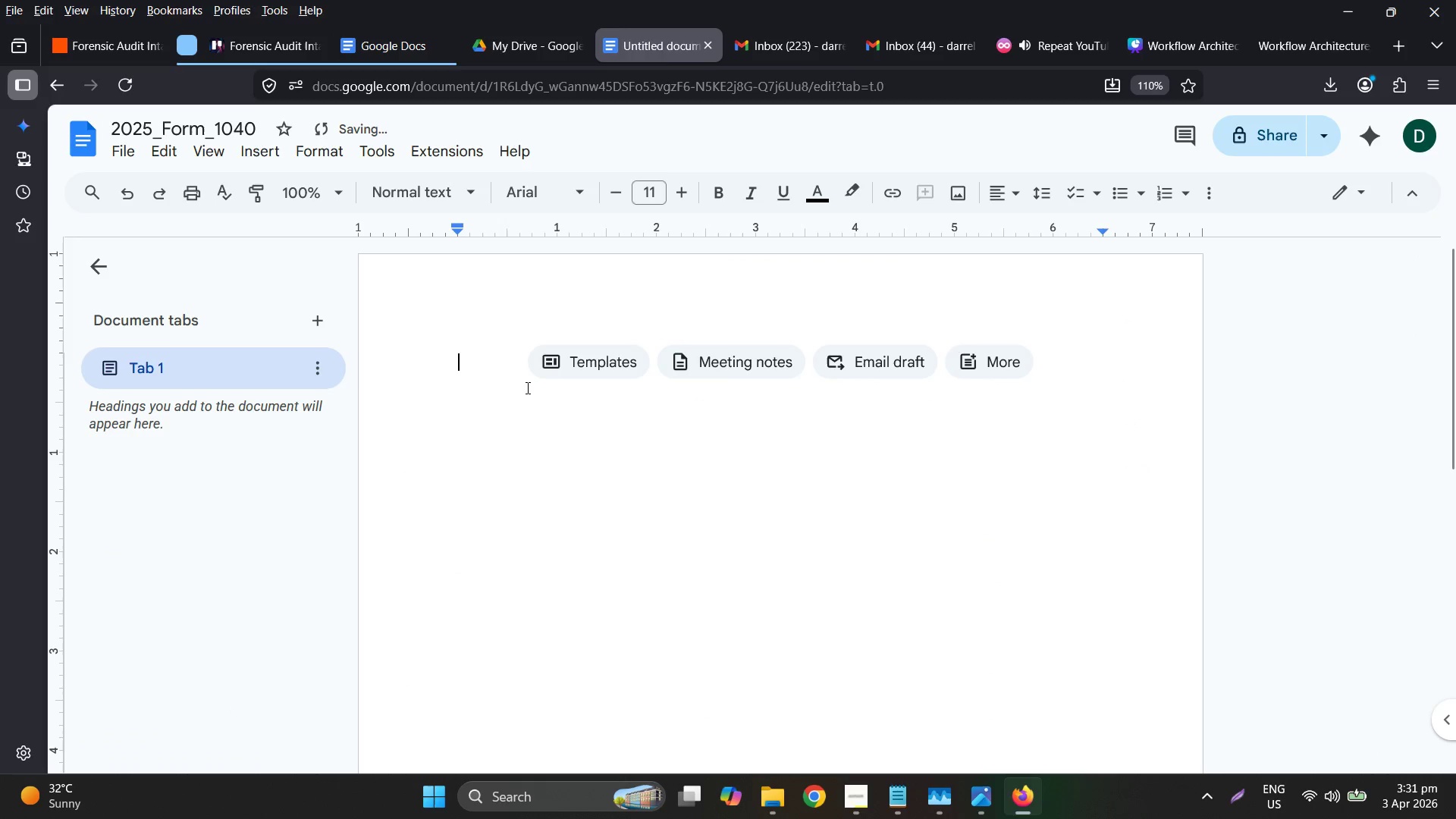 
key(Control+ControlLeft)
 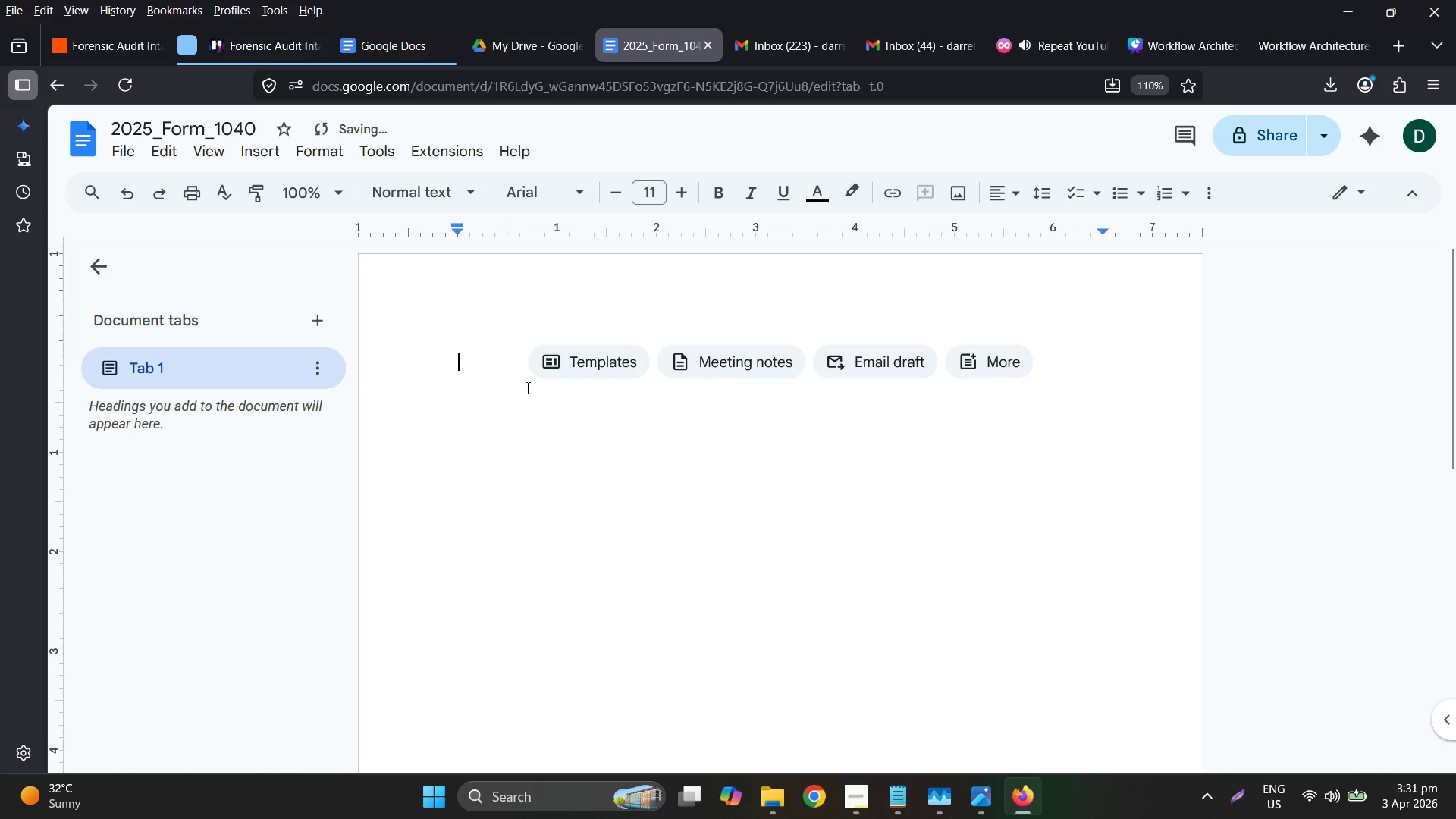 
key(Control+V)
 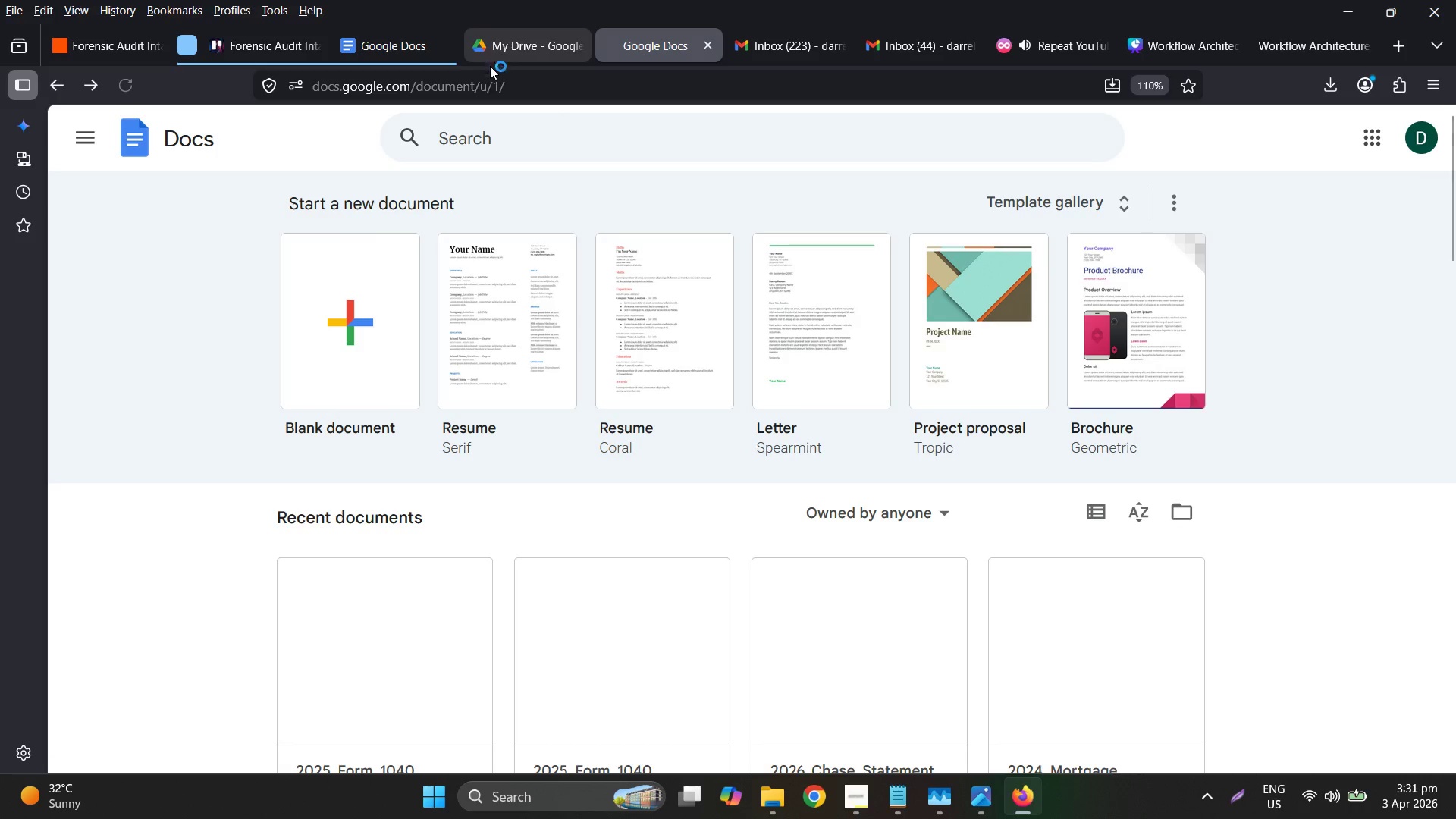 
scroll: coordinate [679, 567], scroll_direction: down, amount: 3.0
 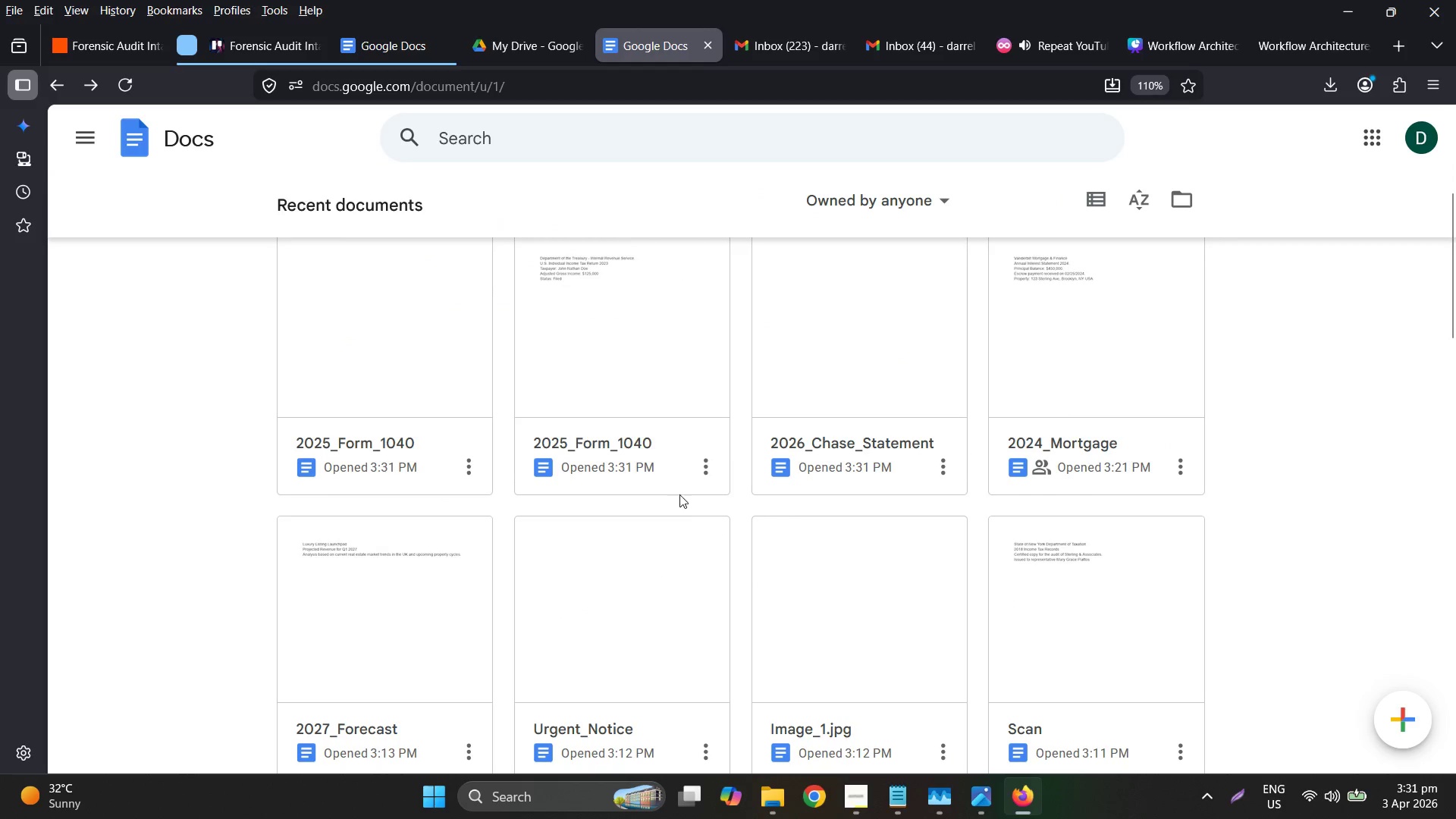 
scroll: coordinate [689, 454], scroll_direction: up, amount: 1.0
 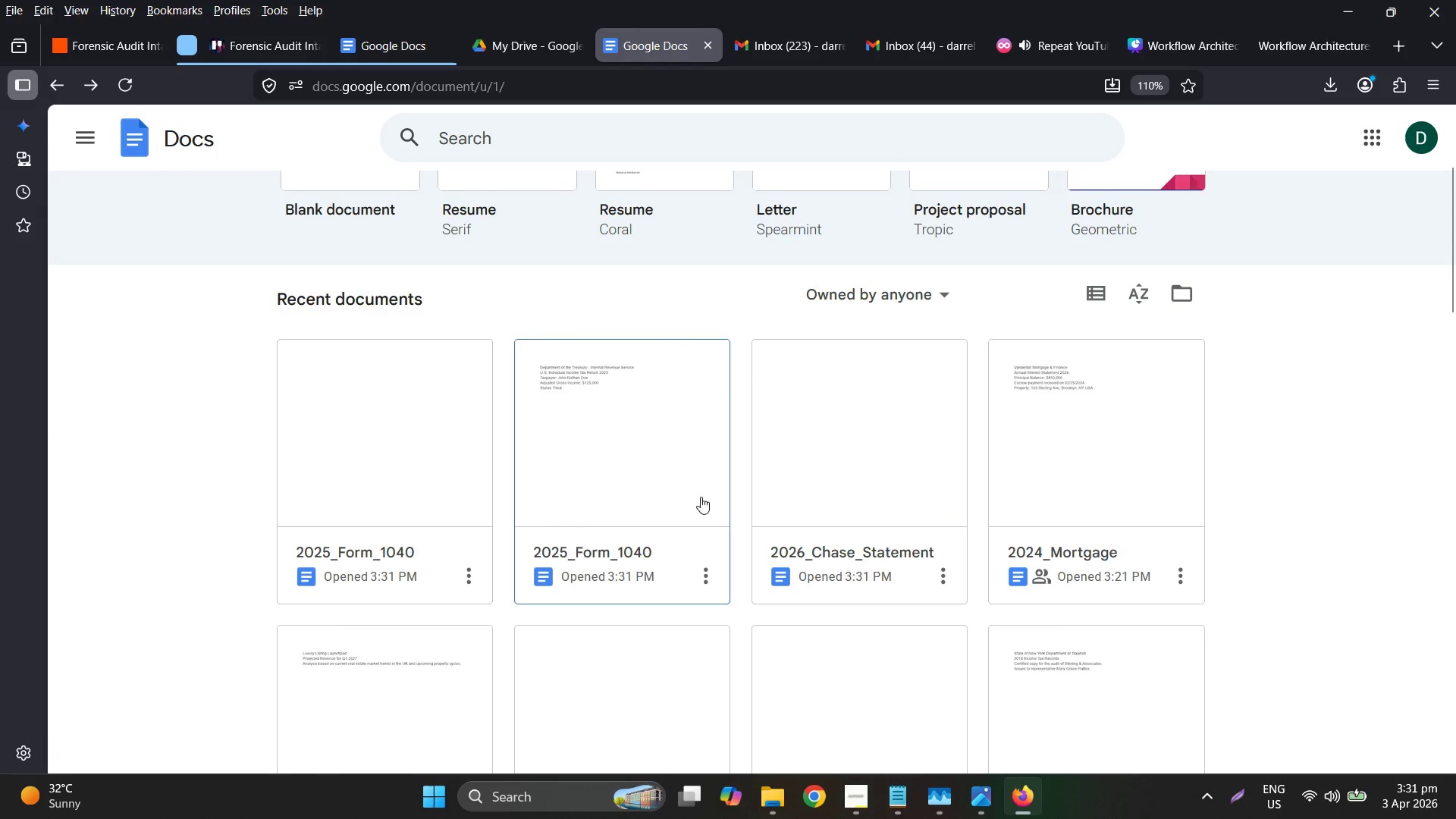 
right_click([704, 499])
 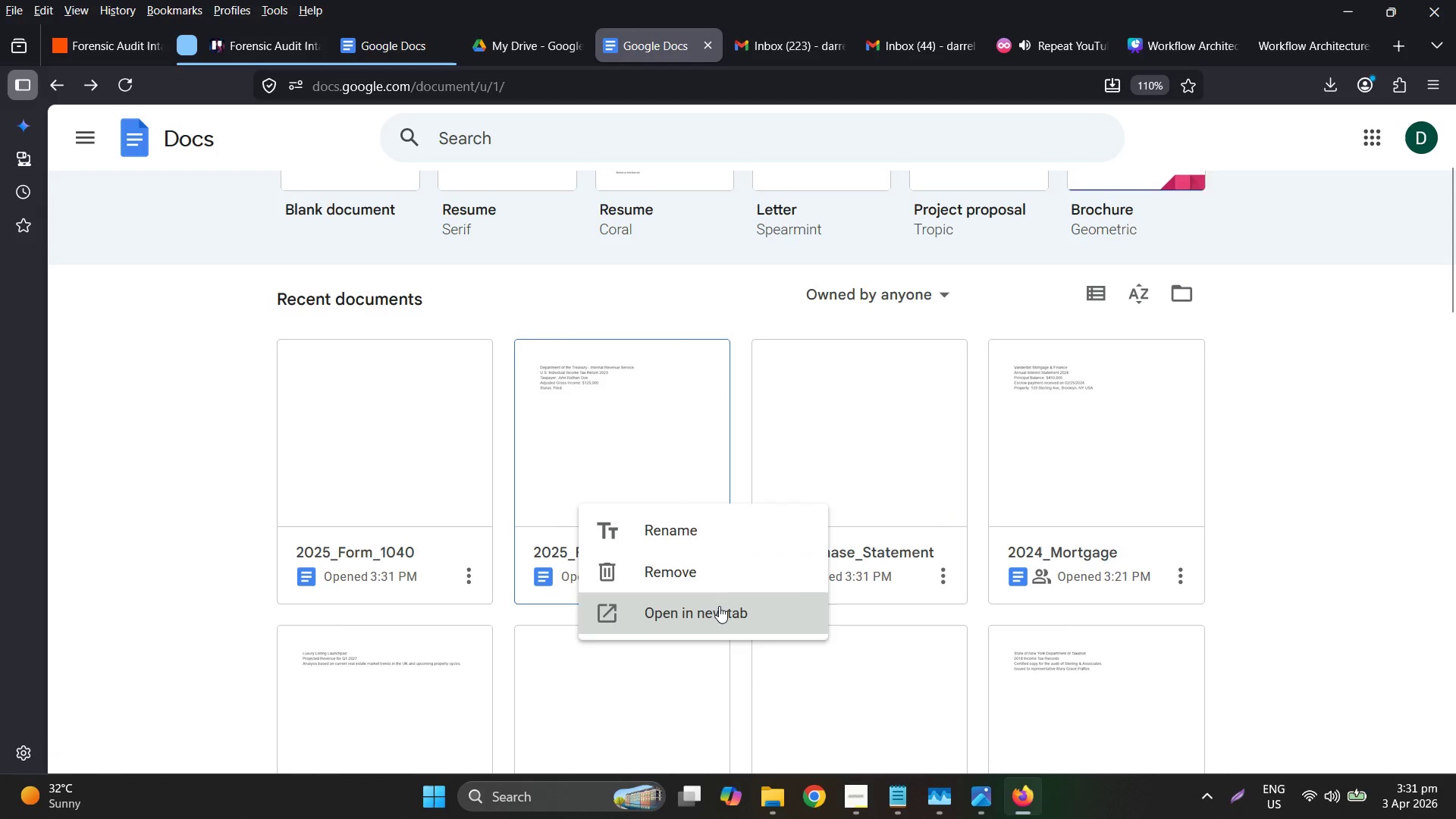 
left_click([713, 579])
 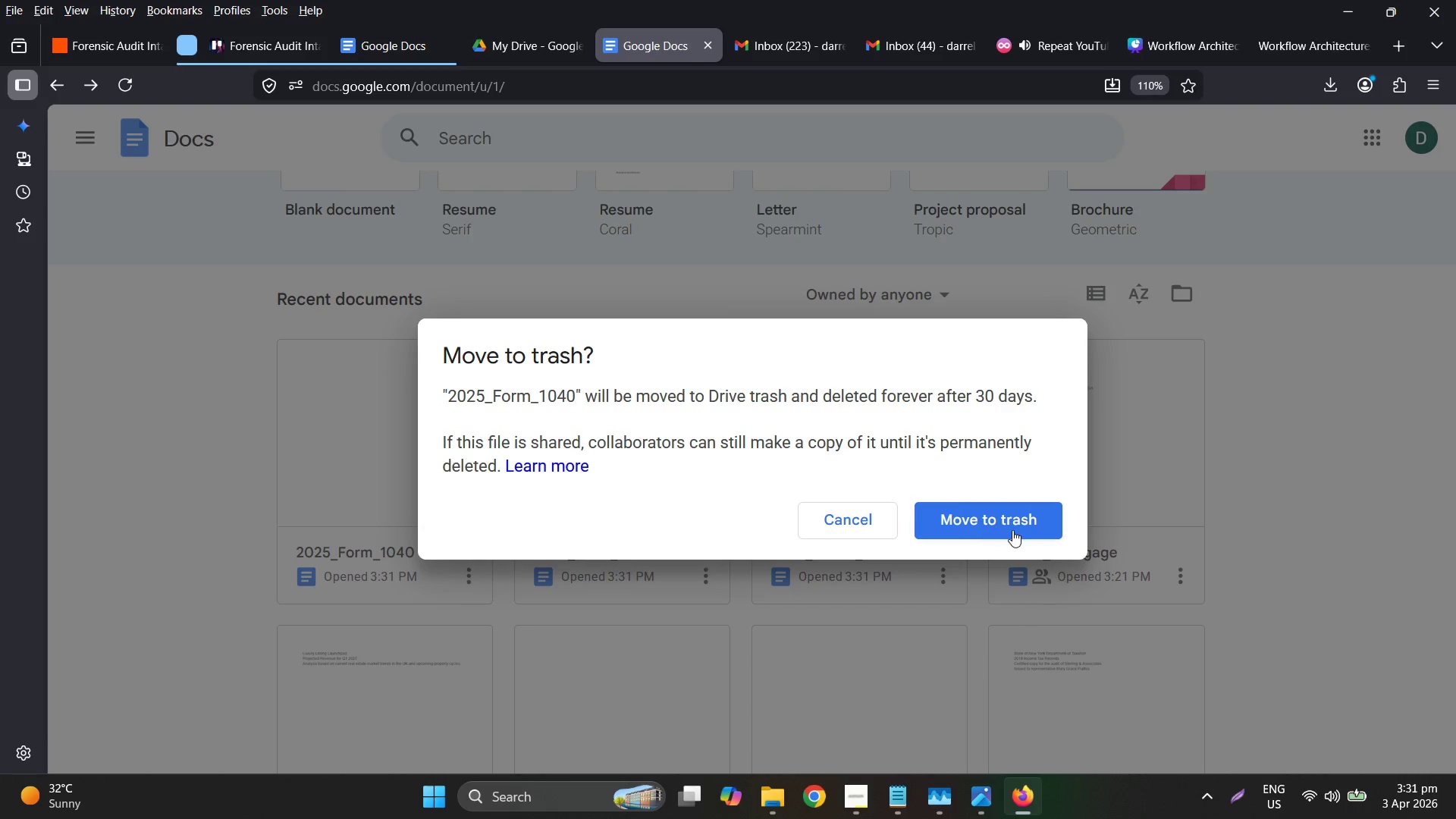 
left_click([1012, 530])
 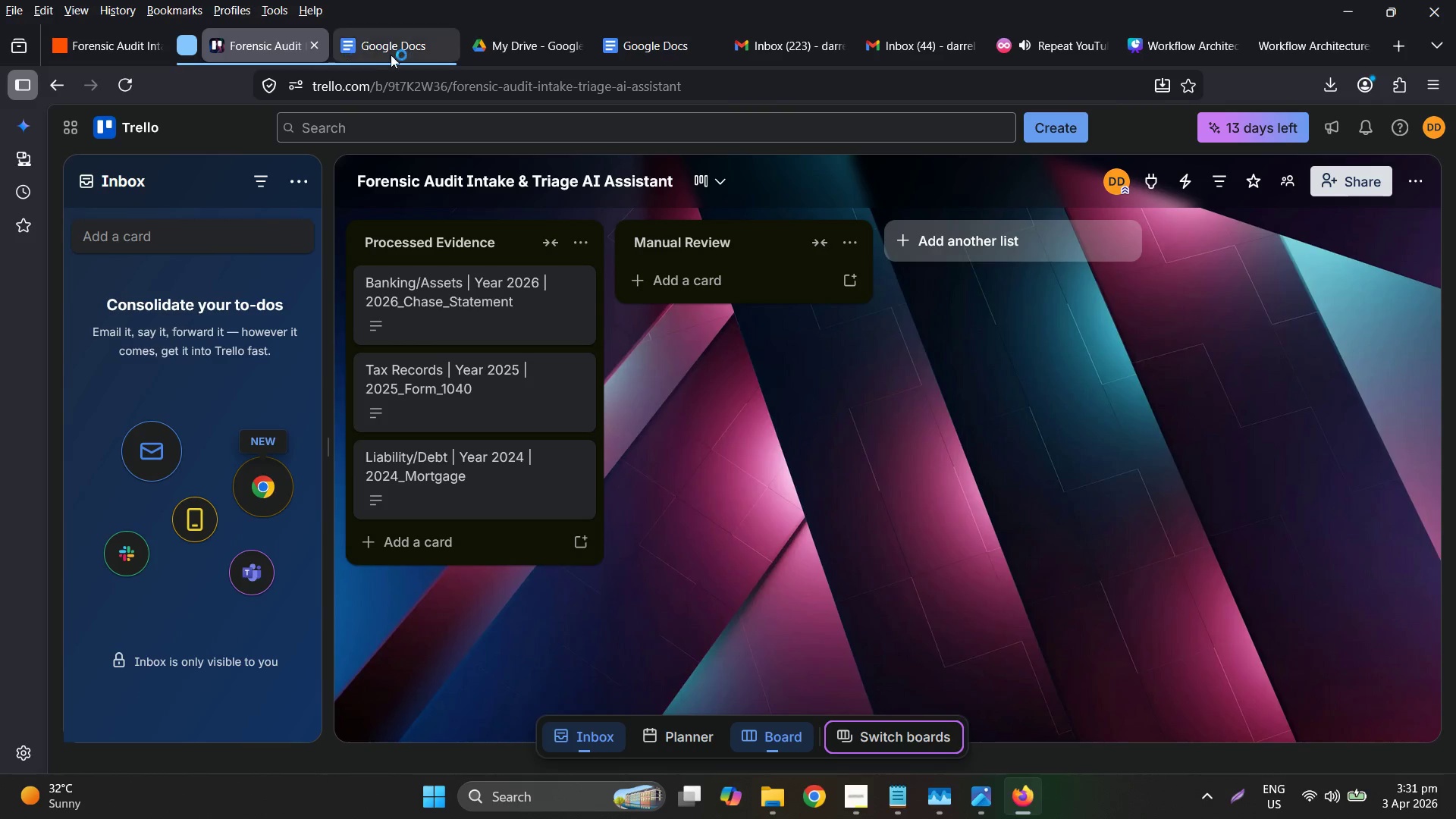 
double_click([507, 49])
 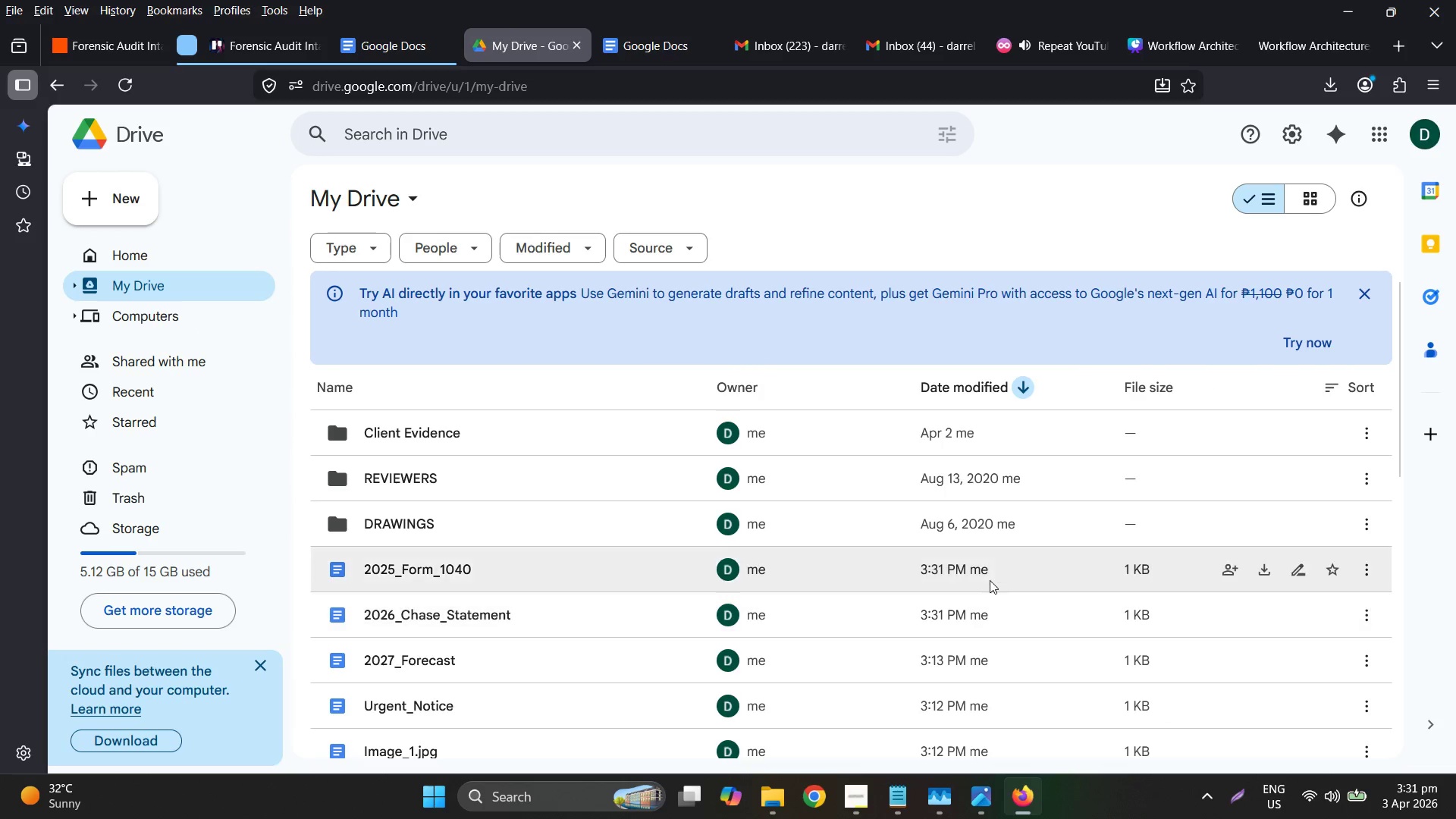 
wait(5.81)
 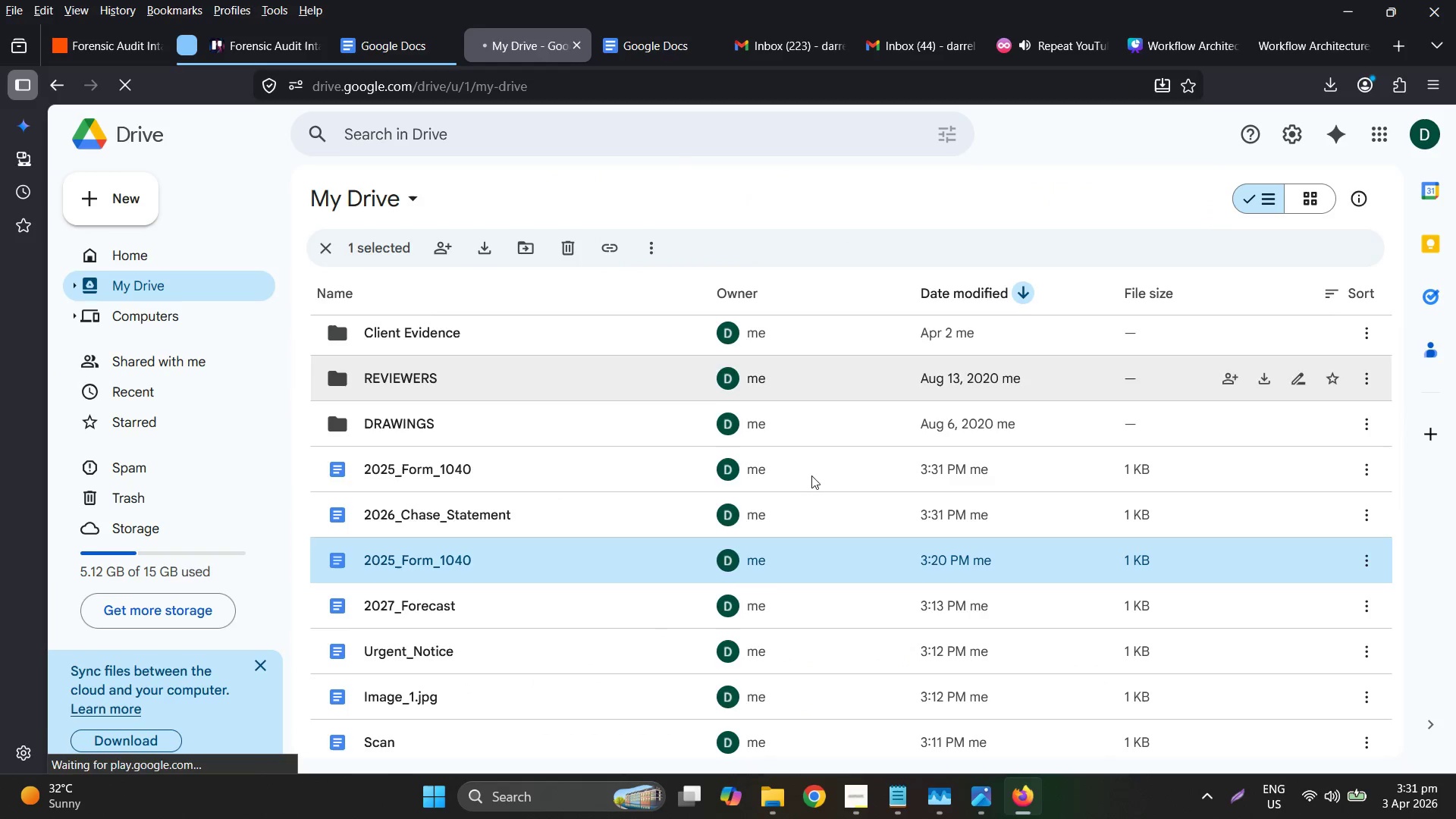 
left_click_drag(start_coordinate=[567, 611], to_coordinate=[482, 431])
 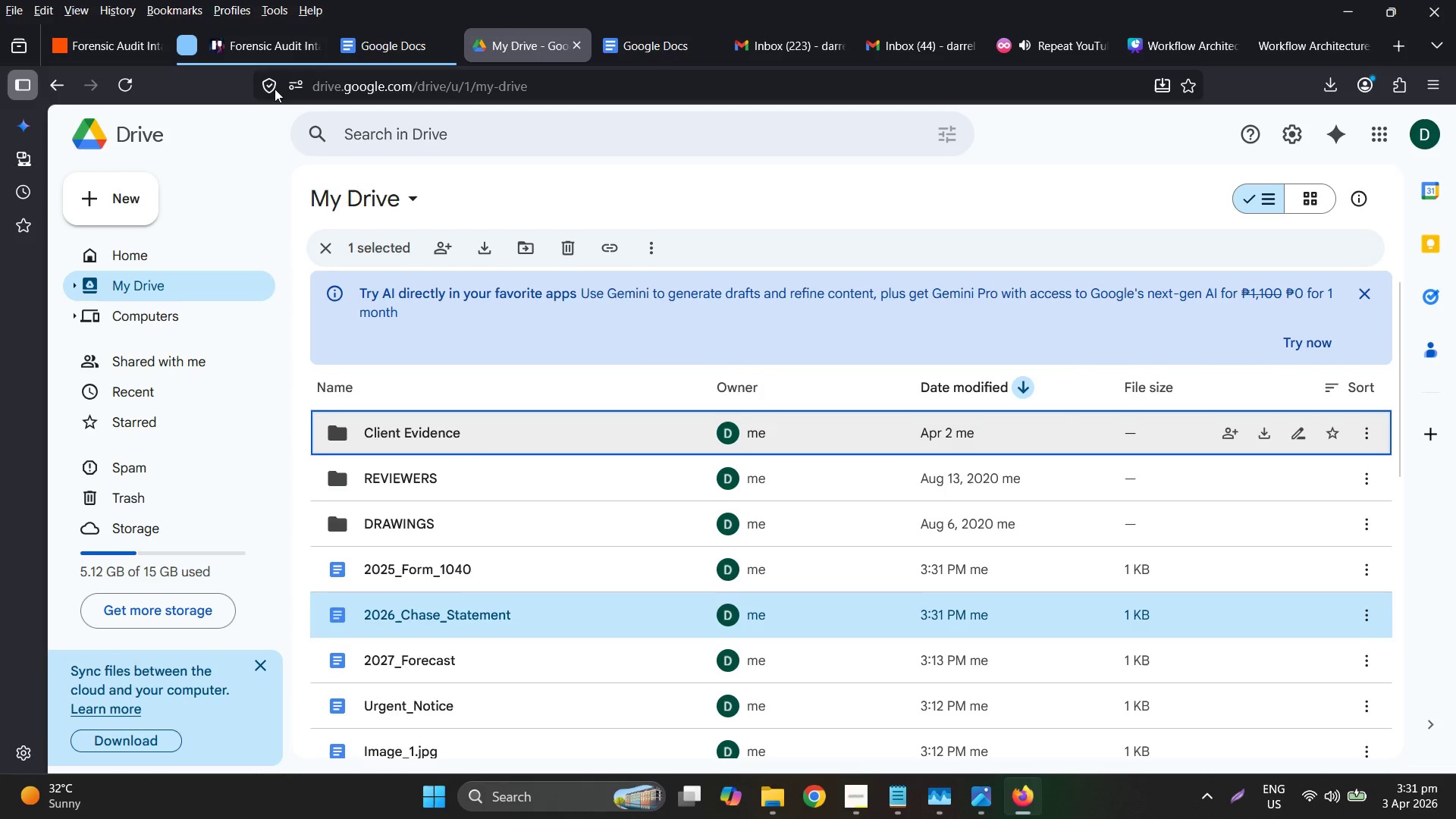 
mouse_move([121, 51])
 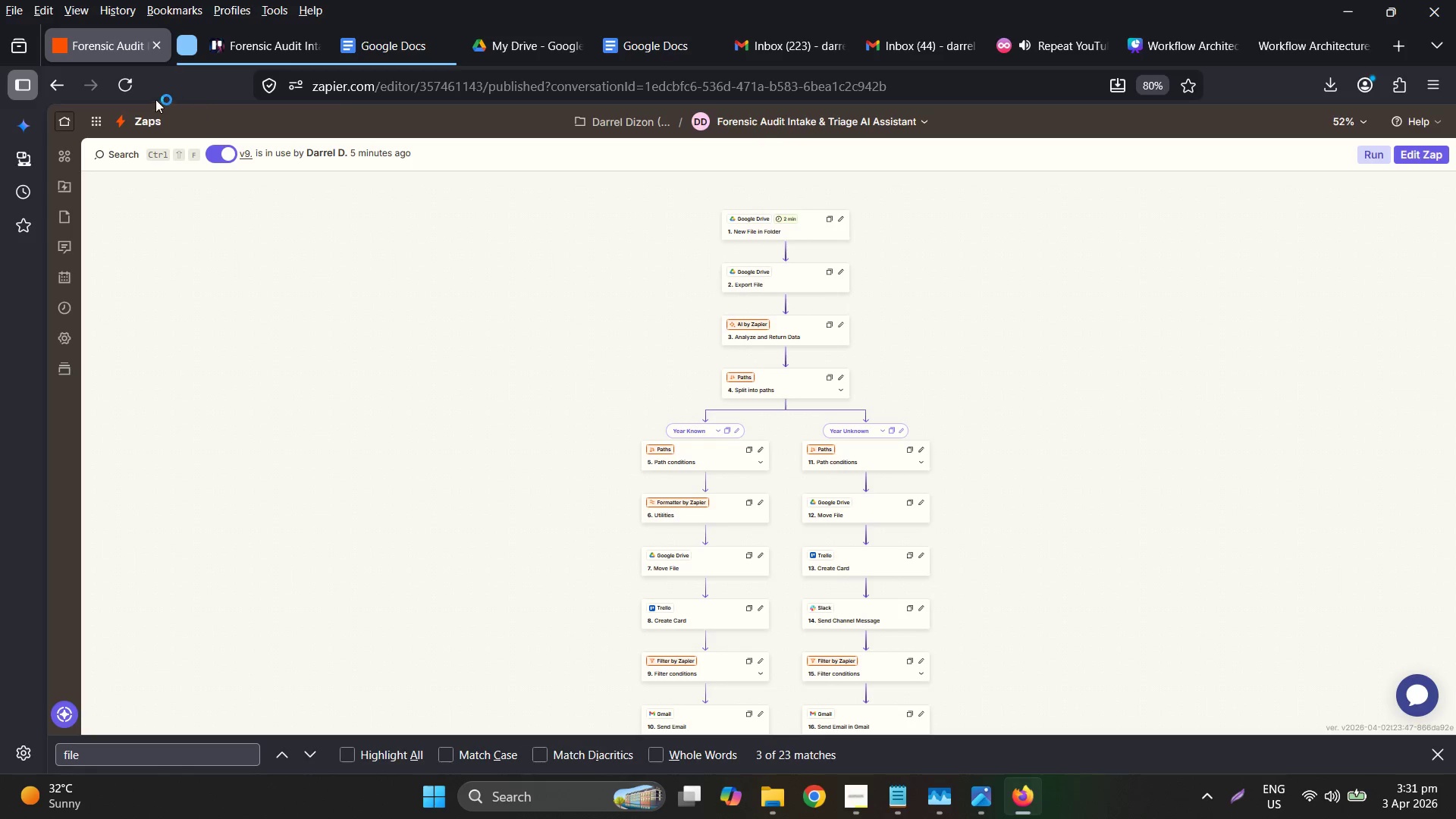 
left_click([139, 90])
 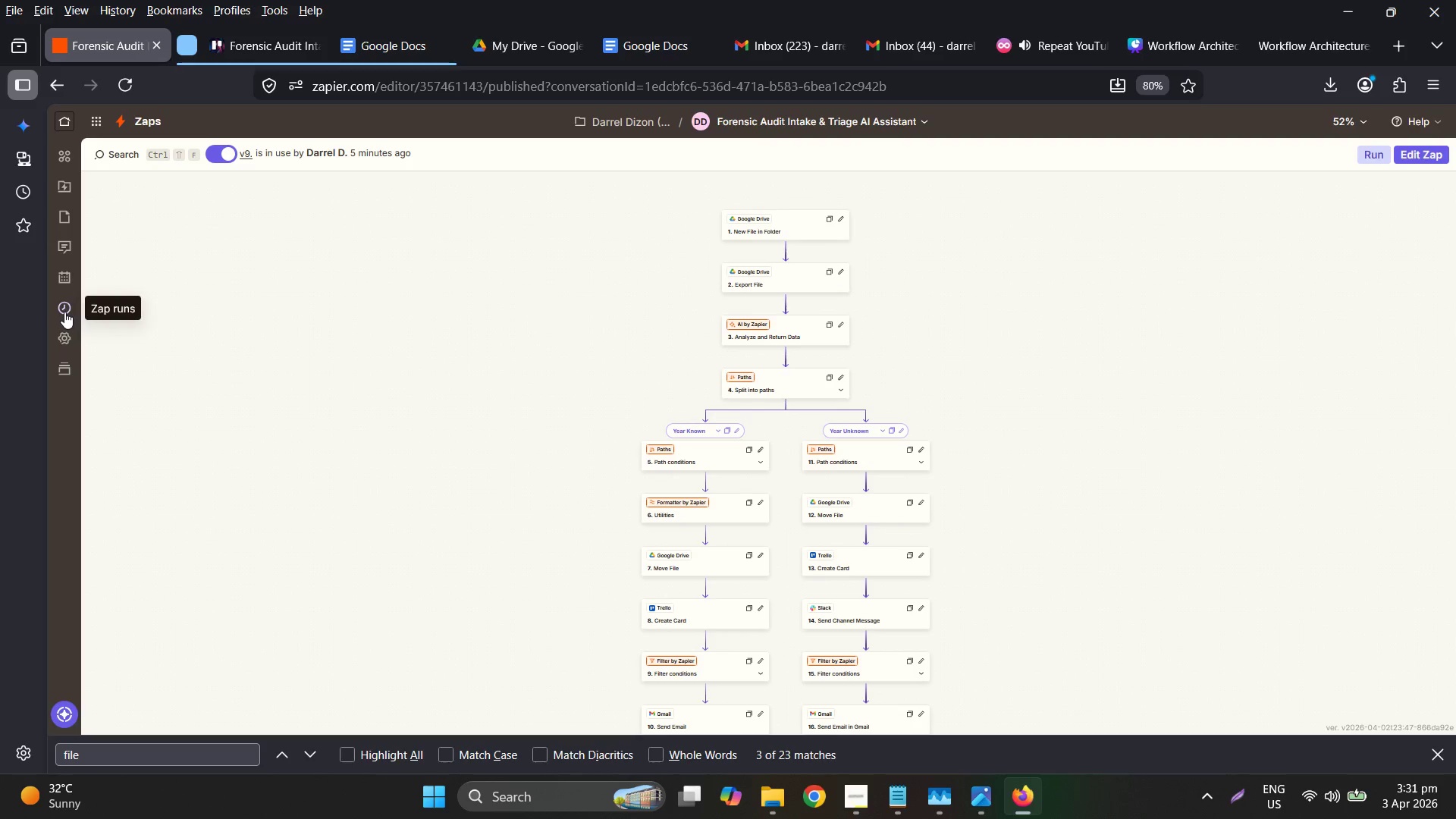 
mouse_move([351, 350])
 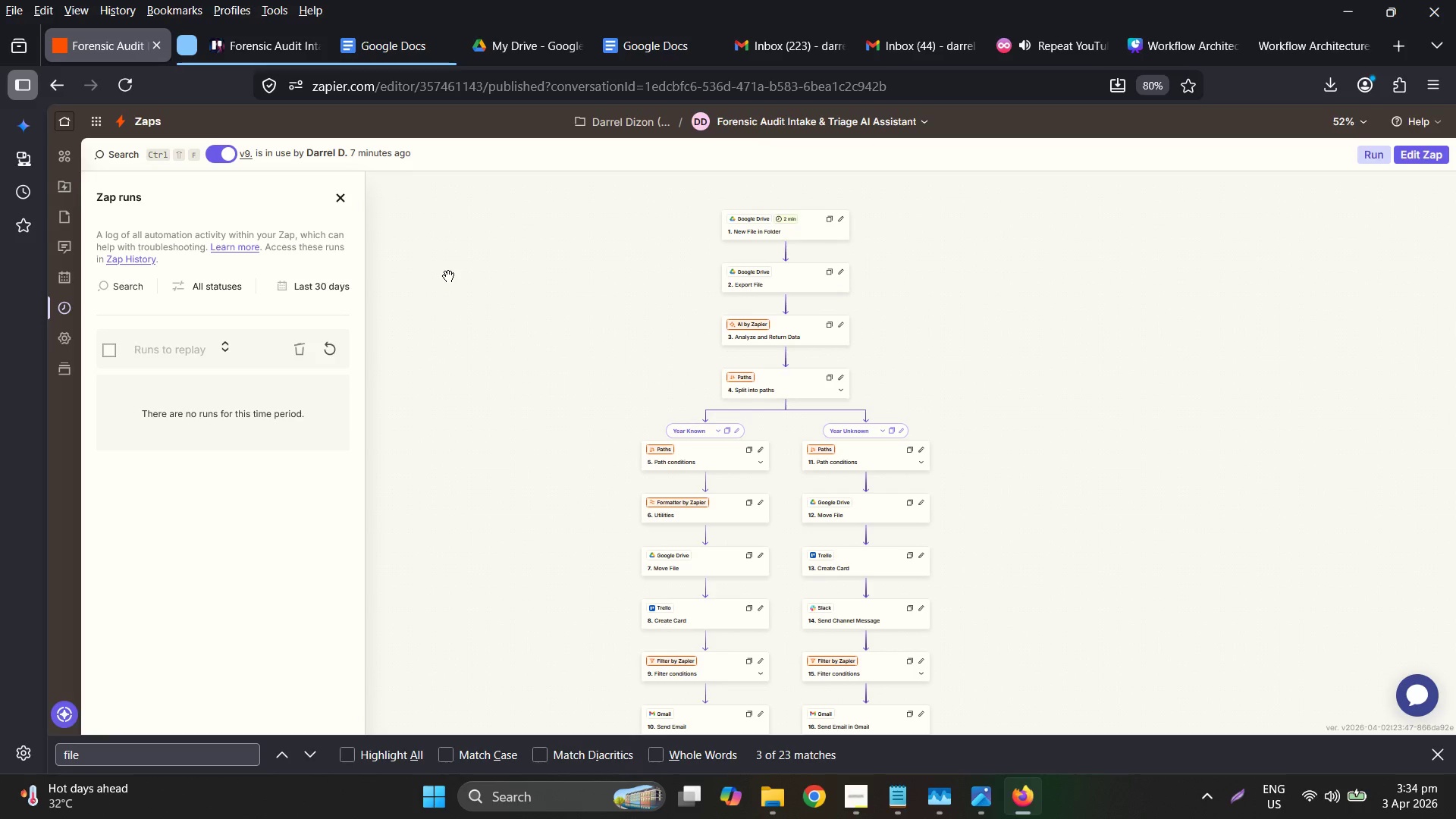 
wait(125.43)
 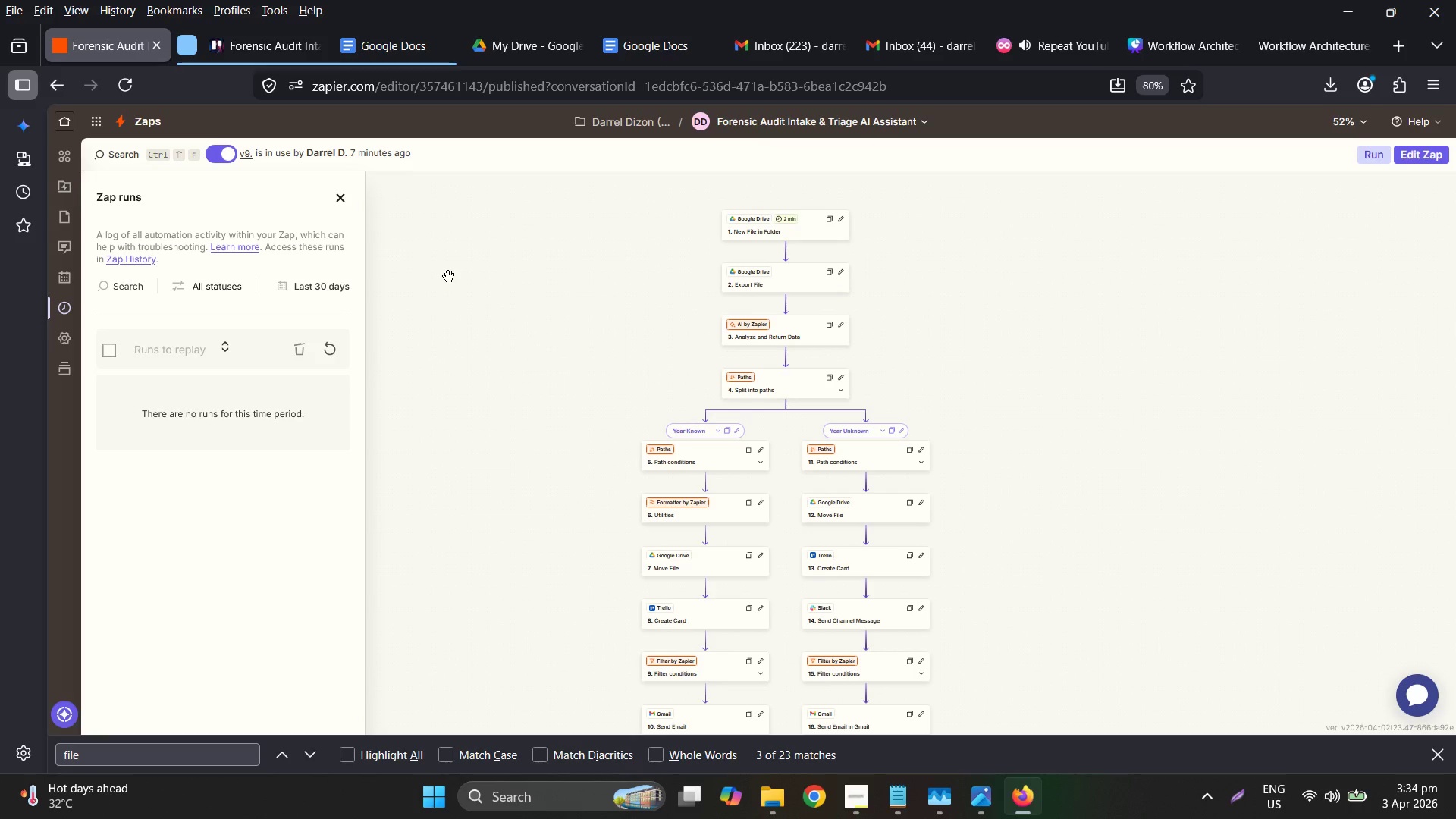 
mouse_move([246, 425])
 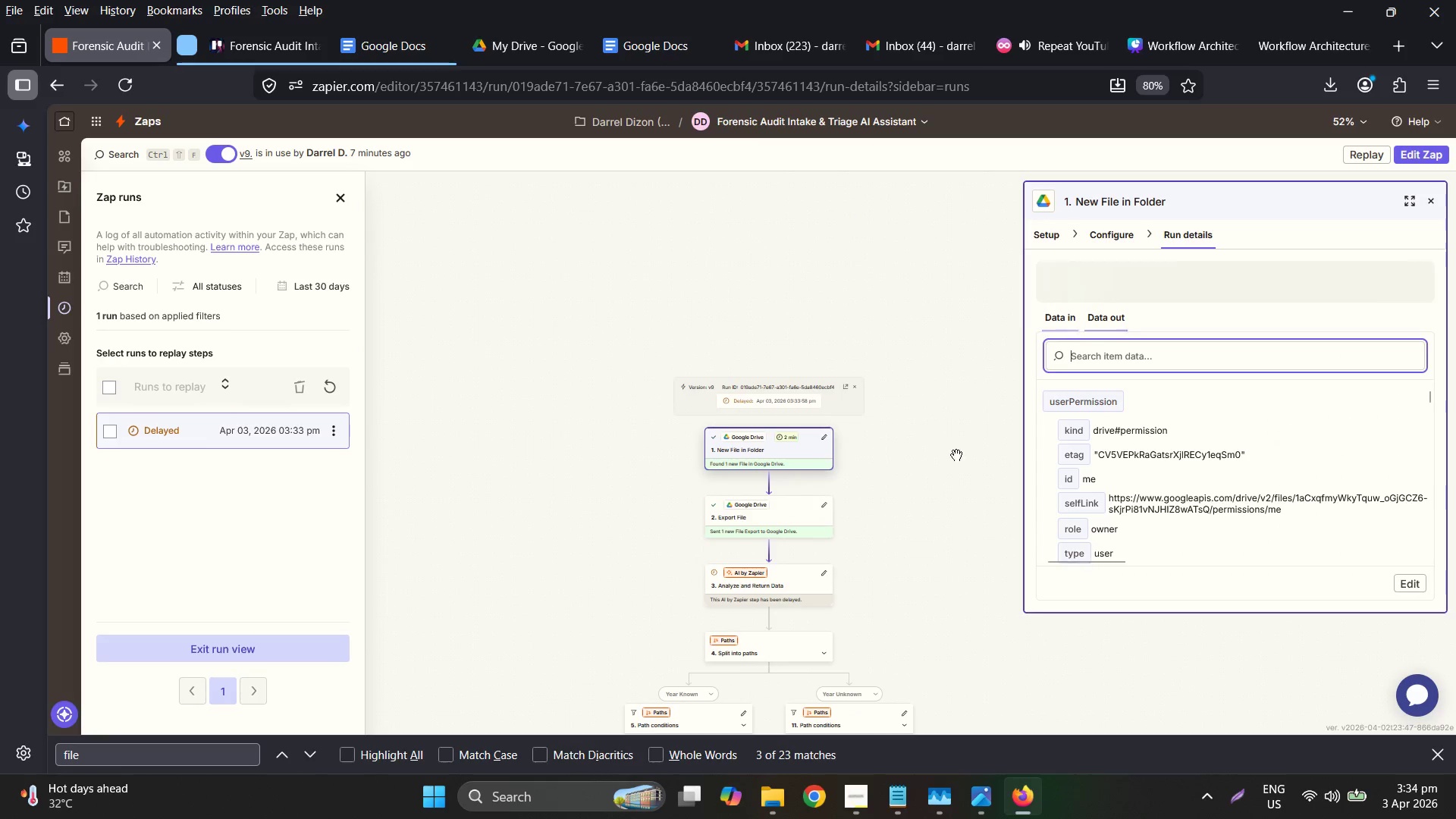 
scroll: coordinate [981, 566], scroll_direction: down, amount: 5.0
 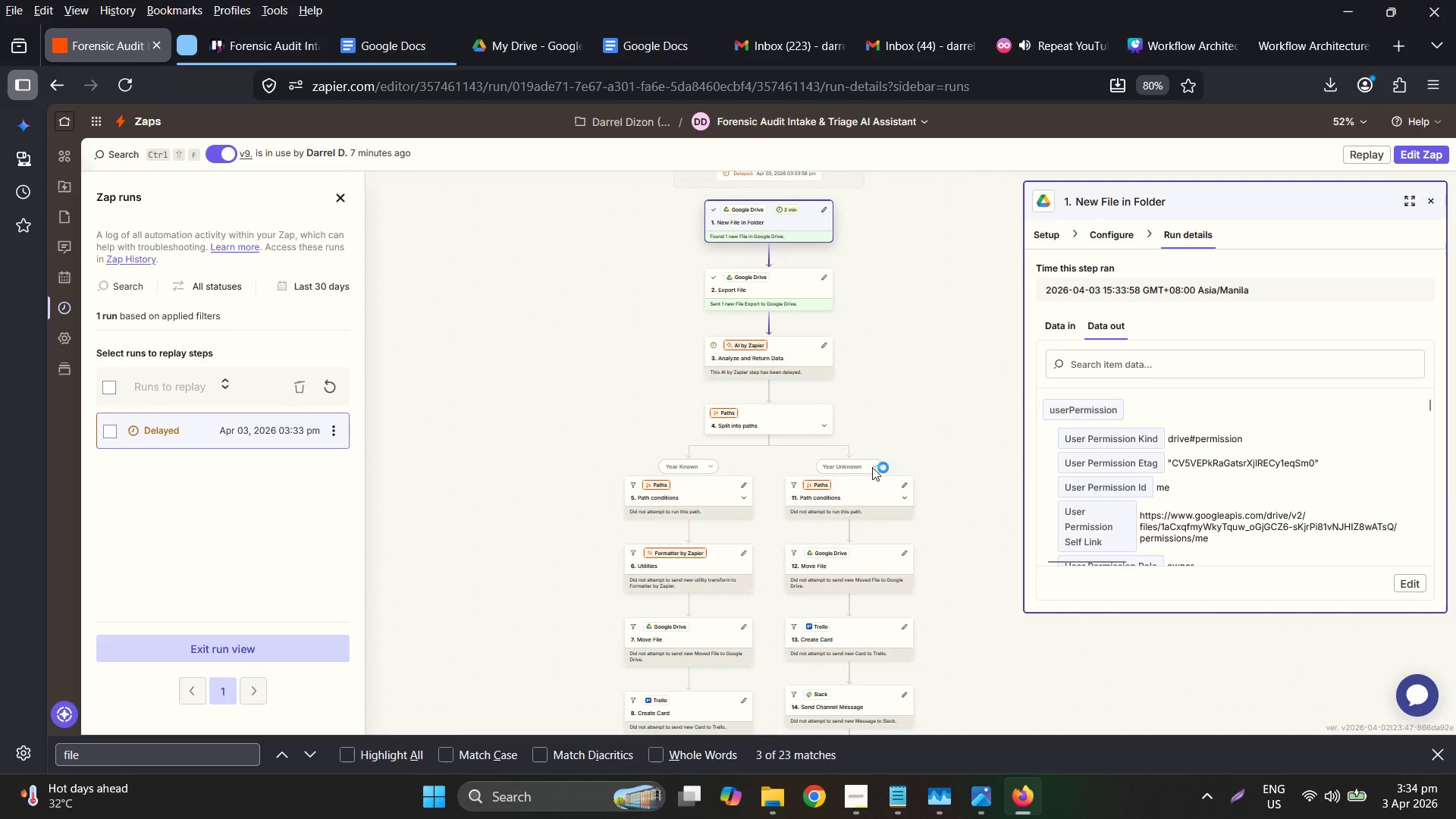 
wait(8.11)
 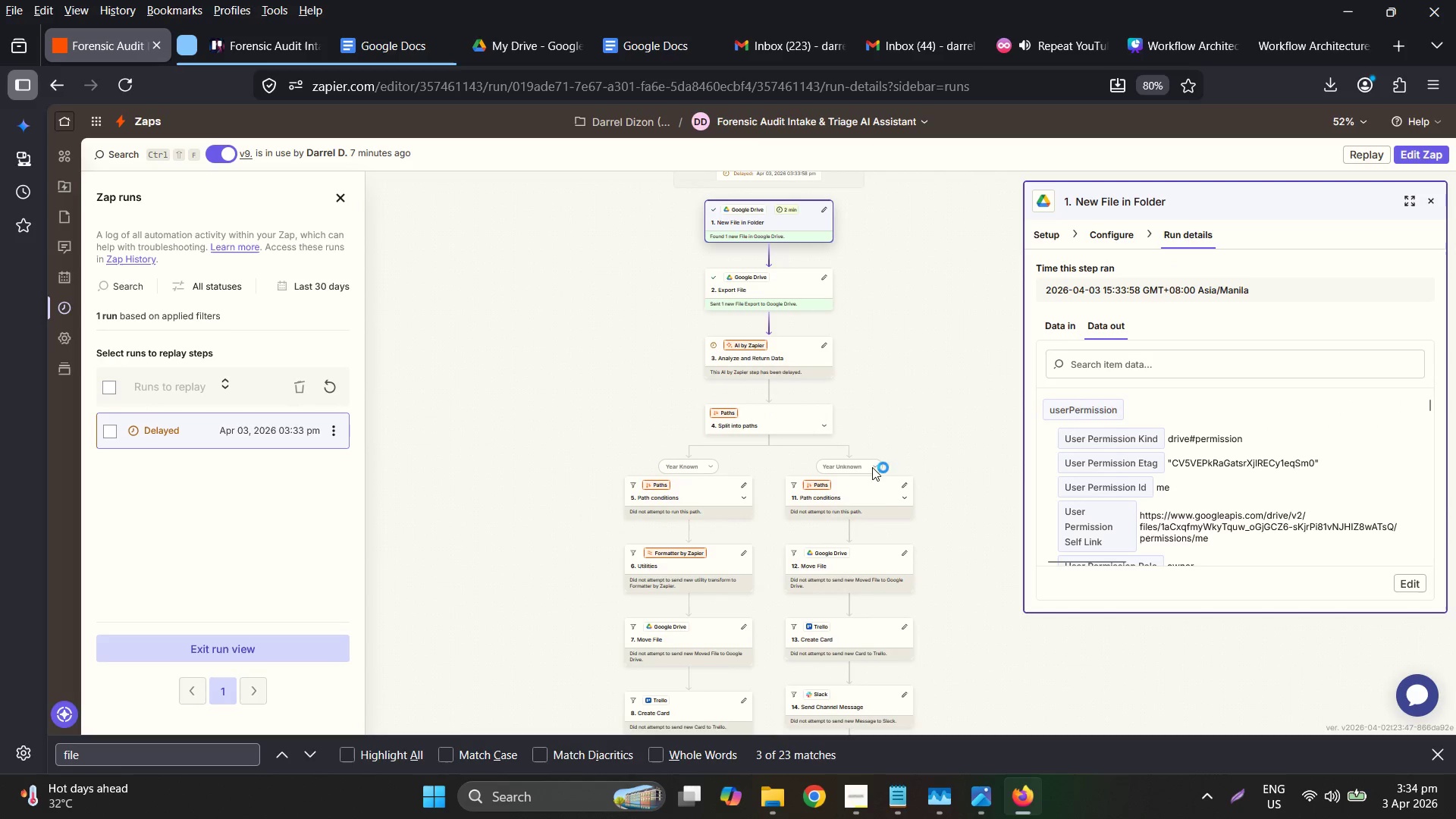 
left_click([528, 29])
 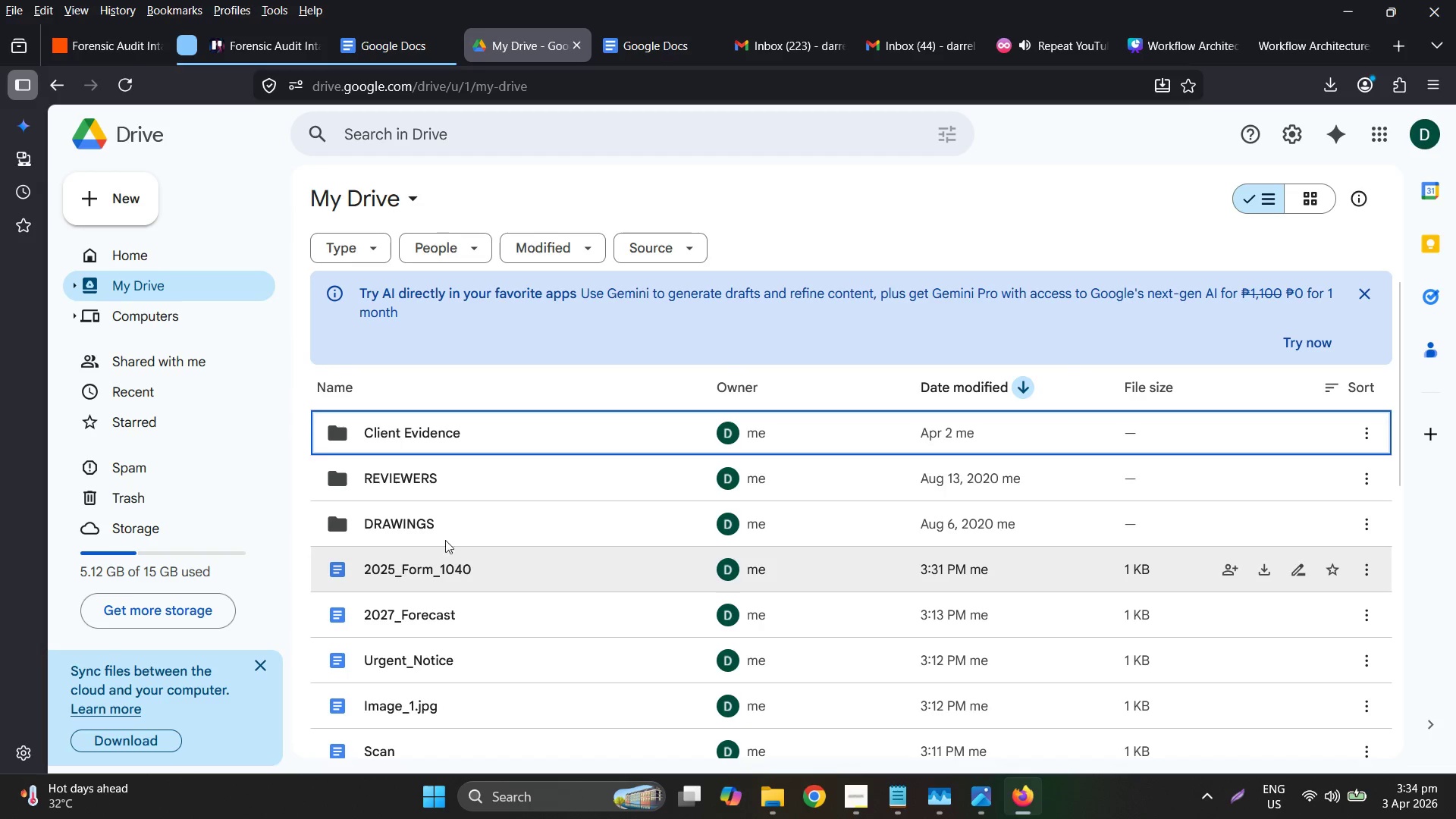 
left_click([93, 57])
 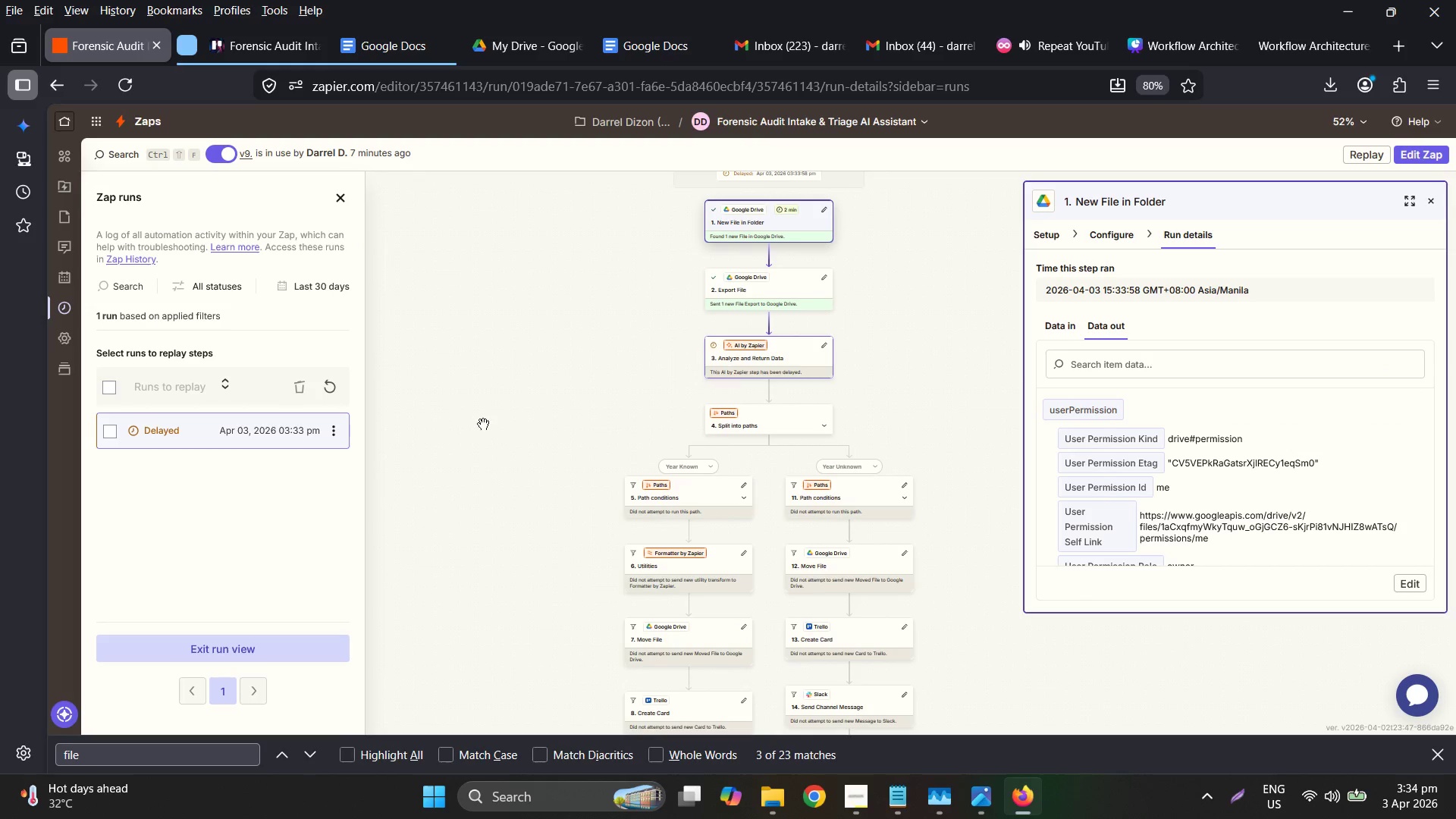 
left_click([320, 383])
 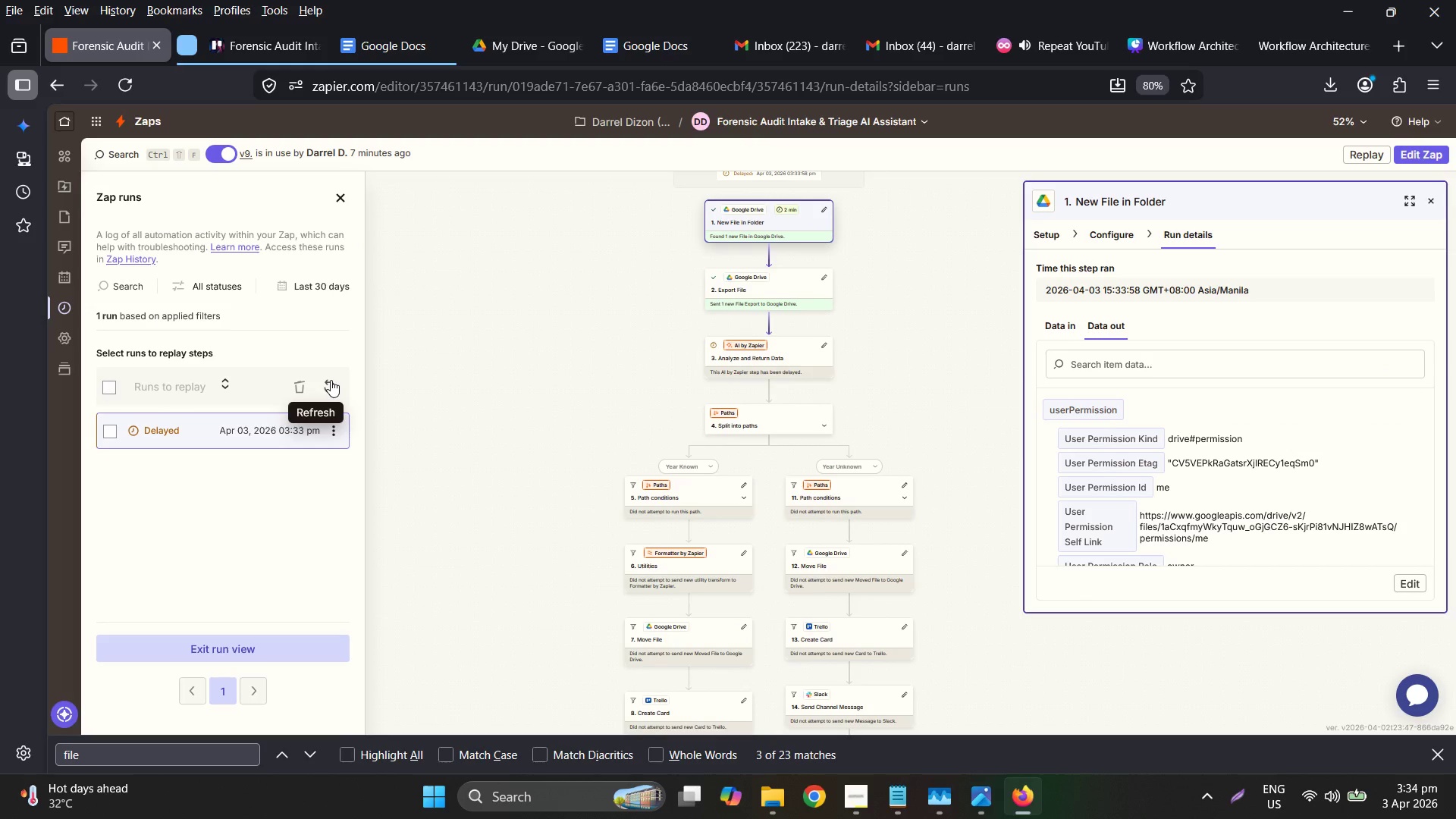 
left_click([331, 380])
 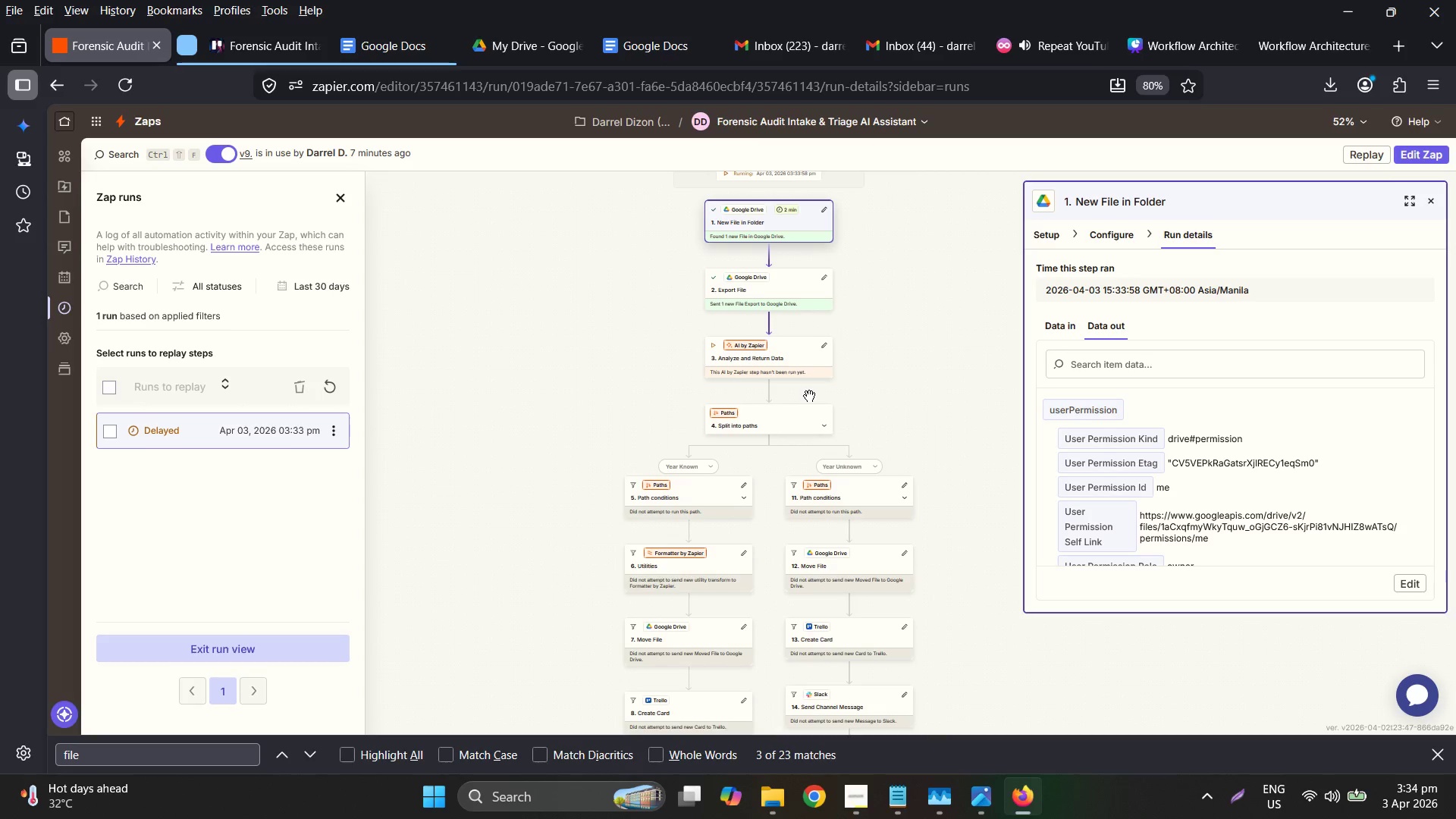 
hold_key(key=ControlLeft, duration=0.33)
 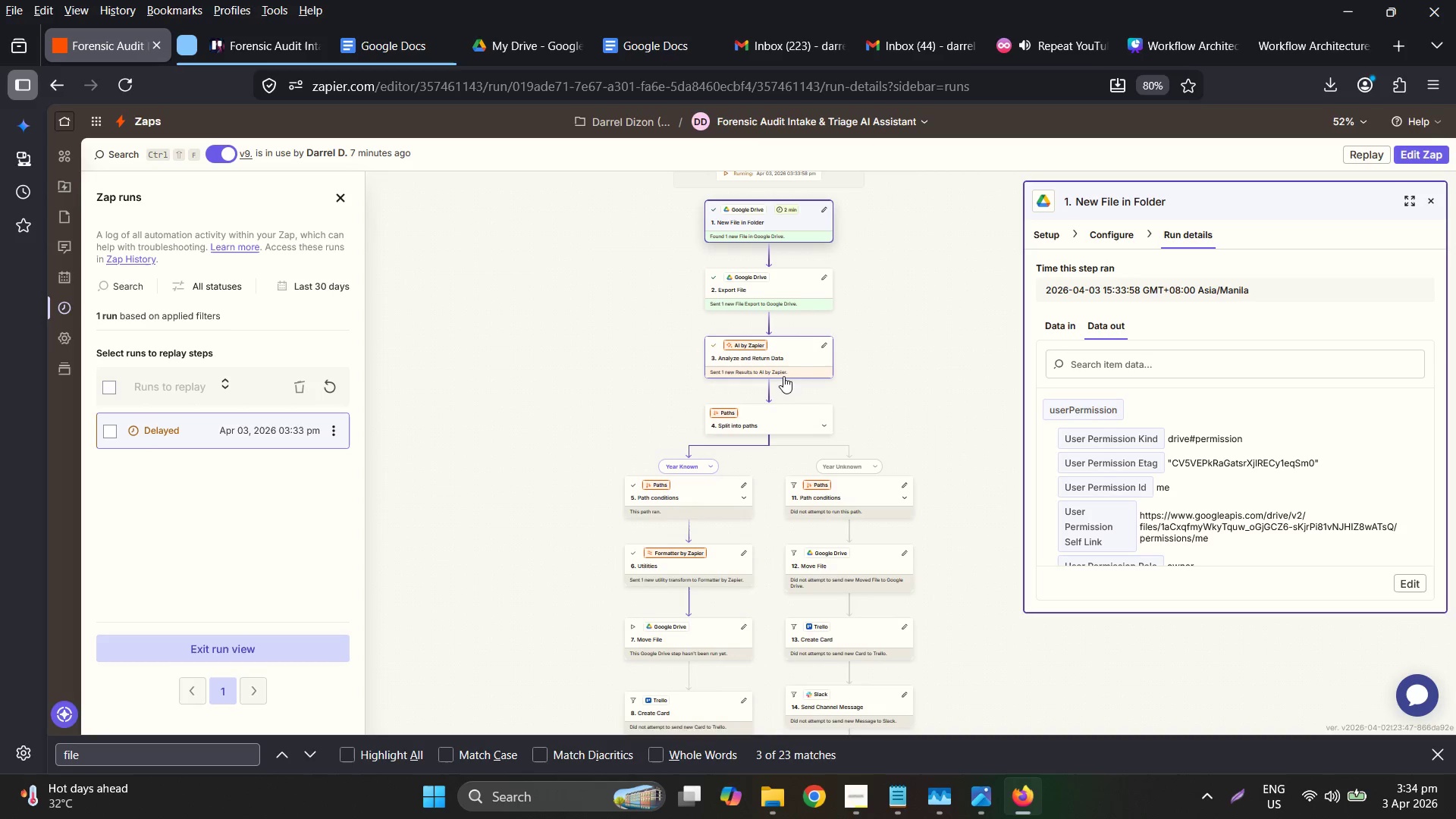 
left_click([784, 369])
 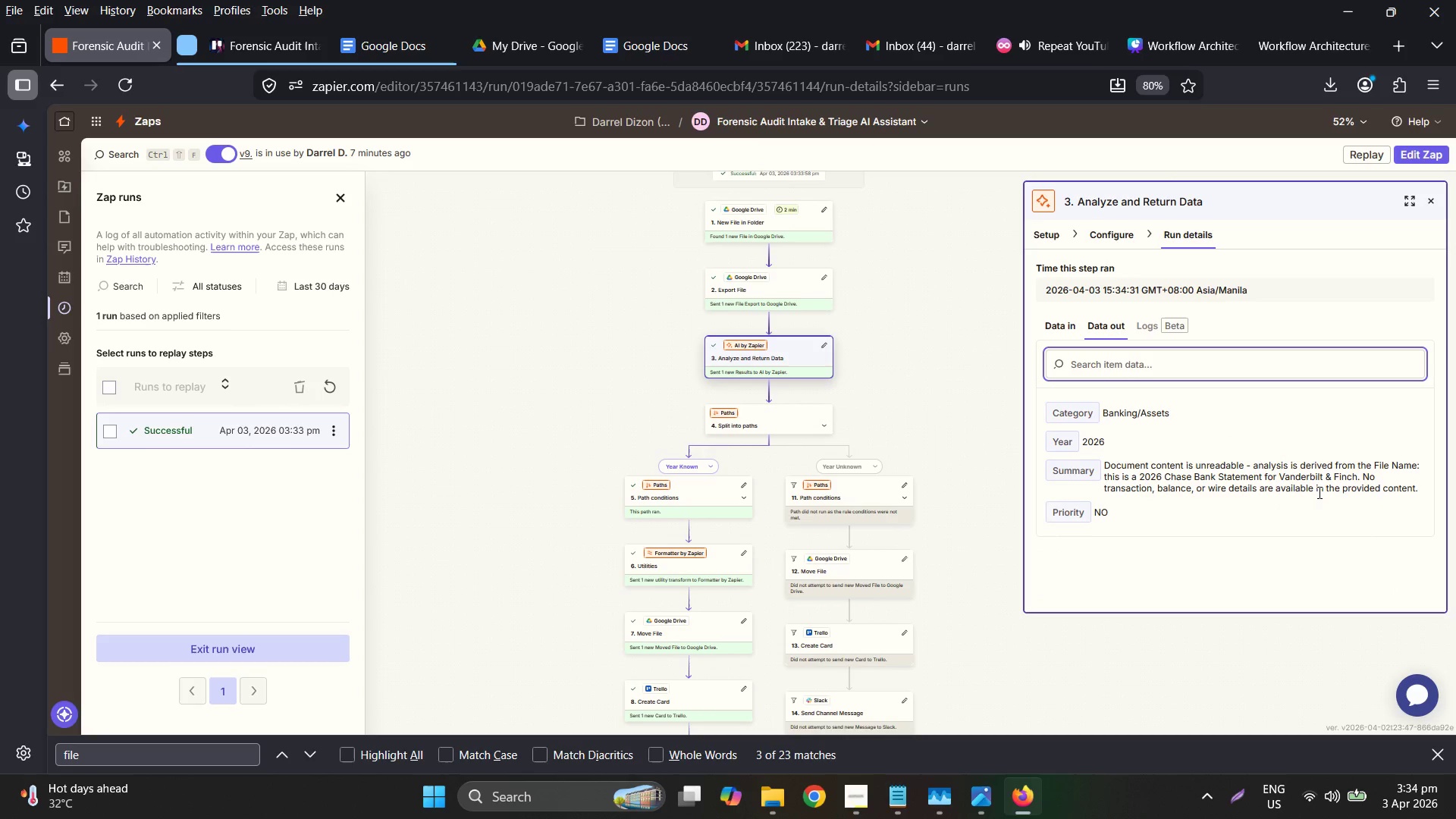 
wait(6.91)
 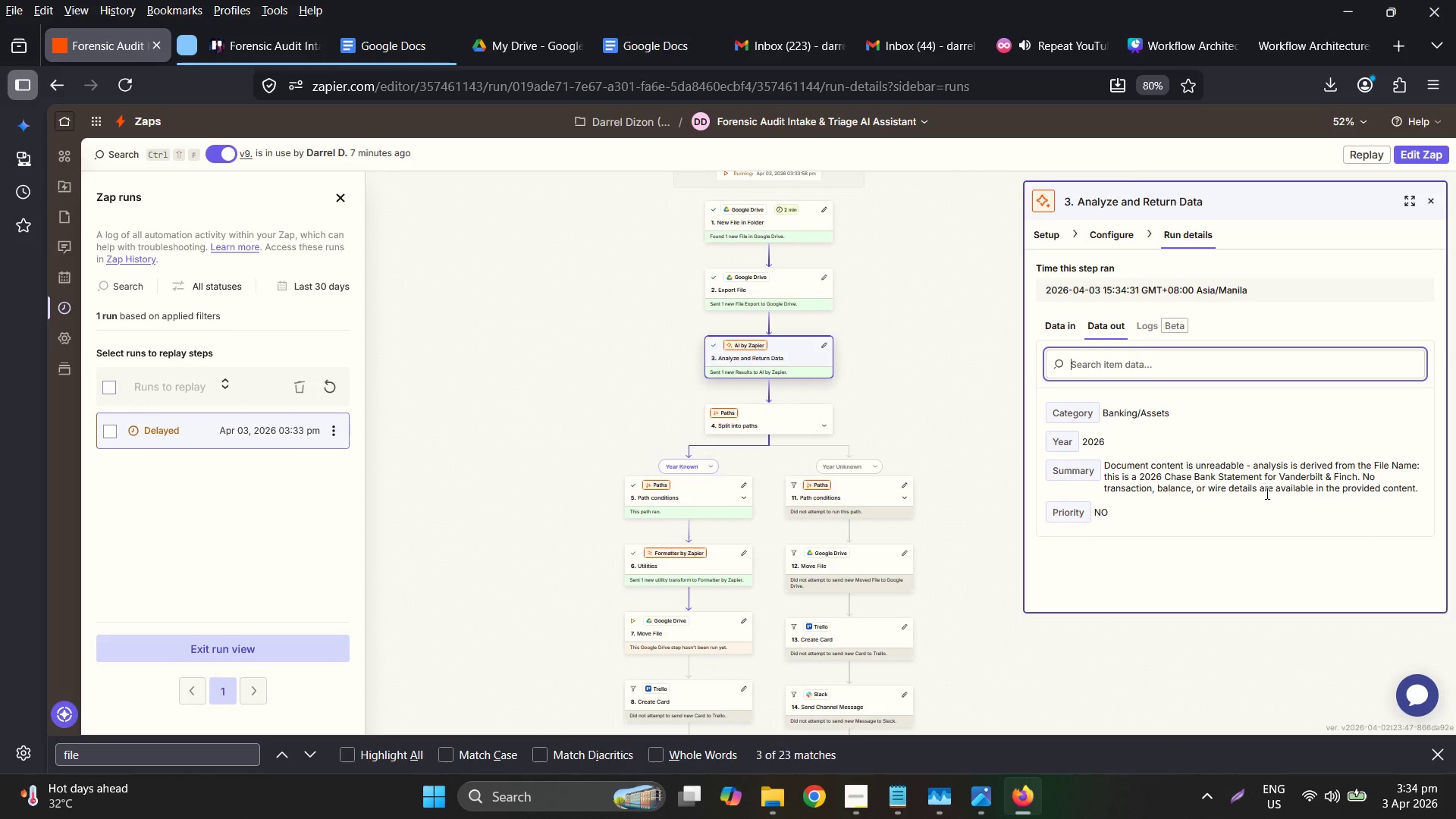 
left_click([780, 281])
 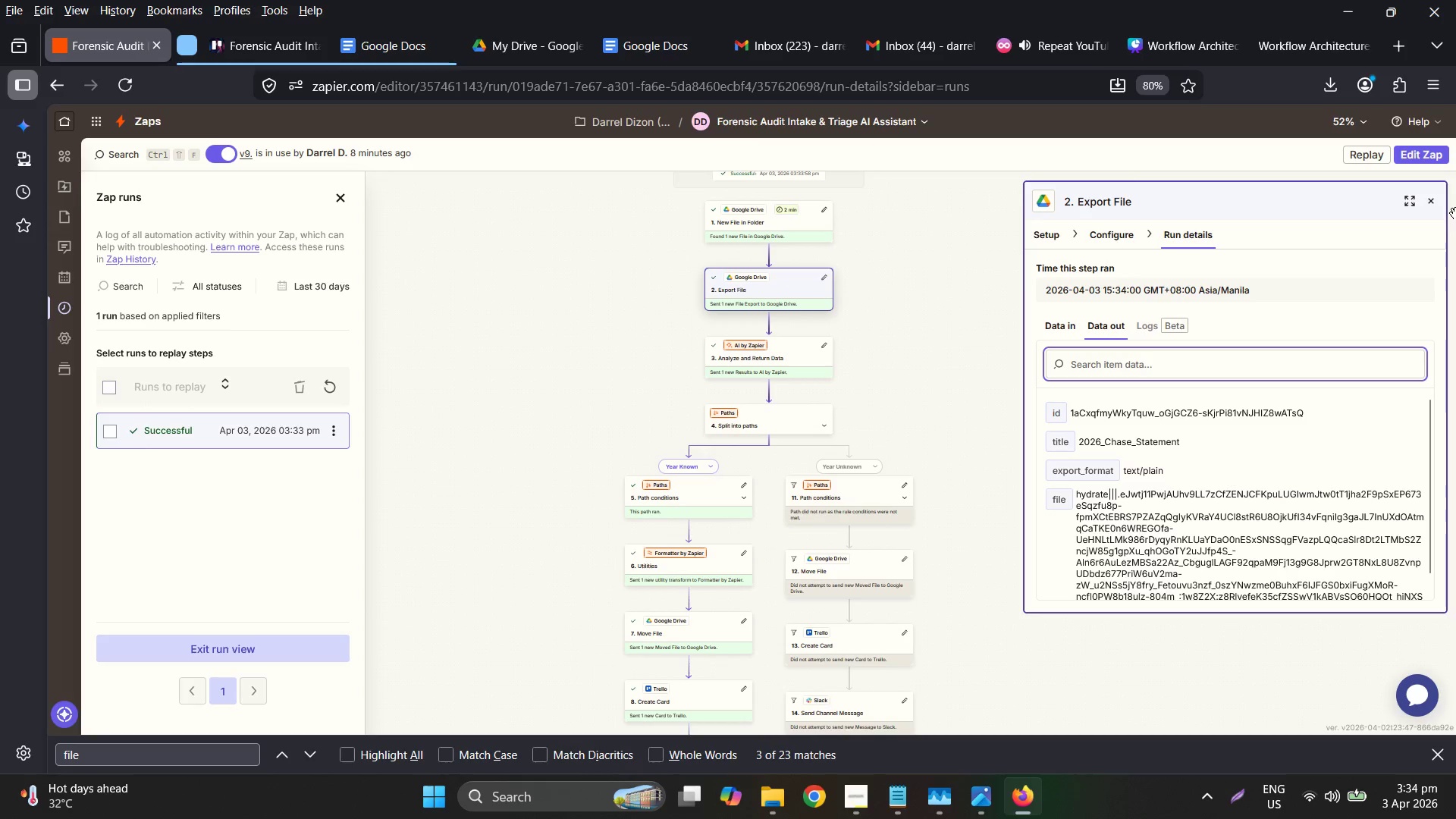 
mouse_move([1407, 158])
 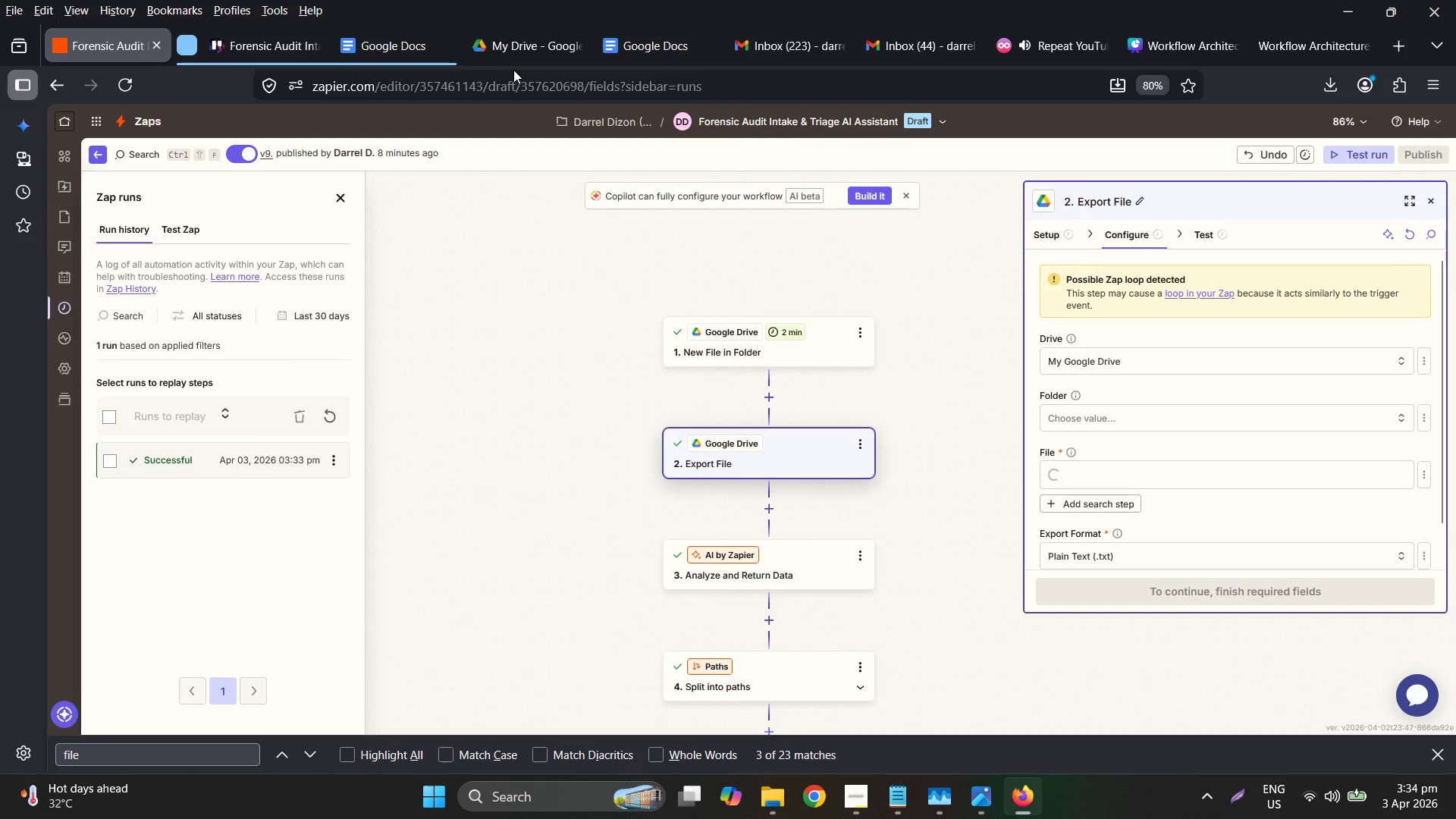 
double_click([516, 60])
 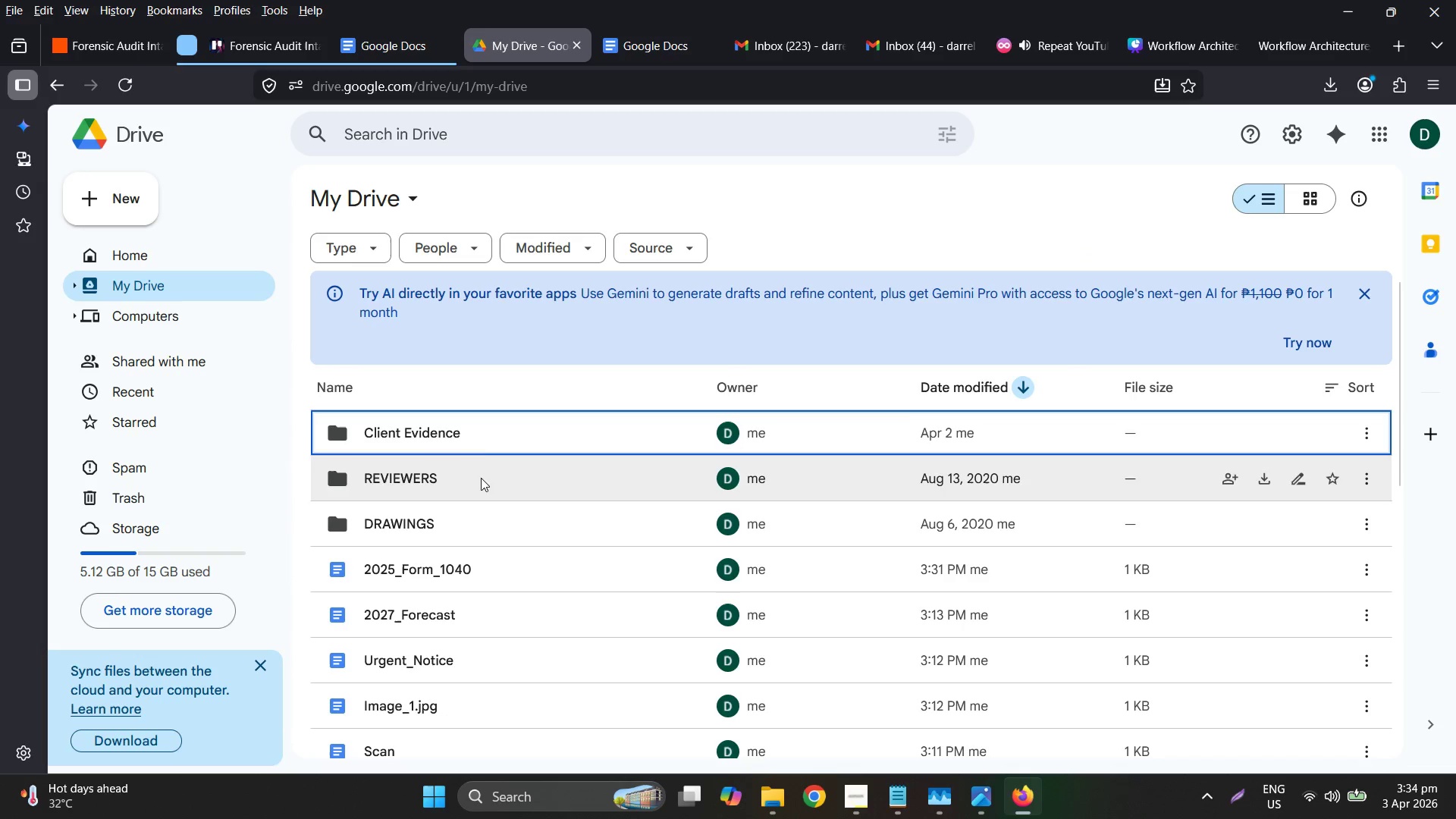 
double_click([479, 445])
 